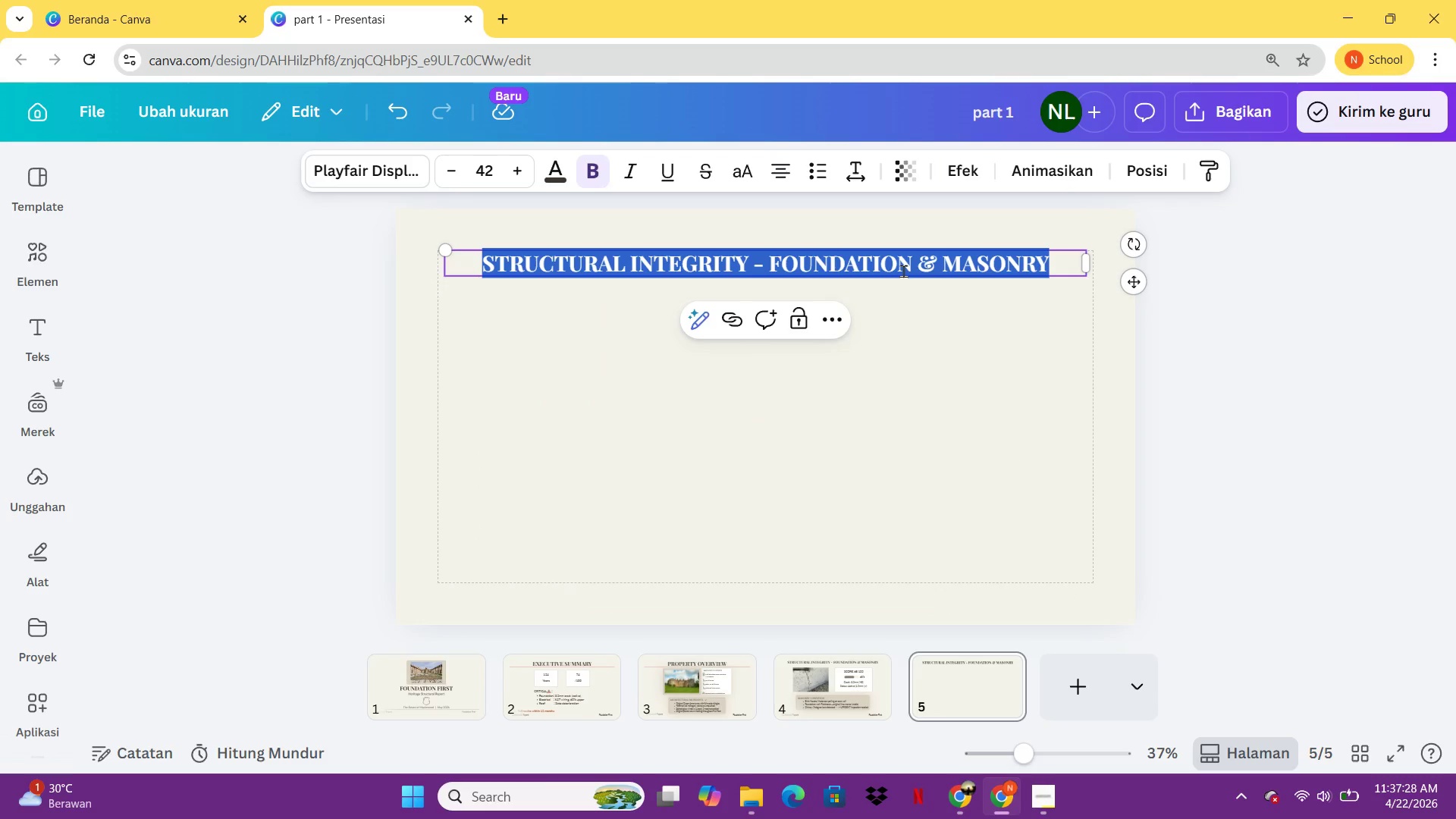 
key(CapsLock)
 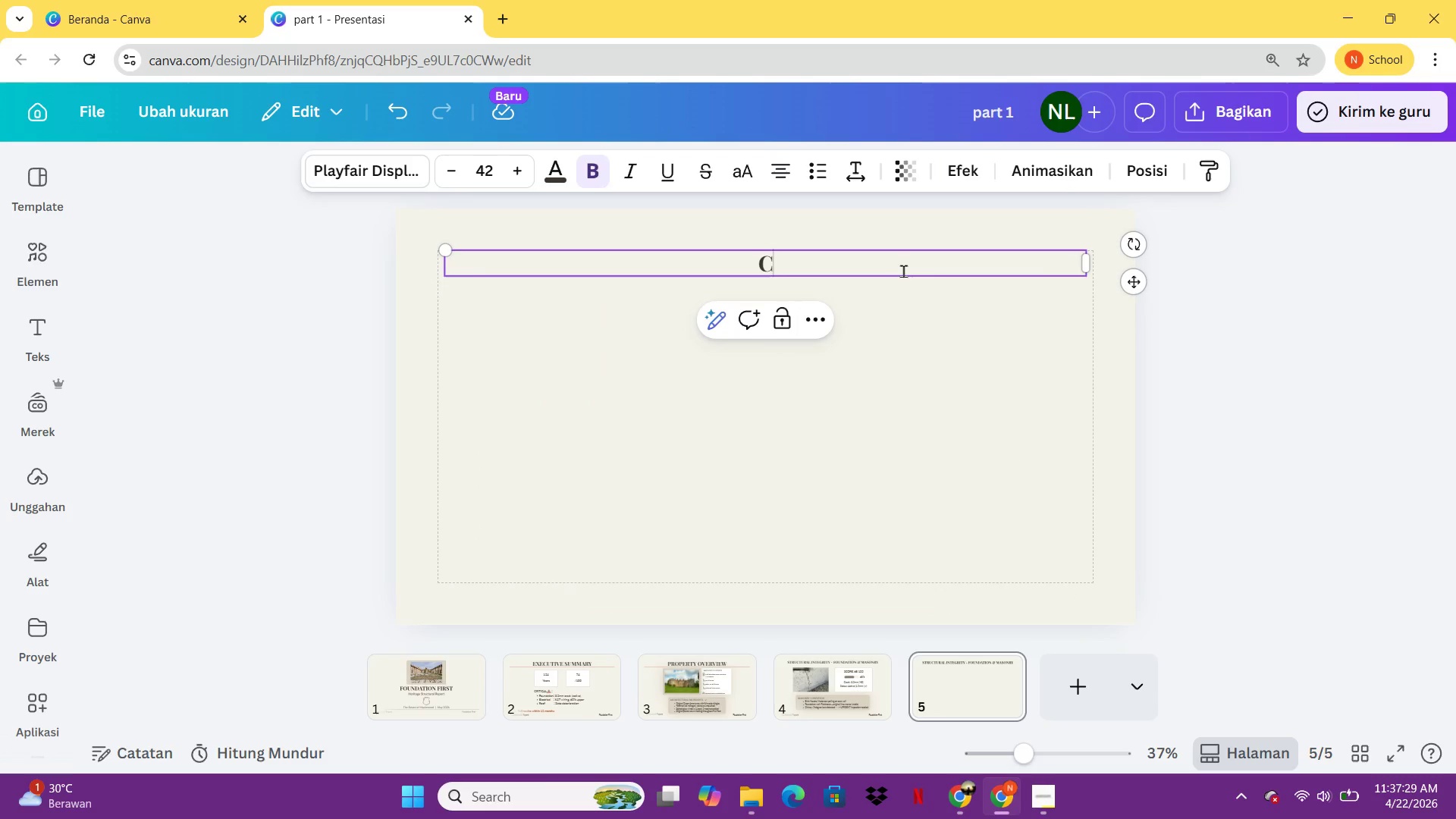 
left_click([903, 271])
 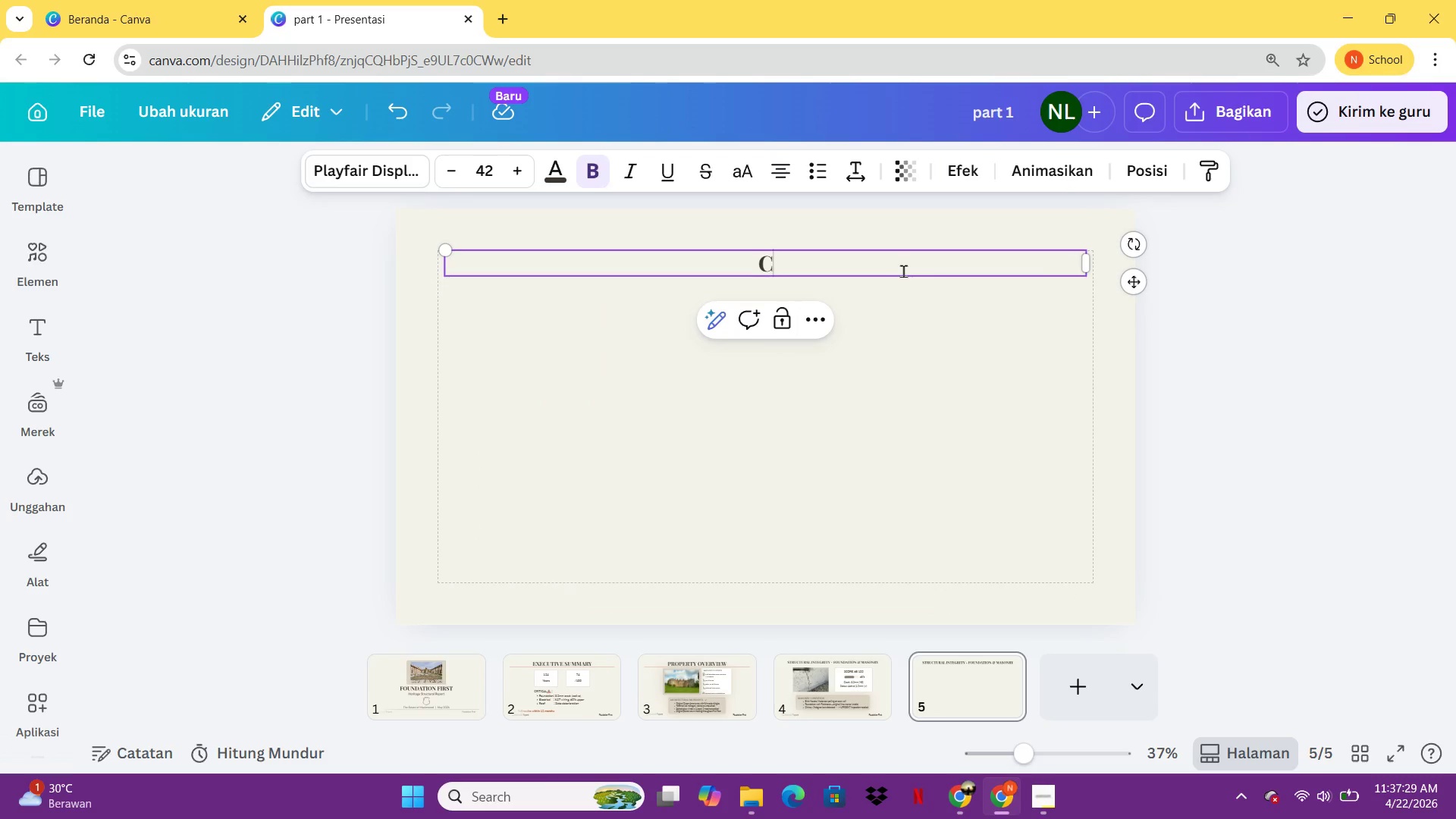 
type(CRACK MAPPING)
 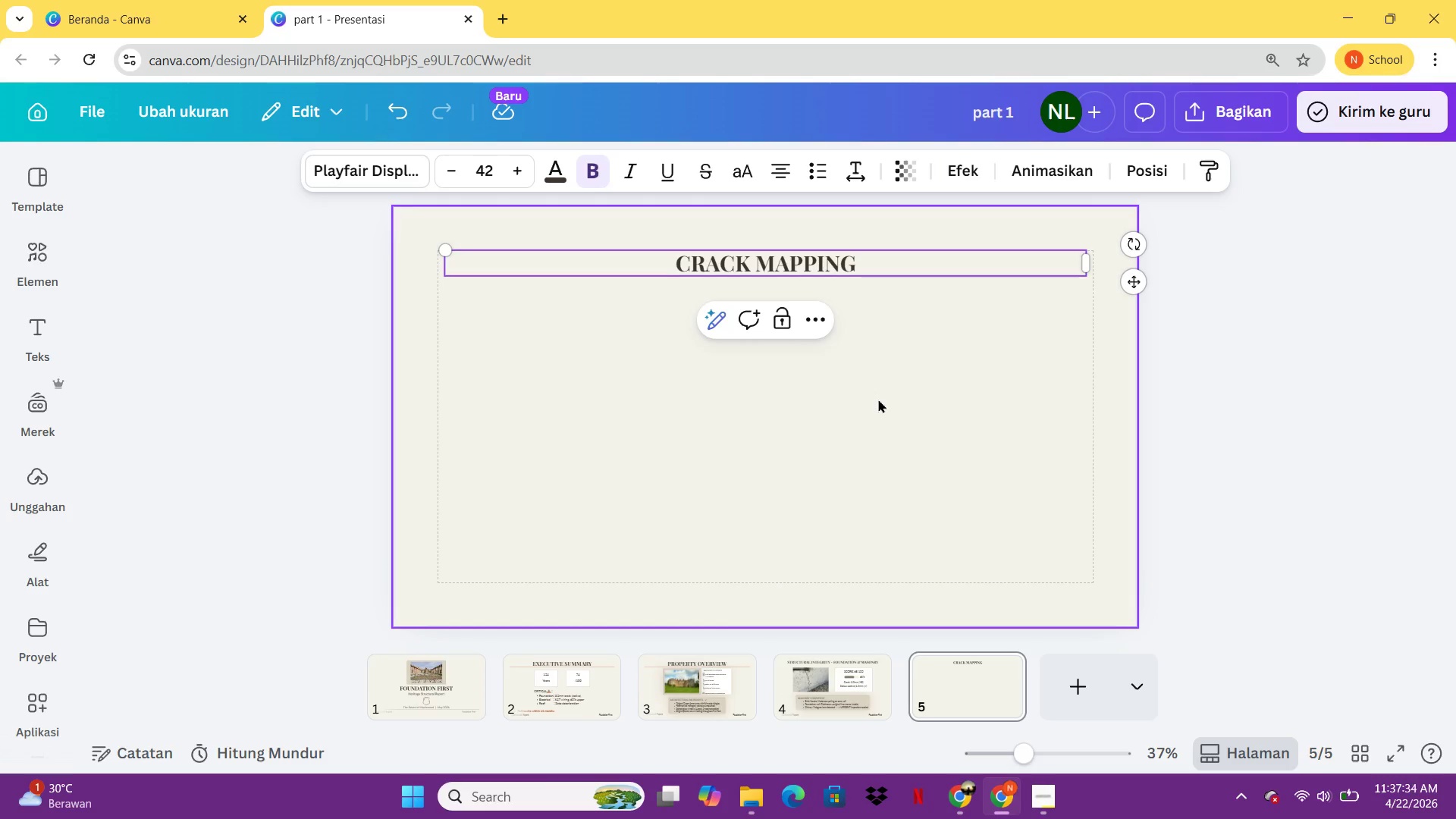 
left_click([878, 399])
 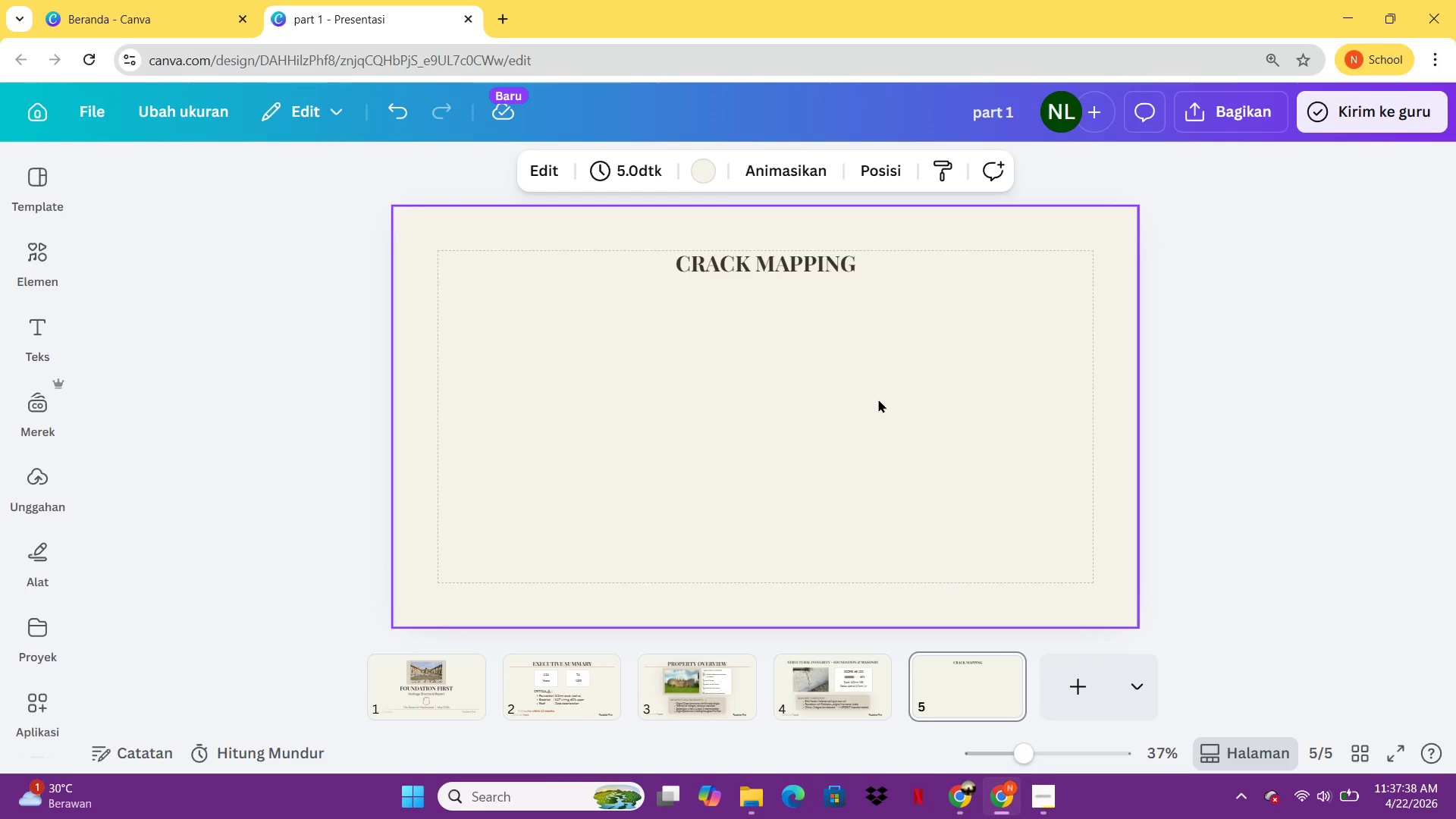 
wait(5.33)
 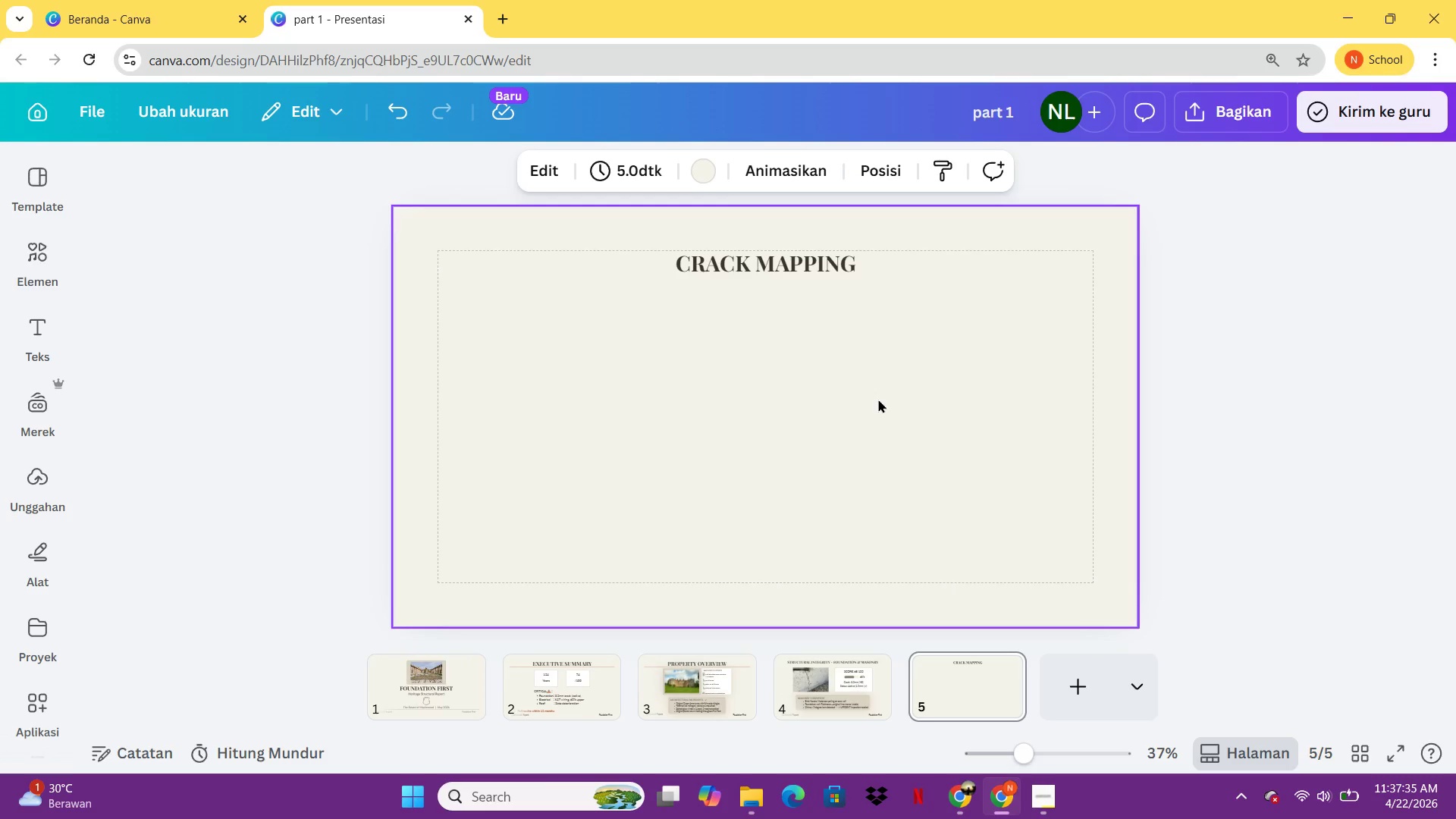 
left_click([843, 260])
 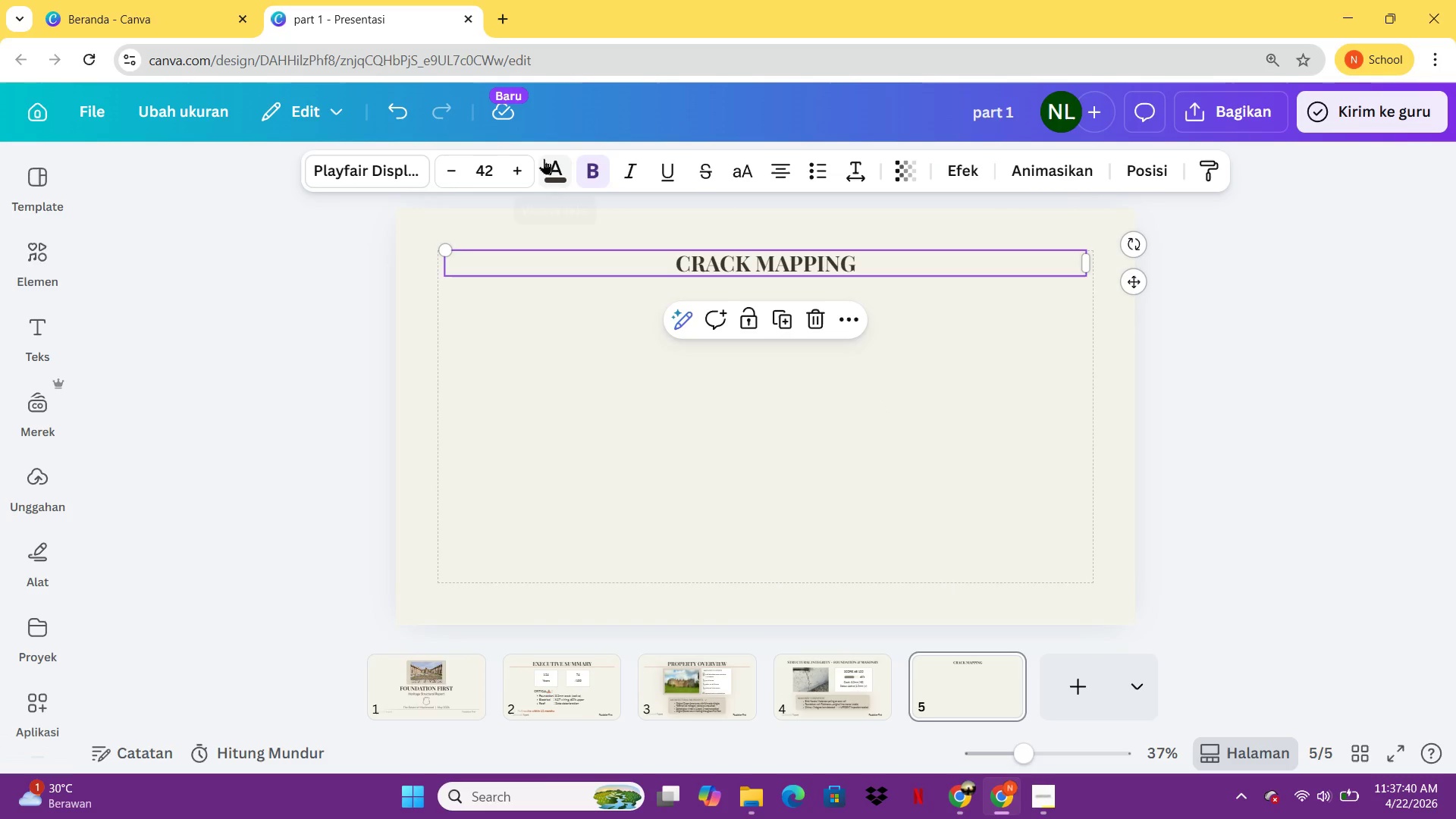 
left_click([544, 158])
 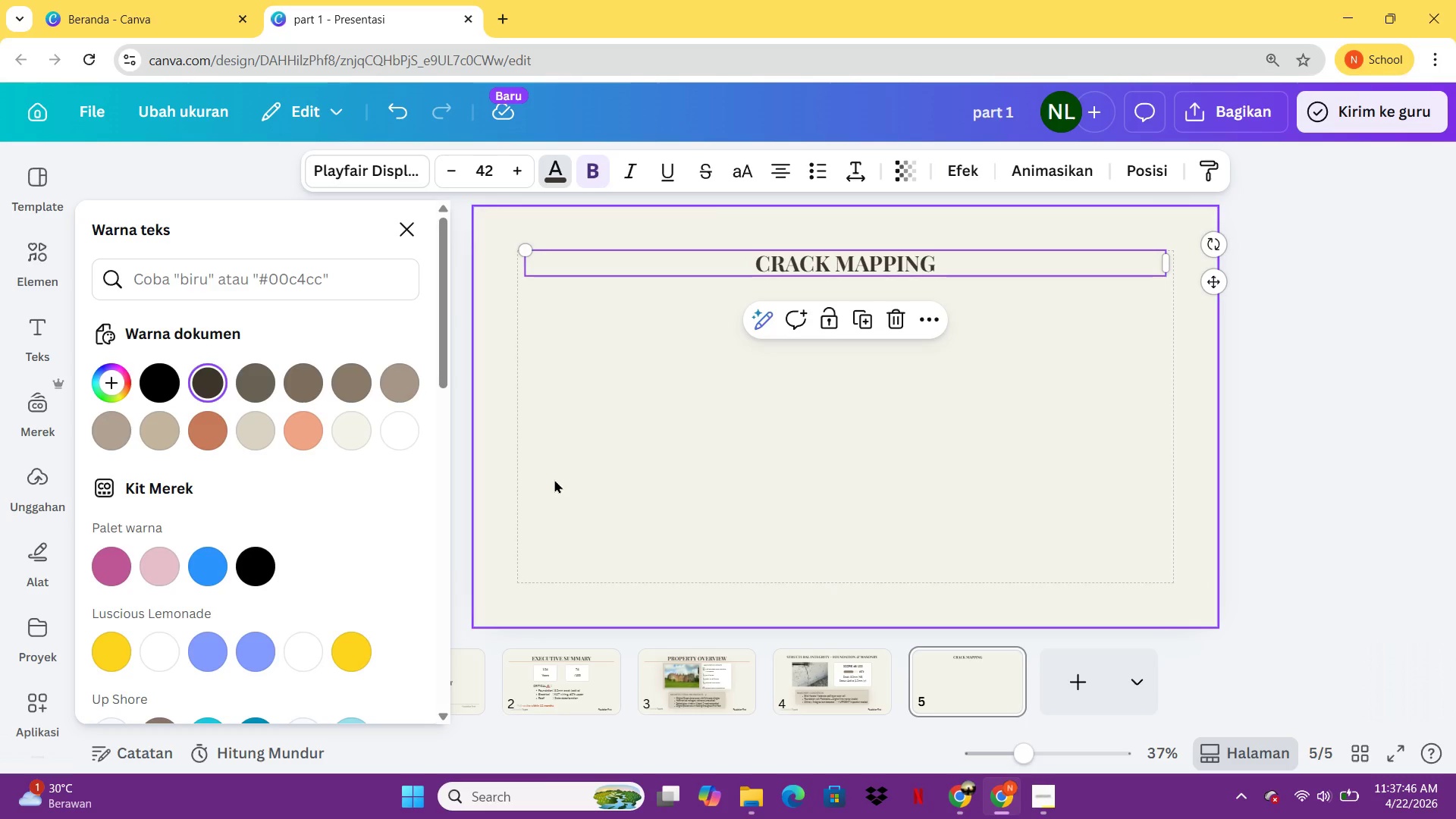 
wait(7.98)
 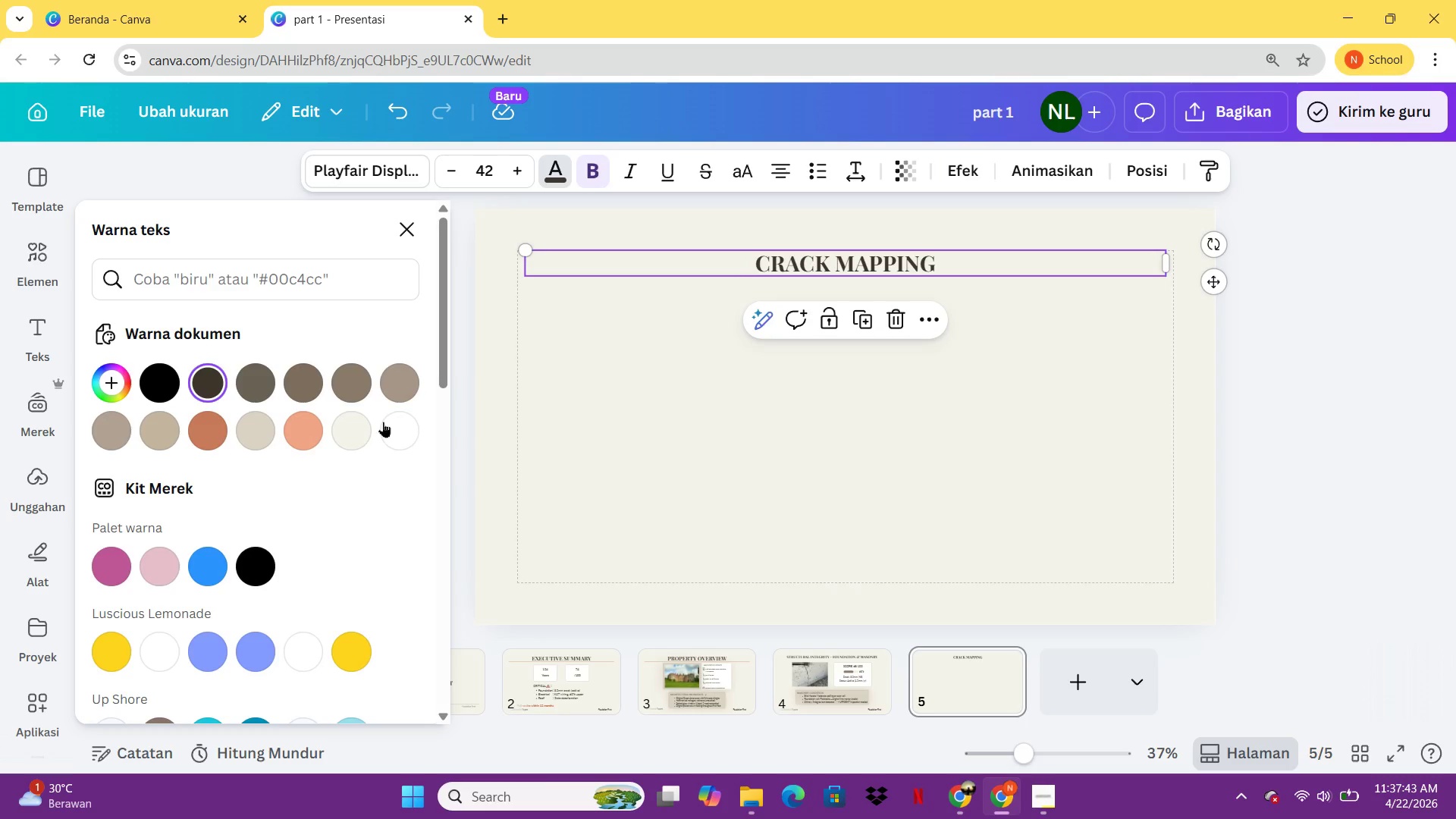 
left_click([836, 668])
 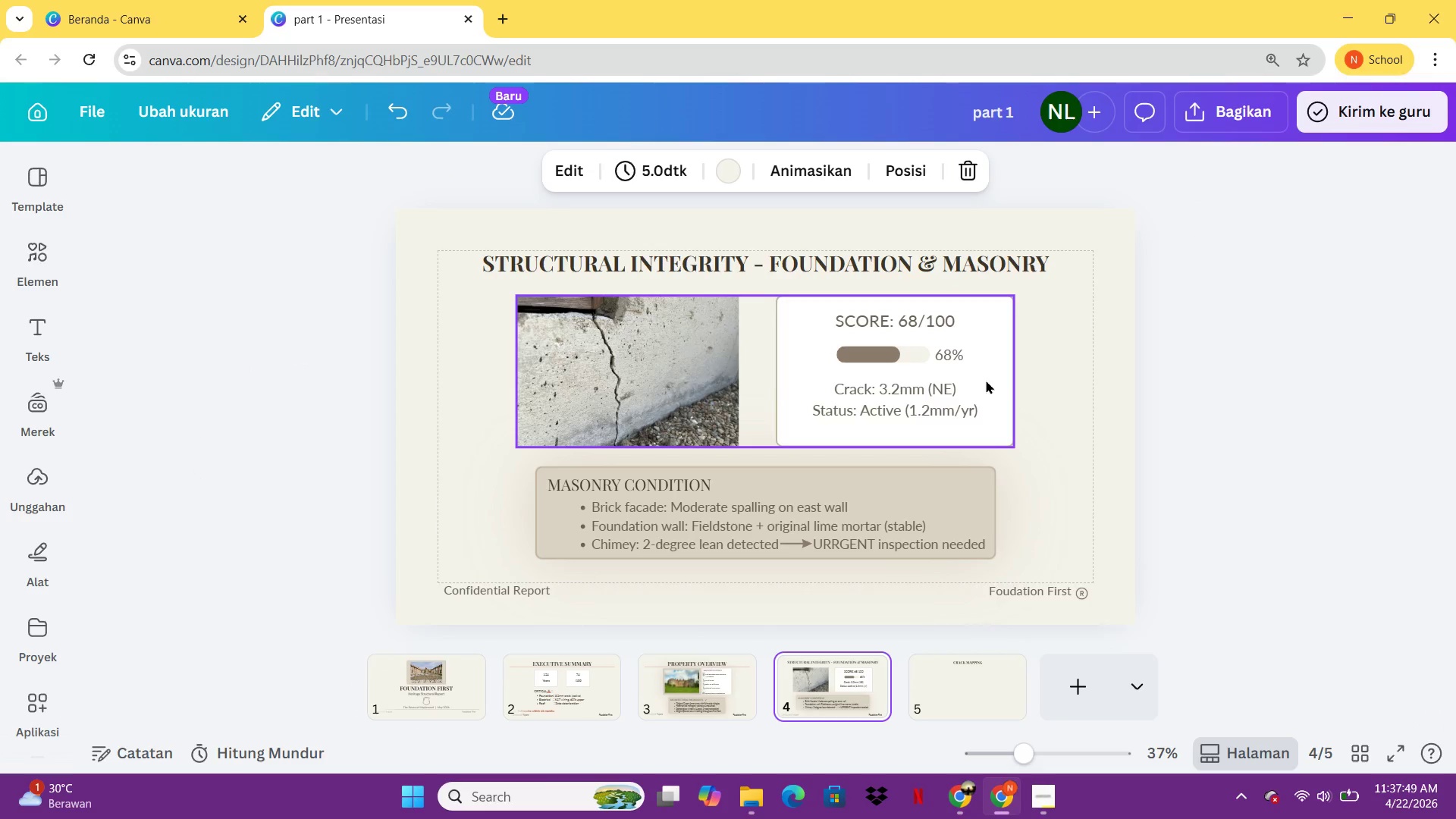 
left_click([986, 380])
 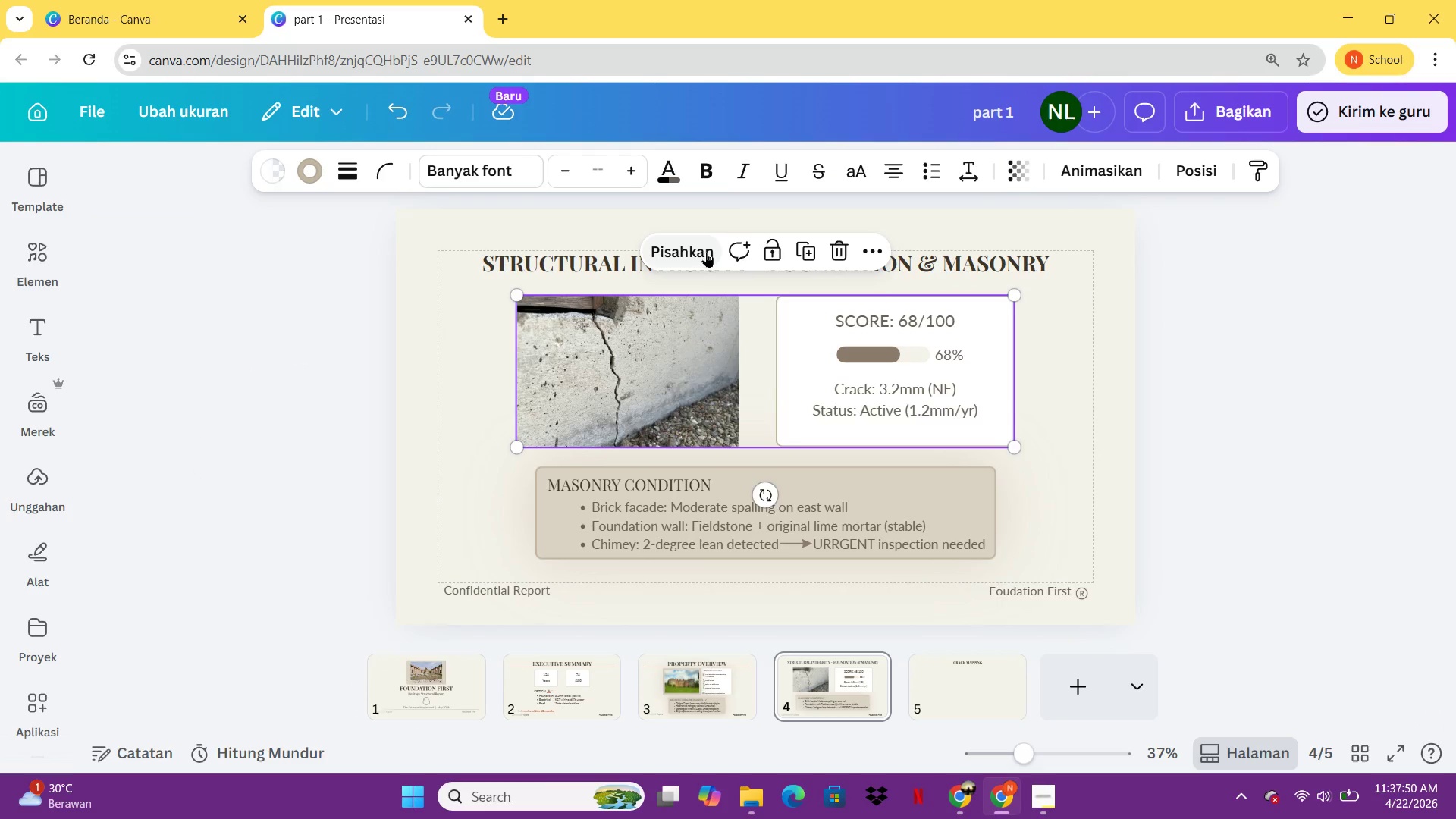 
left_click([706, 252])
 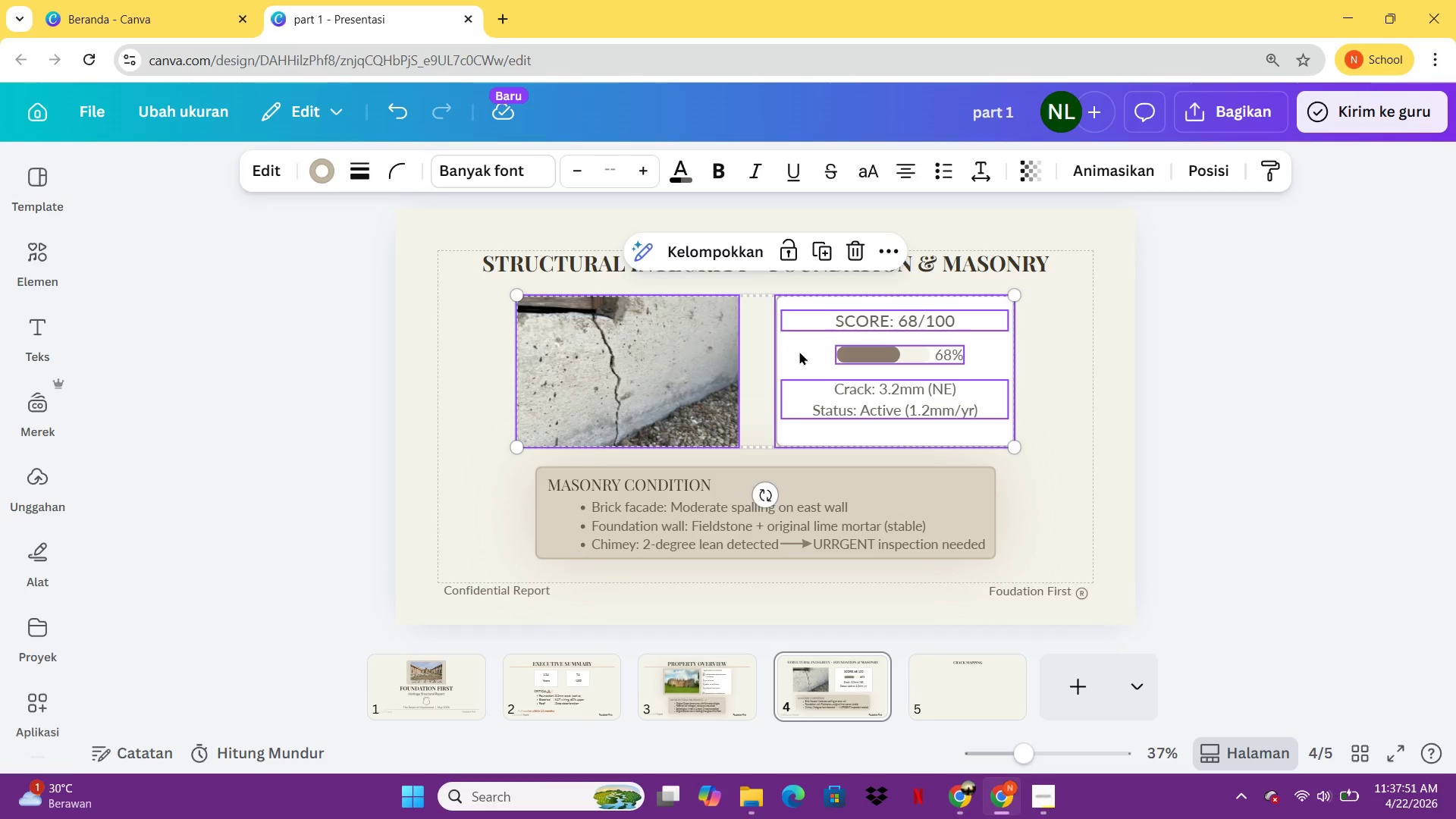 
left_click([799, 351])
 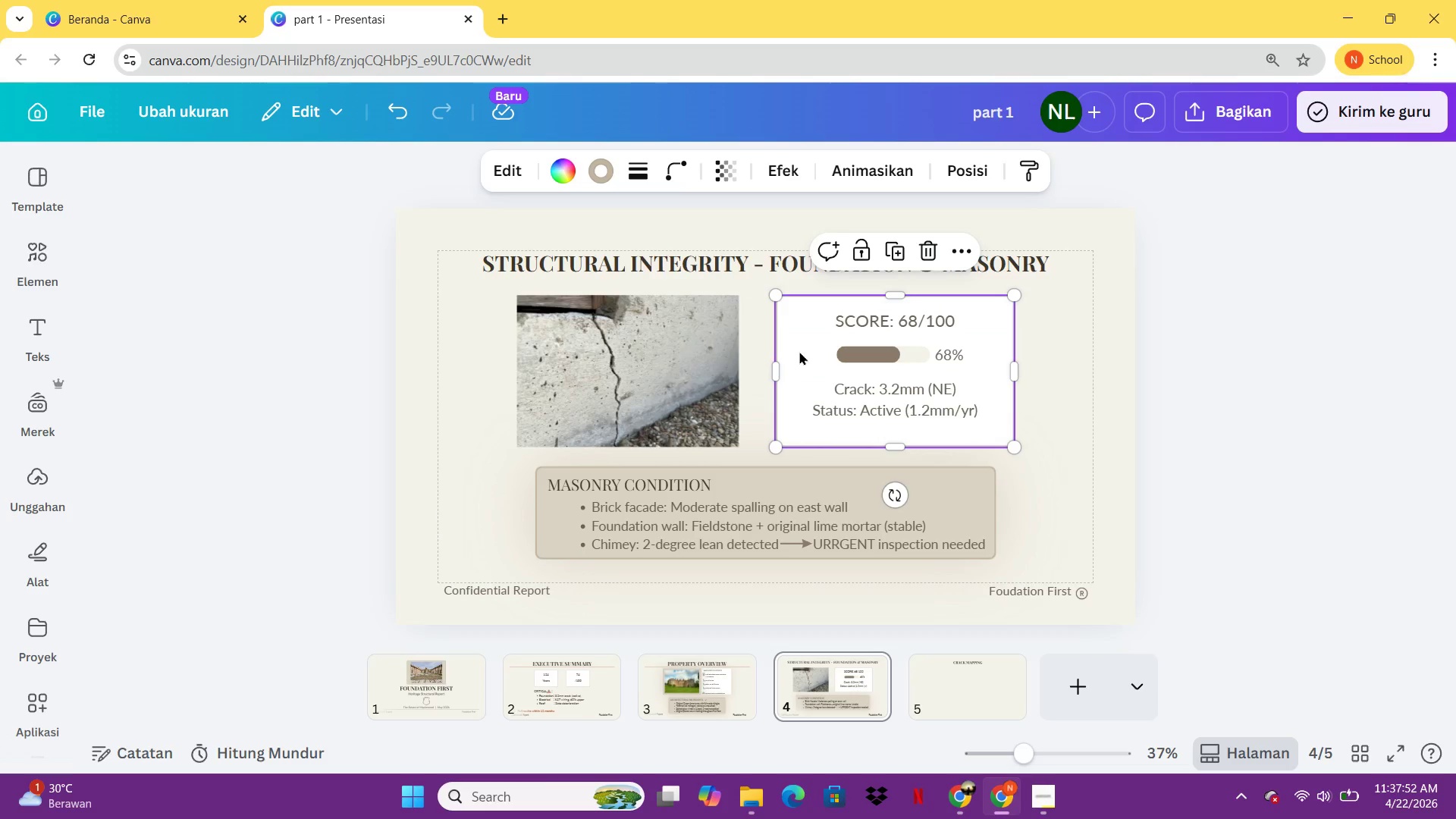 
key(Control+C)
 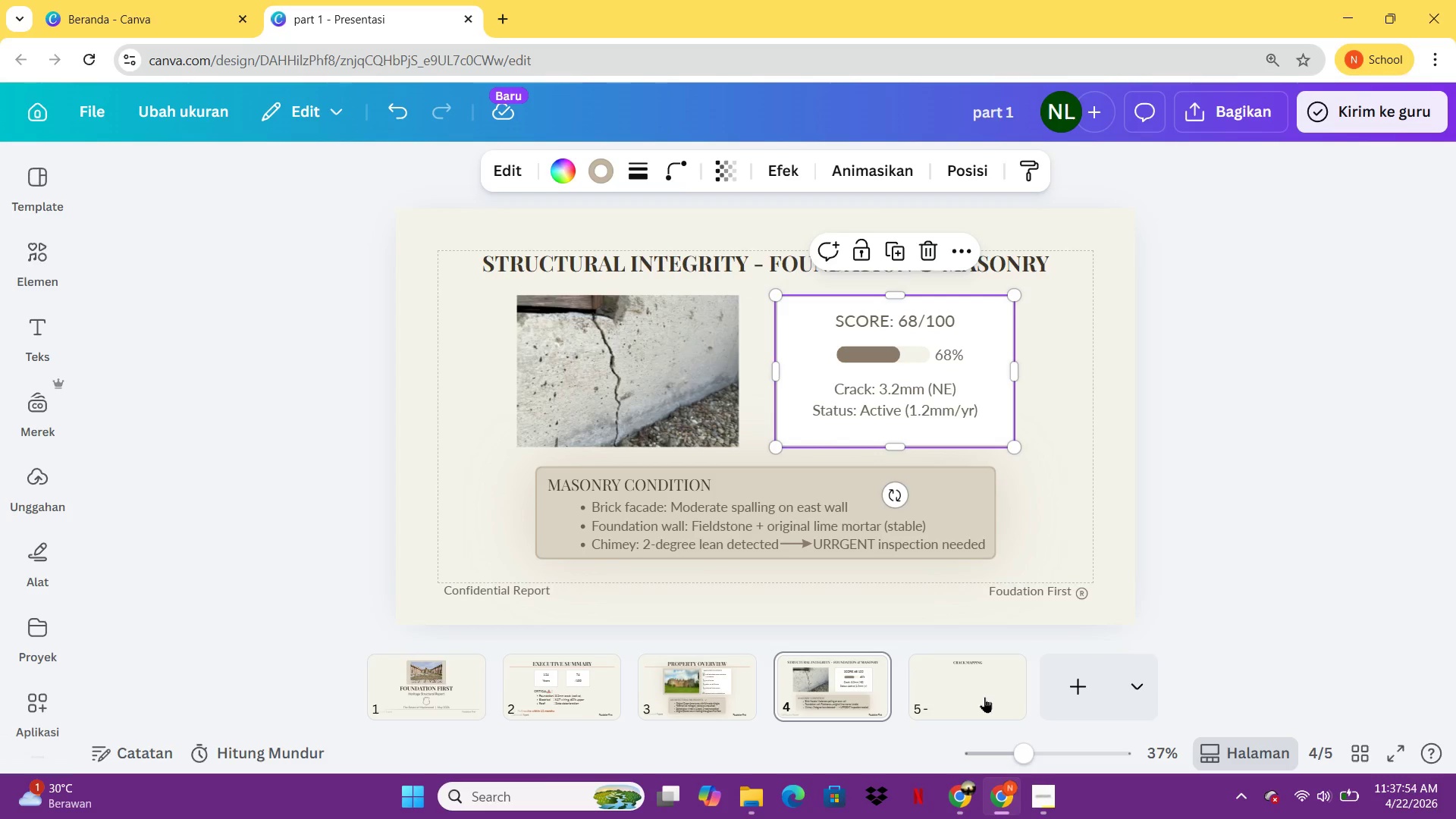 
left_click([984, 697])
 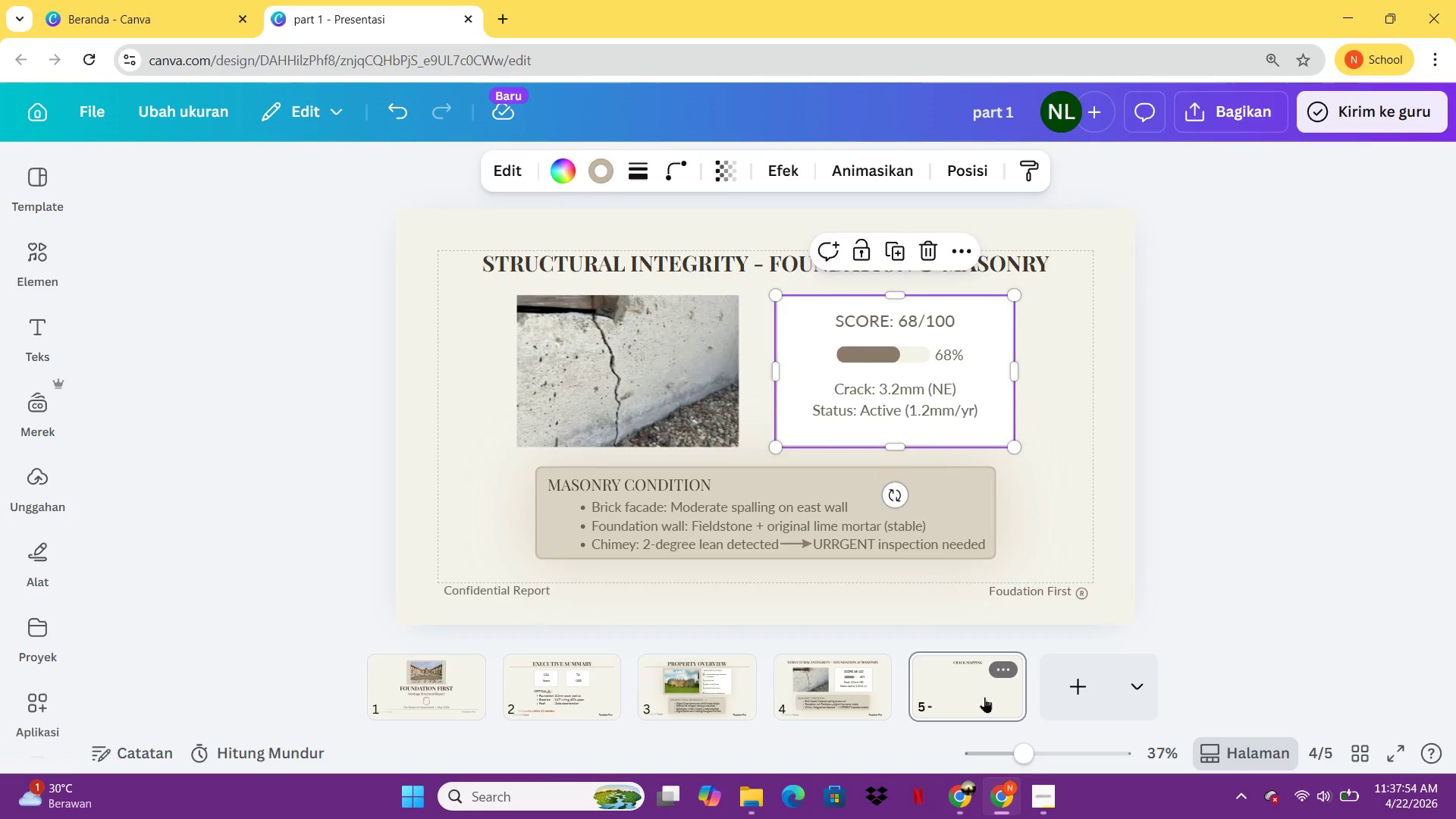 
hold_key(key=ControlLeft, duration=0.53)
 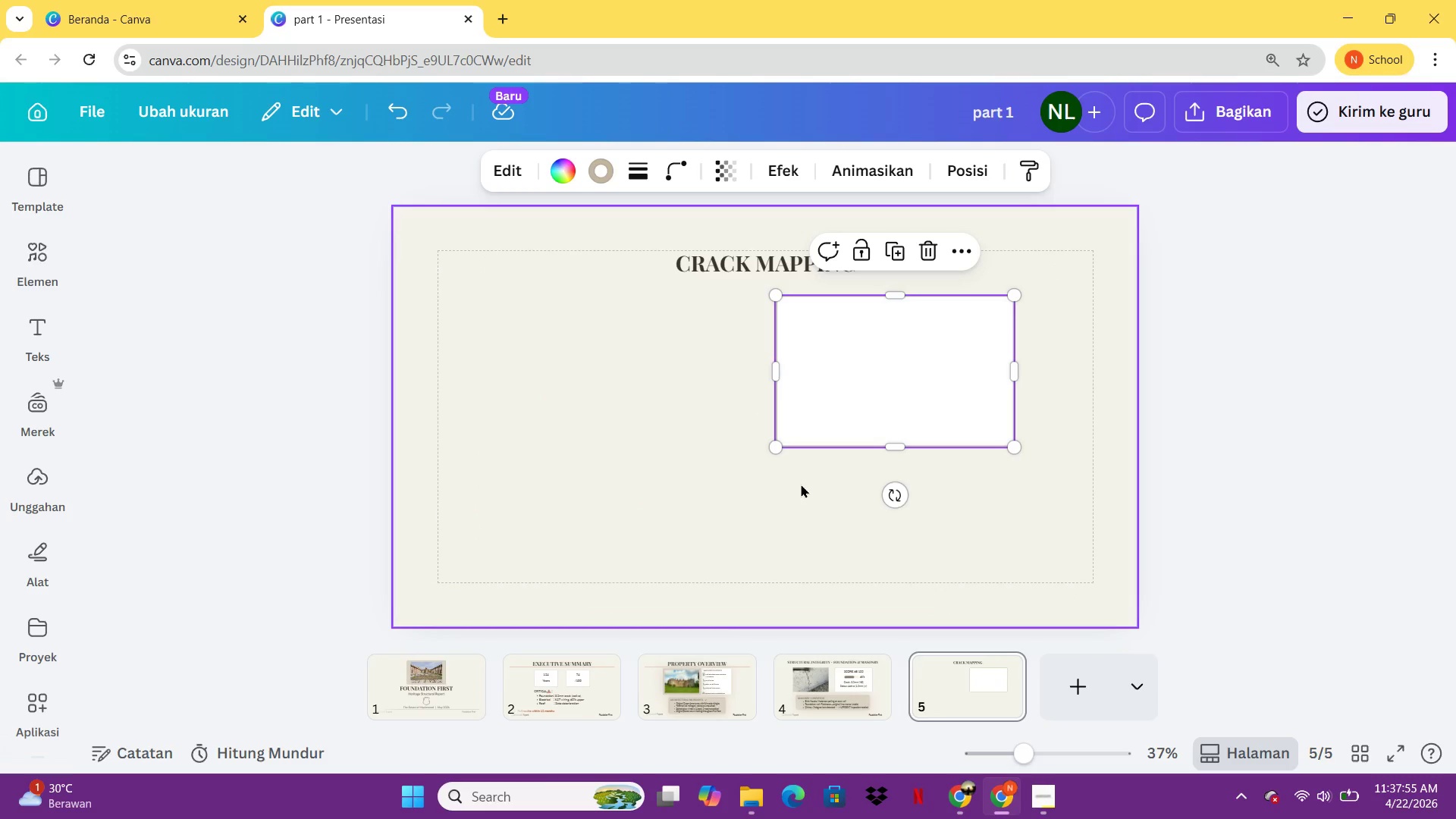 
key(V)
 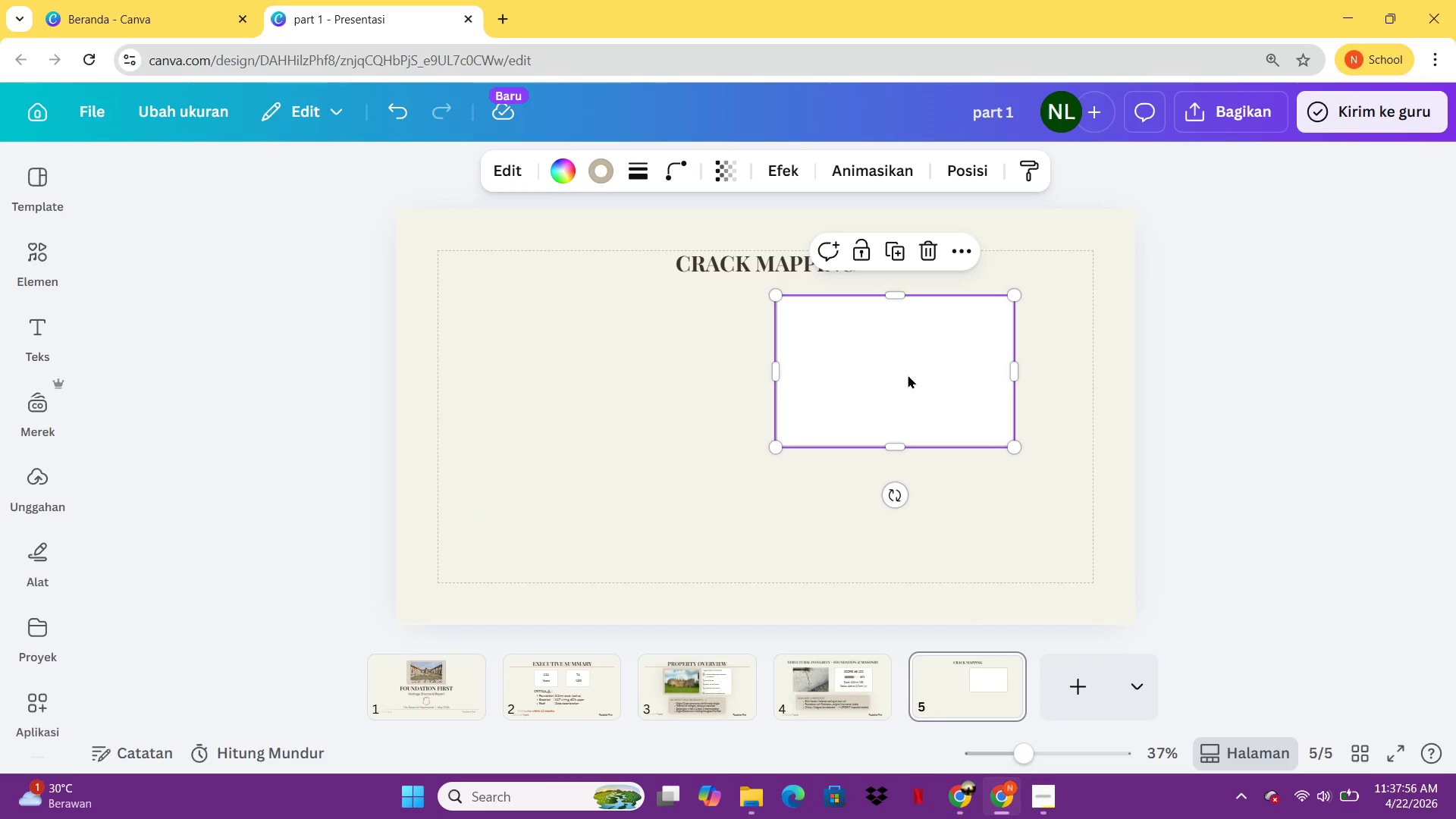 
left_click_drag(start_coordinate=[908, 375], to_coordinate=[777, 377])
 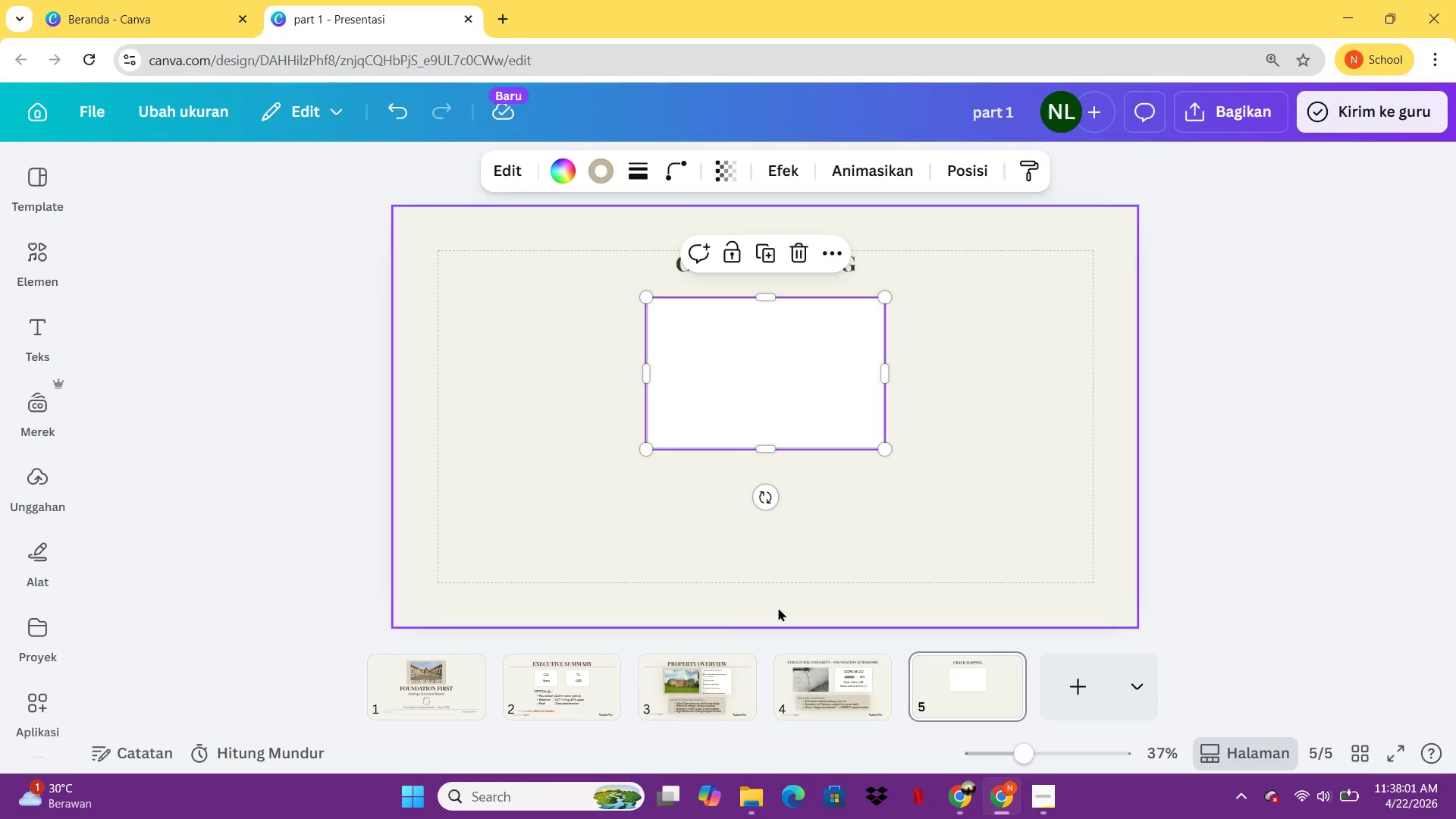 
left_click([814, 667])
 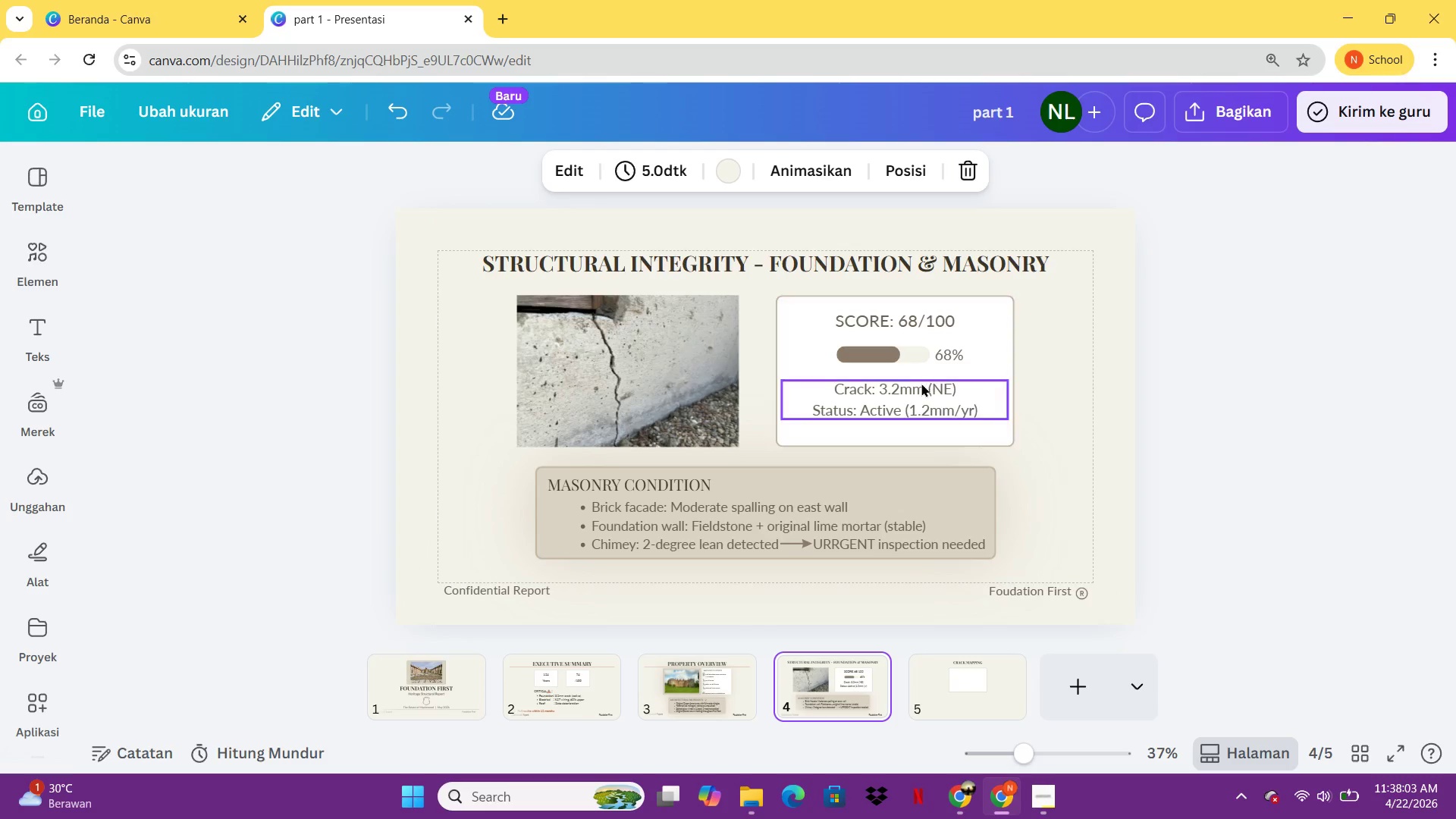 
left_click([920, 386])
 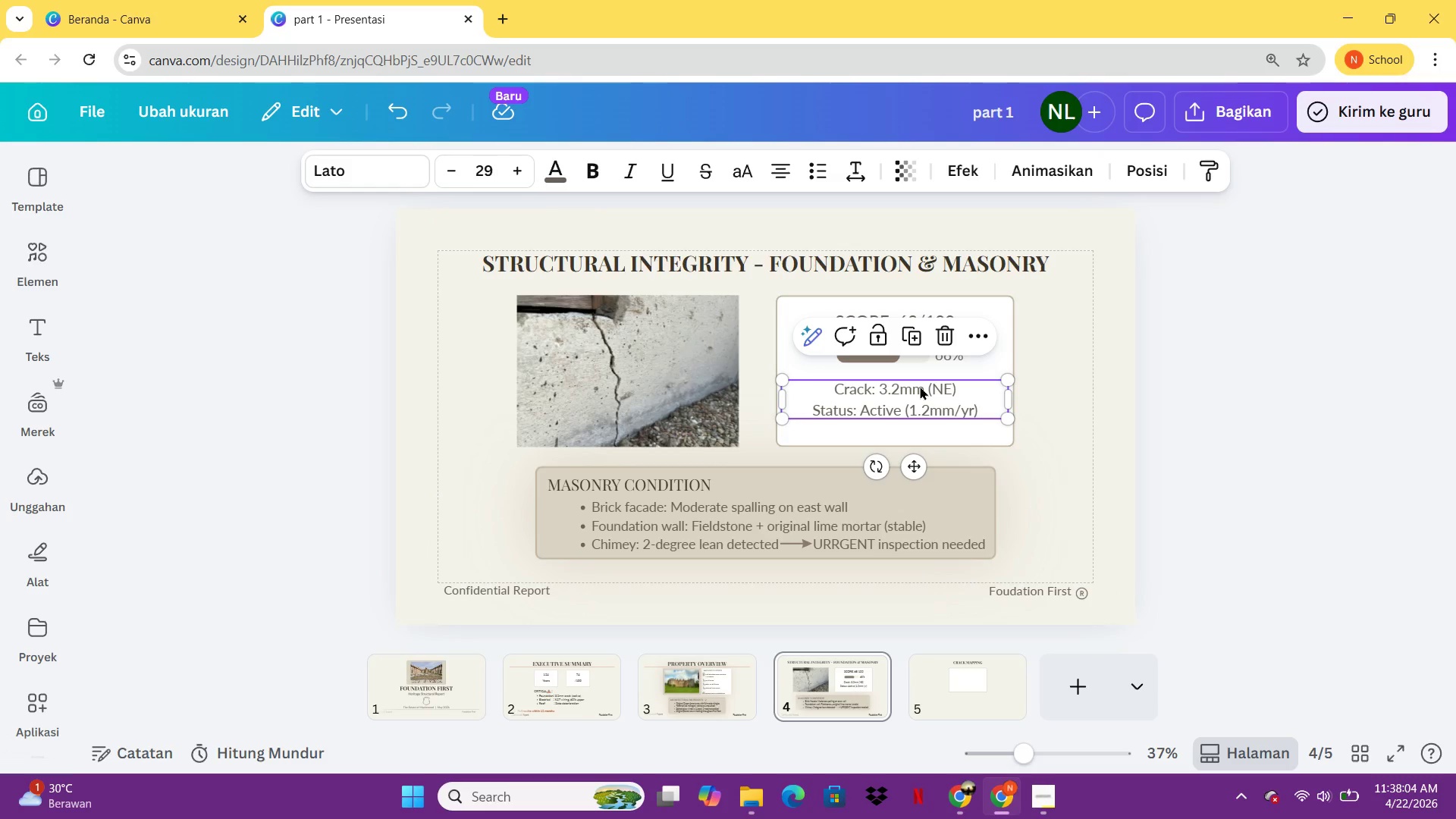 
key(Control+ControlLeft)
 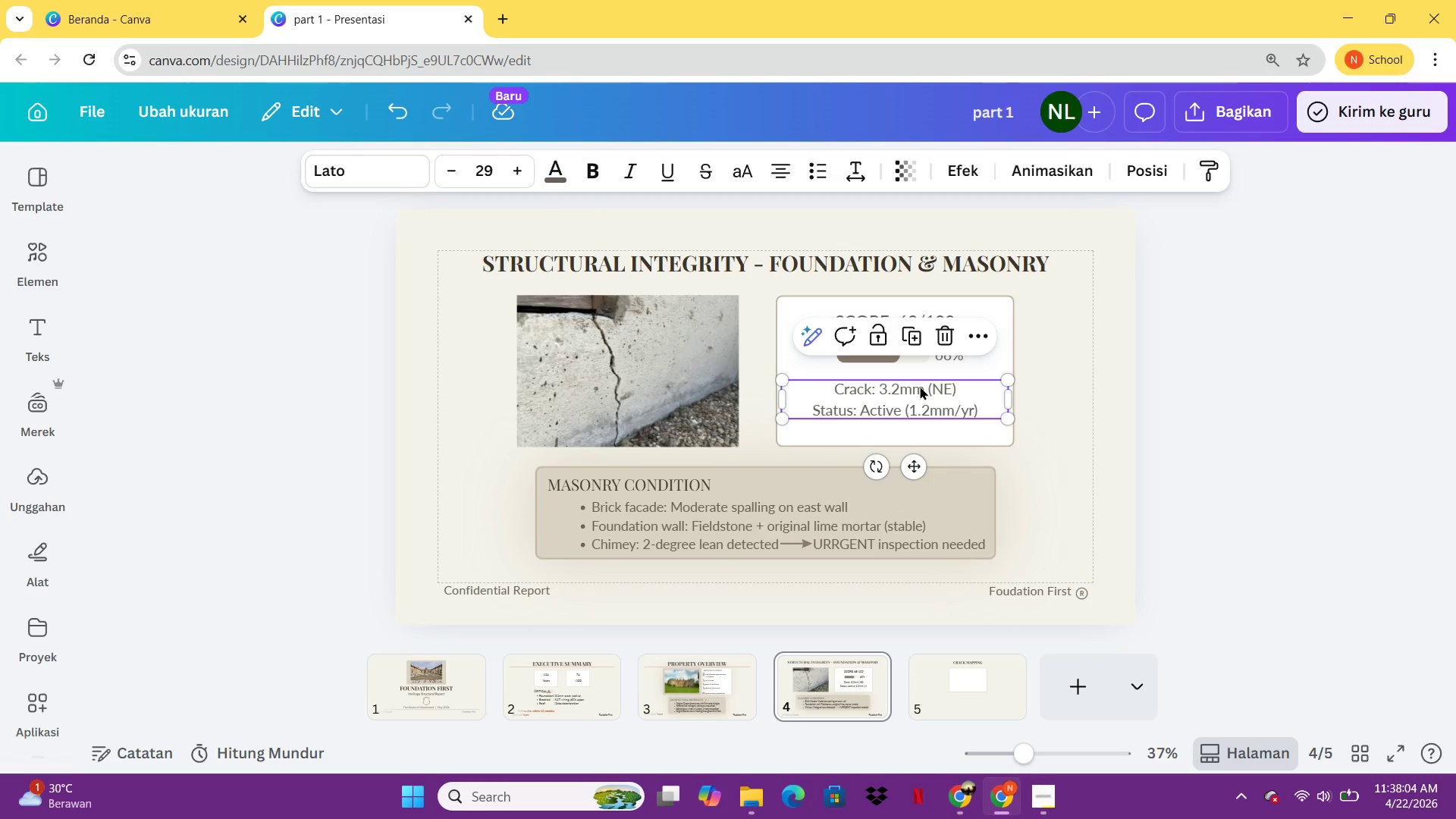 
key(Control+C)
 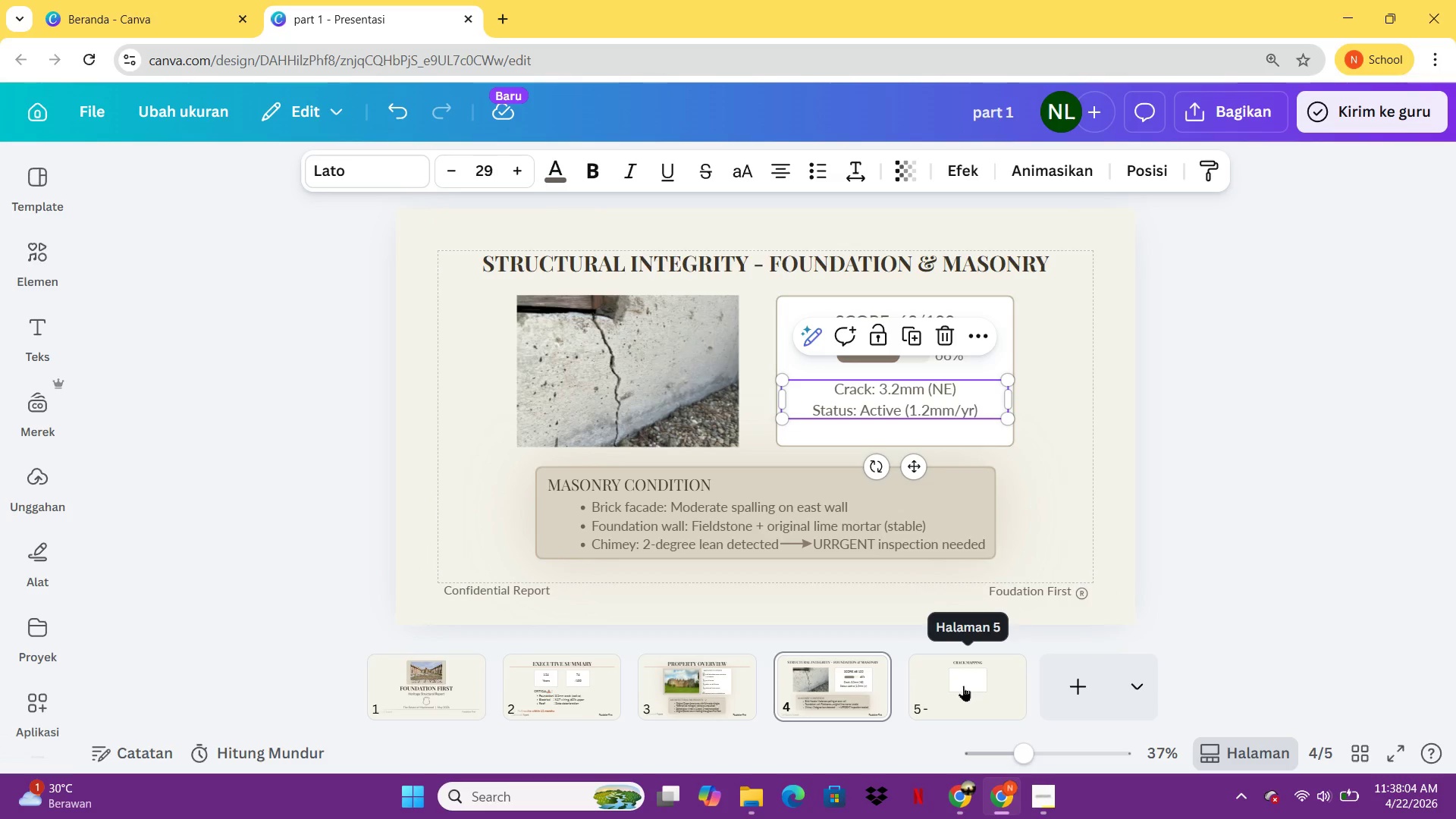 
left_click([963, 686])
 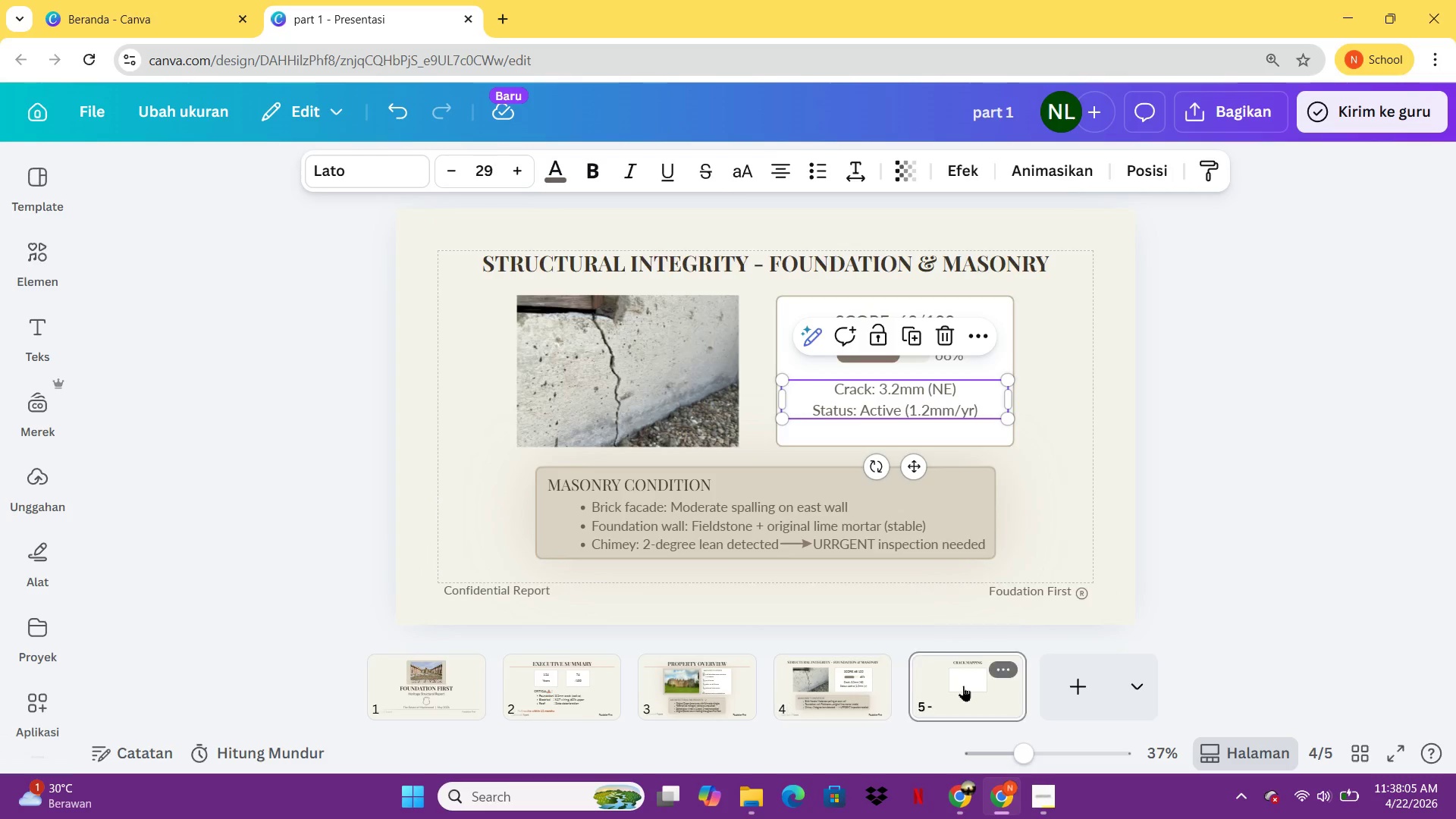 
key(Control+ControlLeft)
 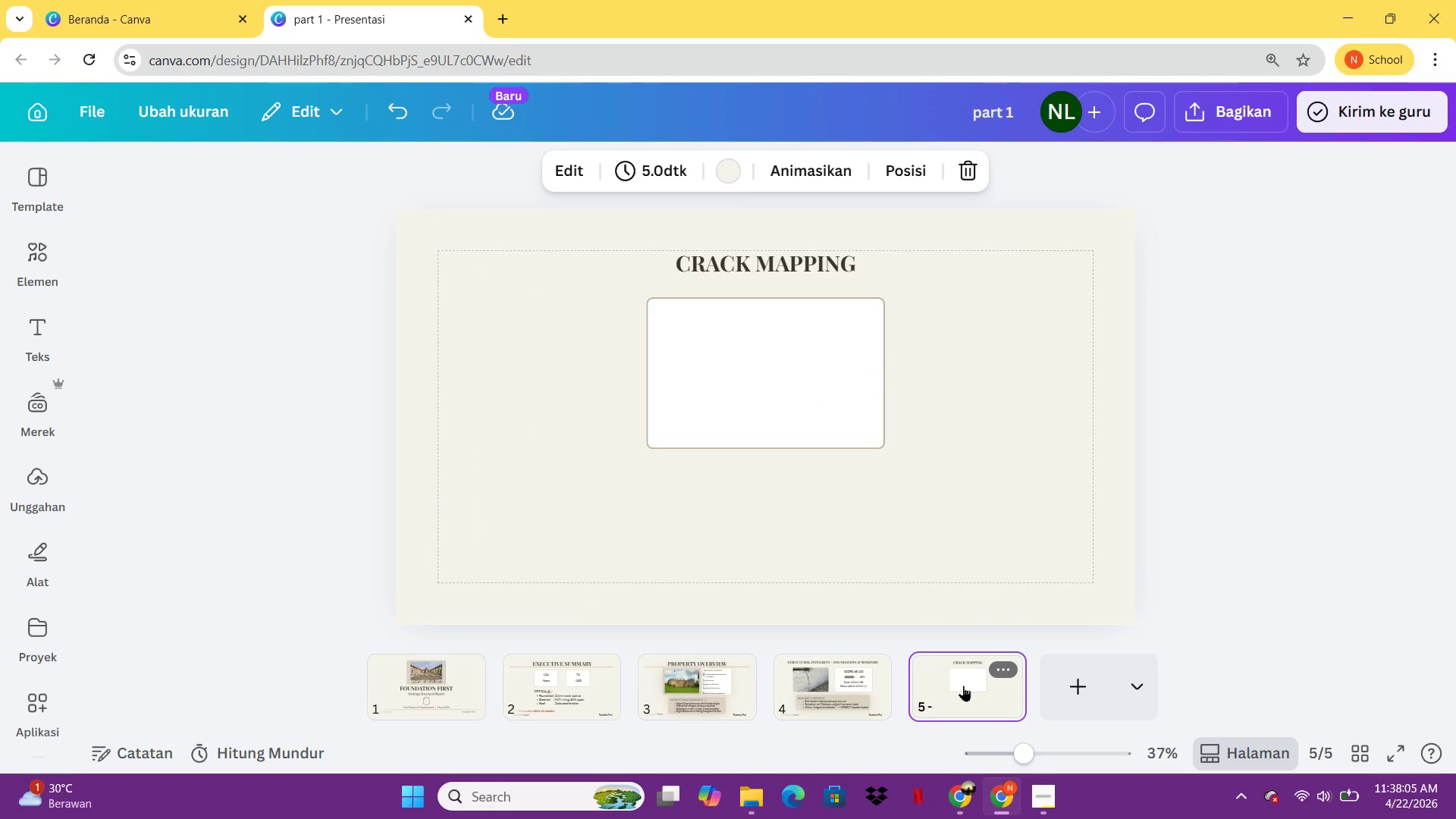 
key(Control+V)
 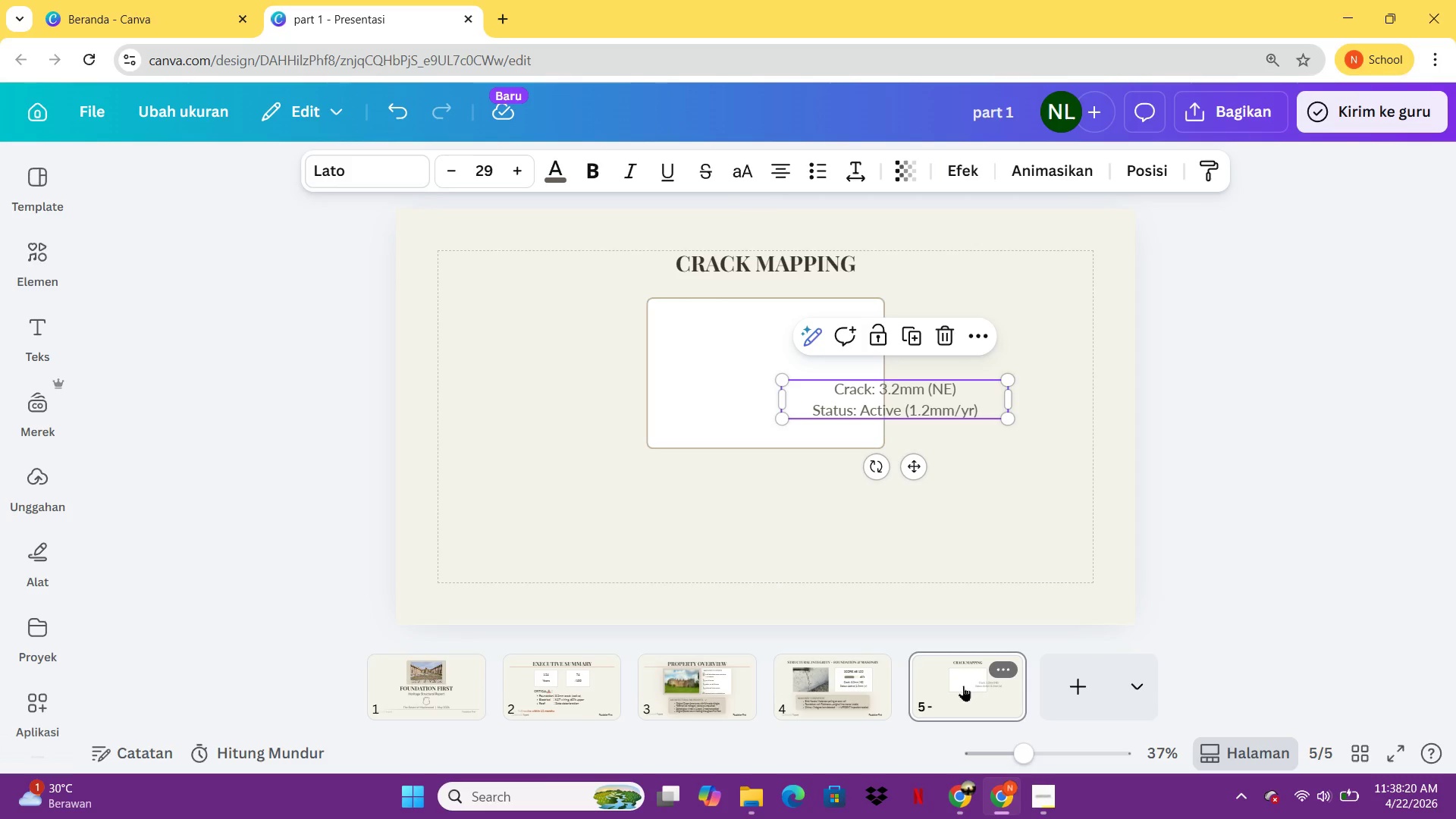 
wait(19.7)
 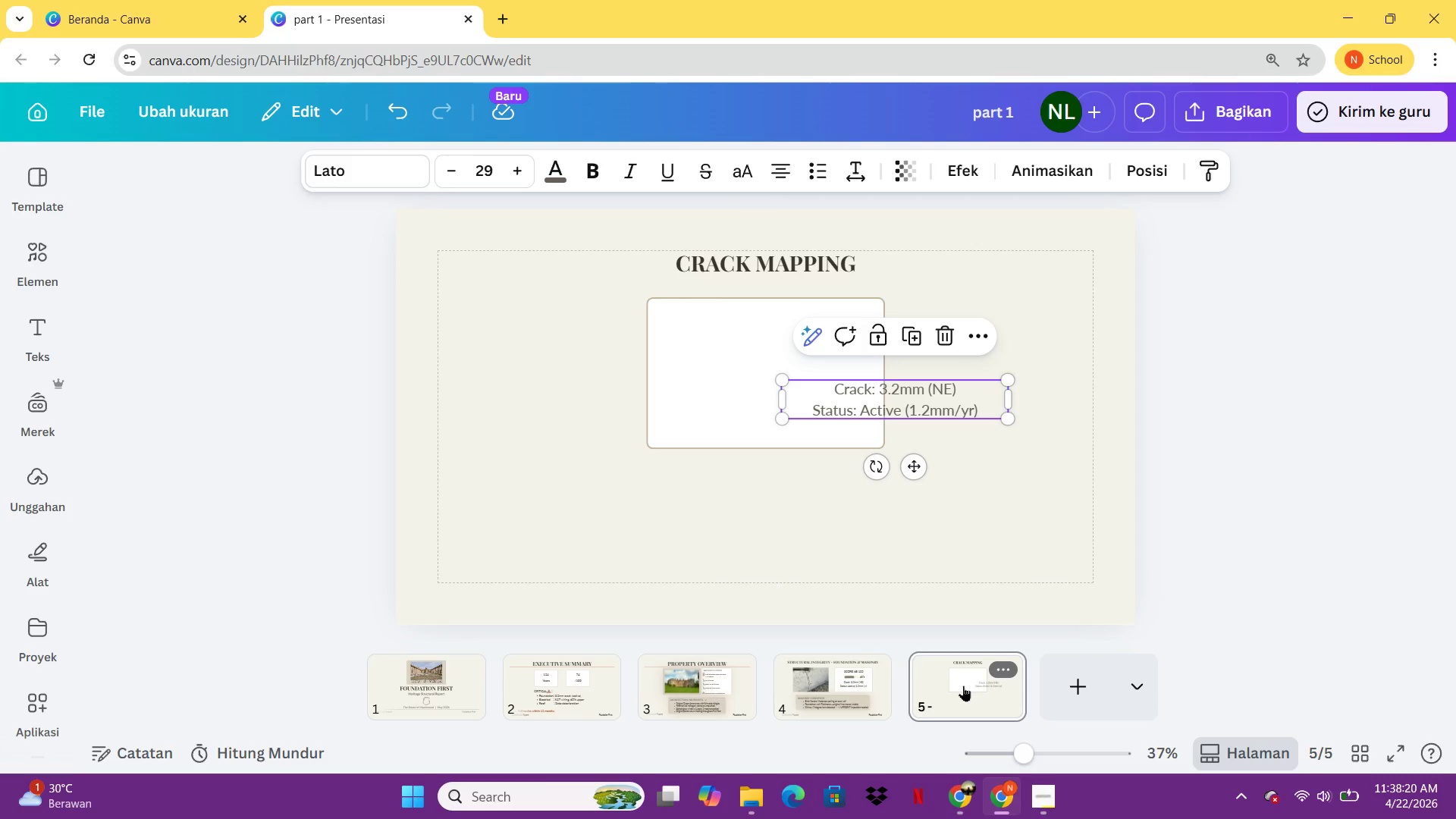 
double_click([938, 391])
 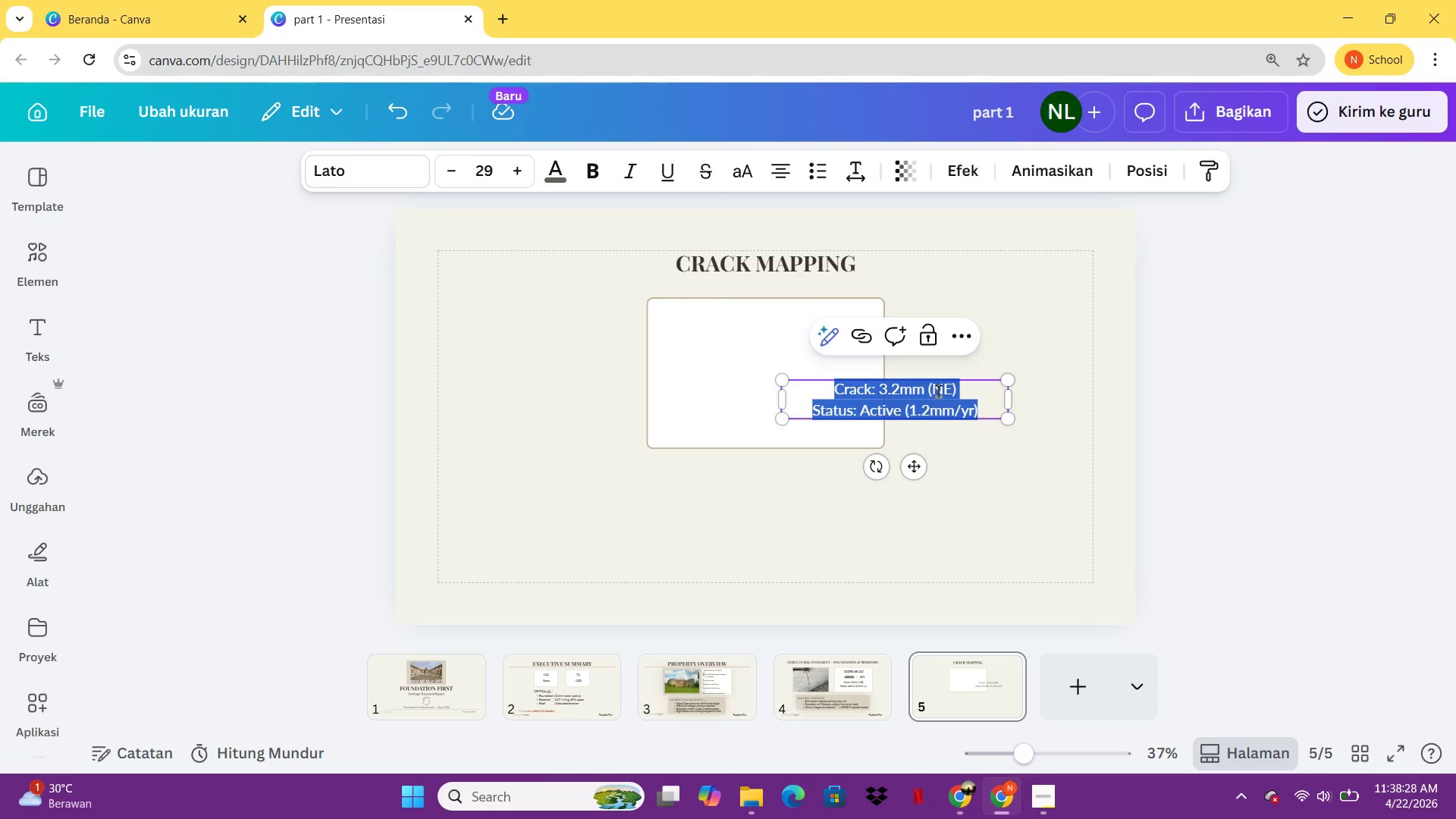 
left_click([726, 389])
 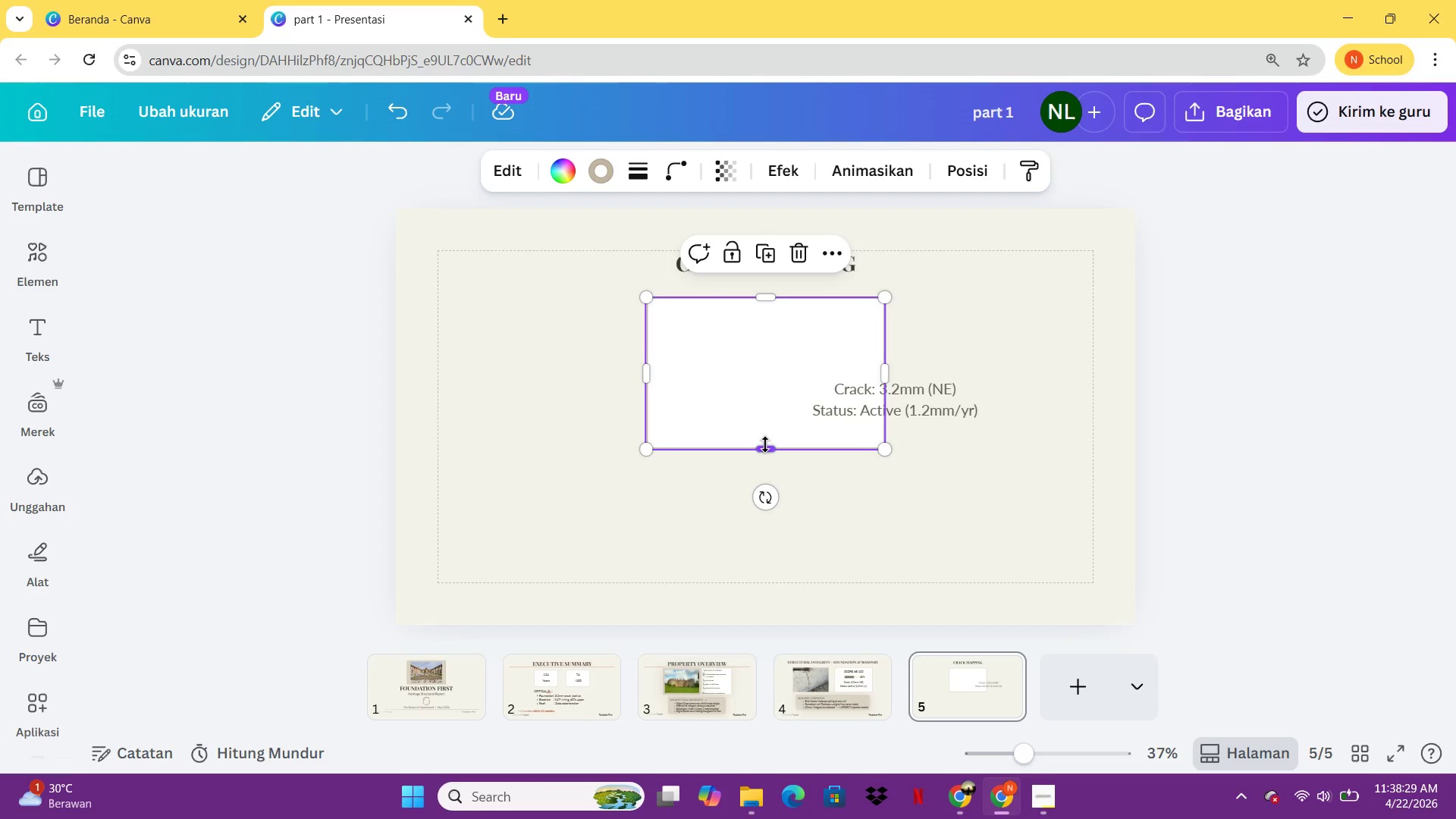 
left_click_drag(start_coordinate=[765, 444], to_coordinate=[771, 499])
 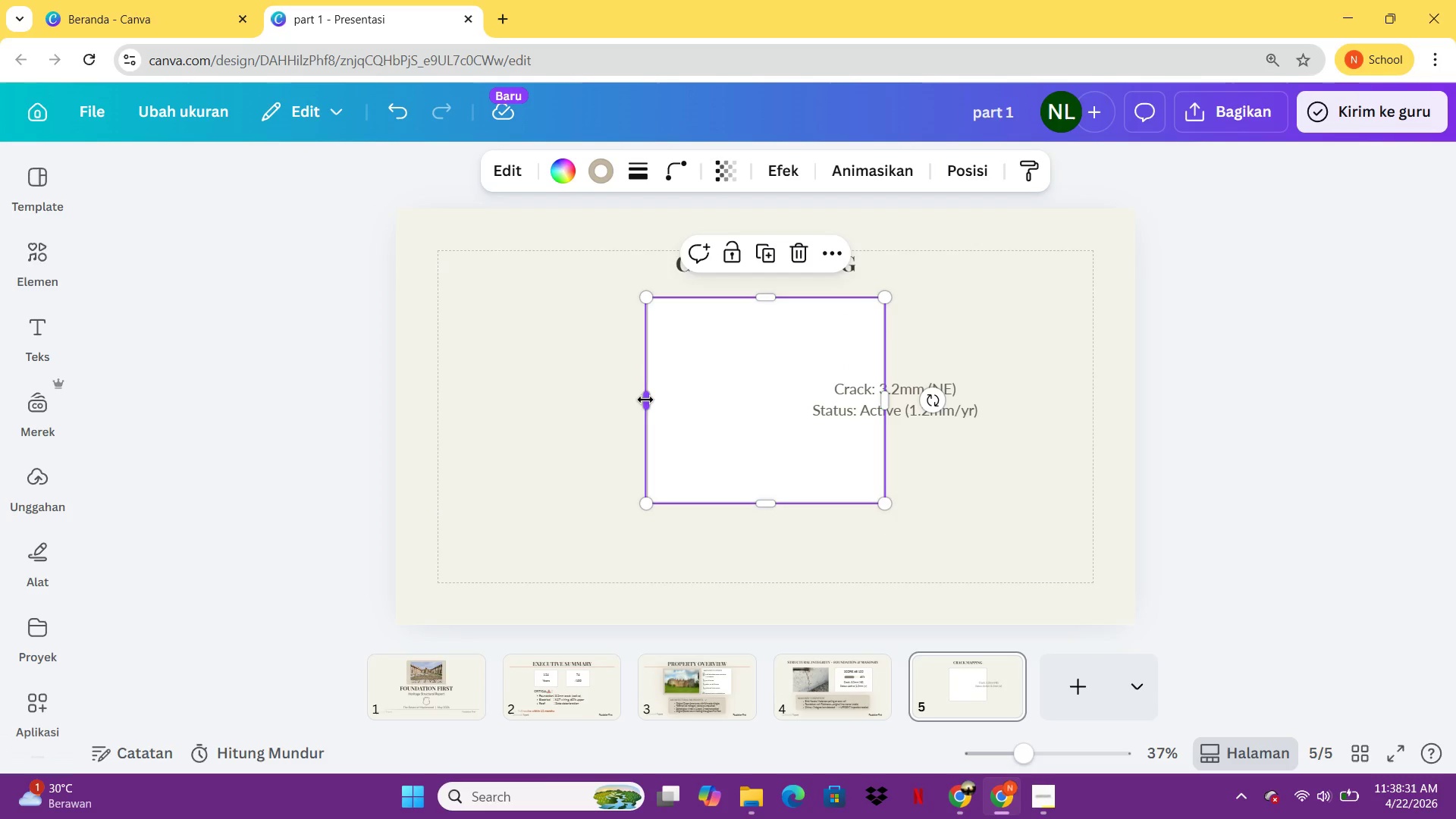 
left_click_drag(start_coordinate=[645, 400], to_coordinate=[582, 396])
 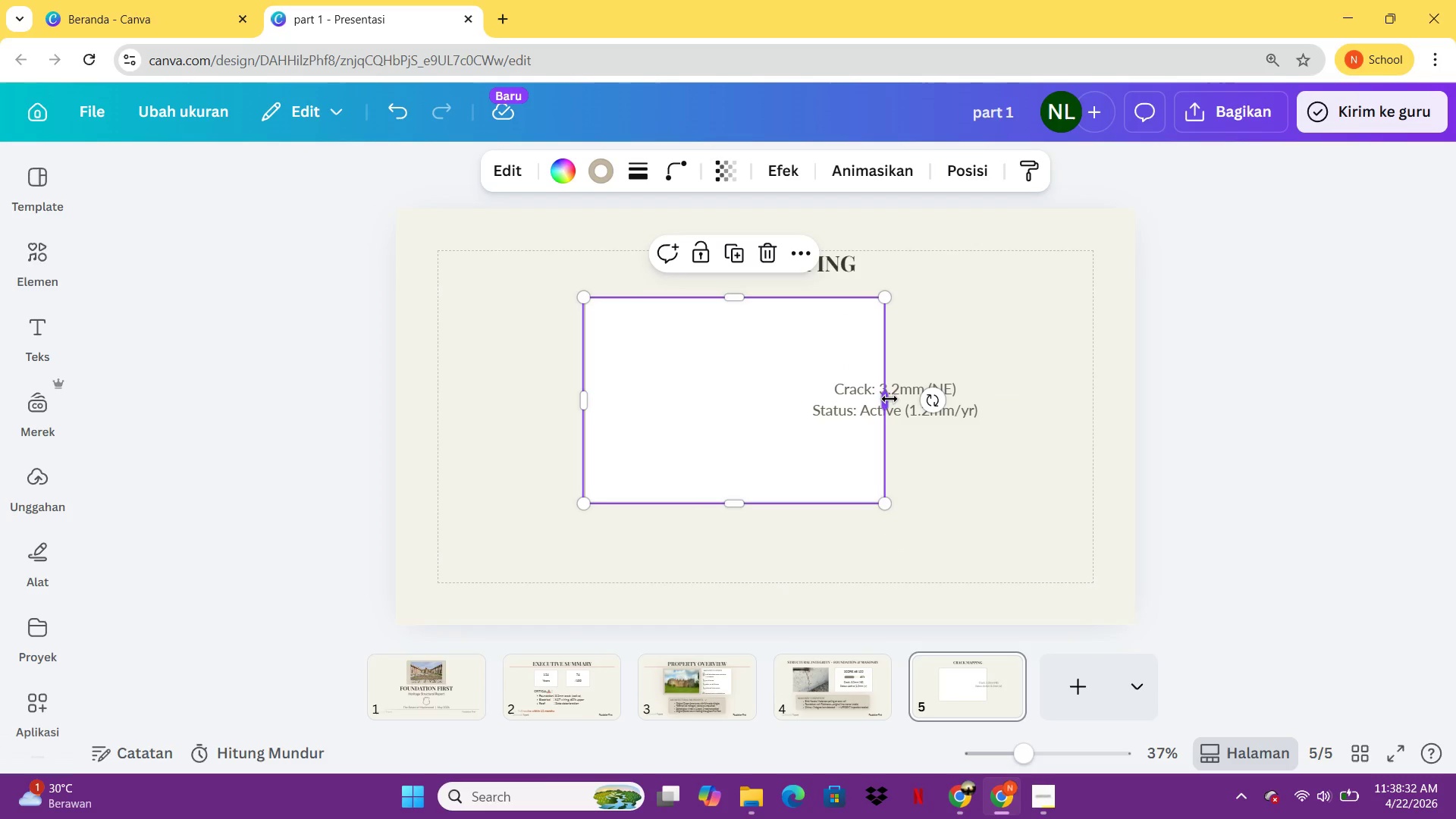 
left_click([890, 399])
 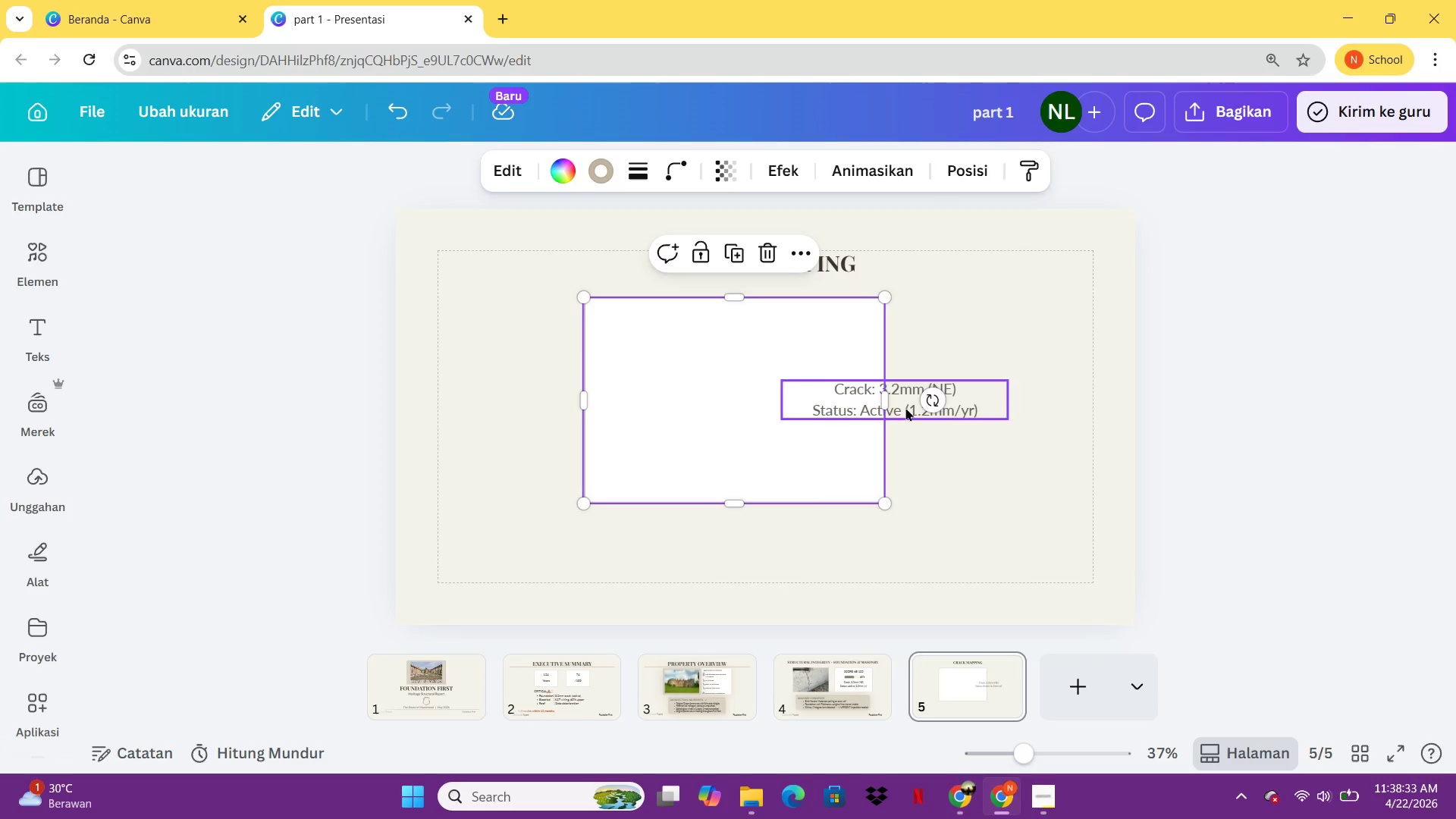 
left_click_drag(start_coordinate=[905, 407], to_coordinate=[1021, 331])
 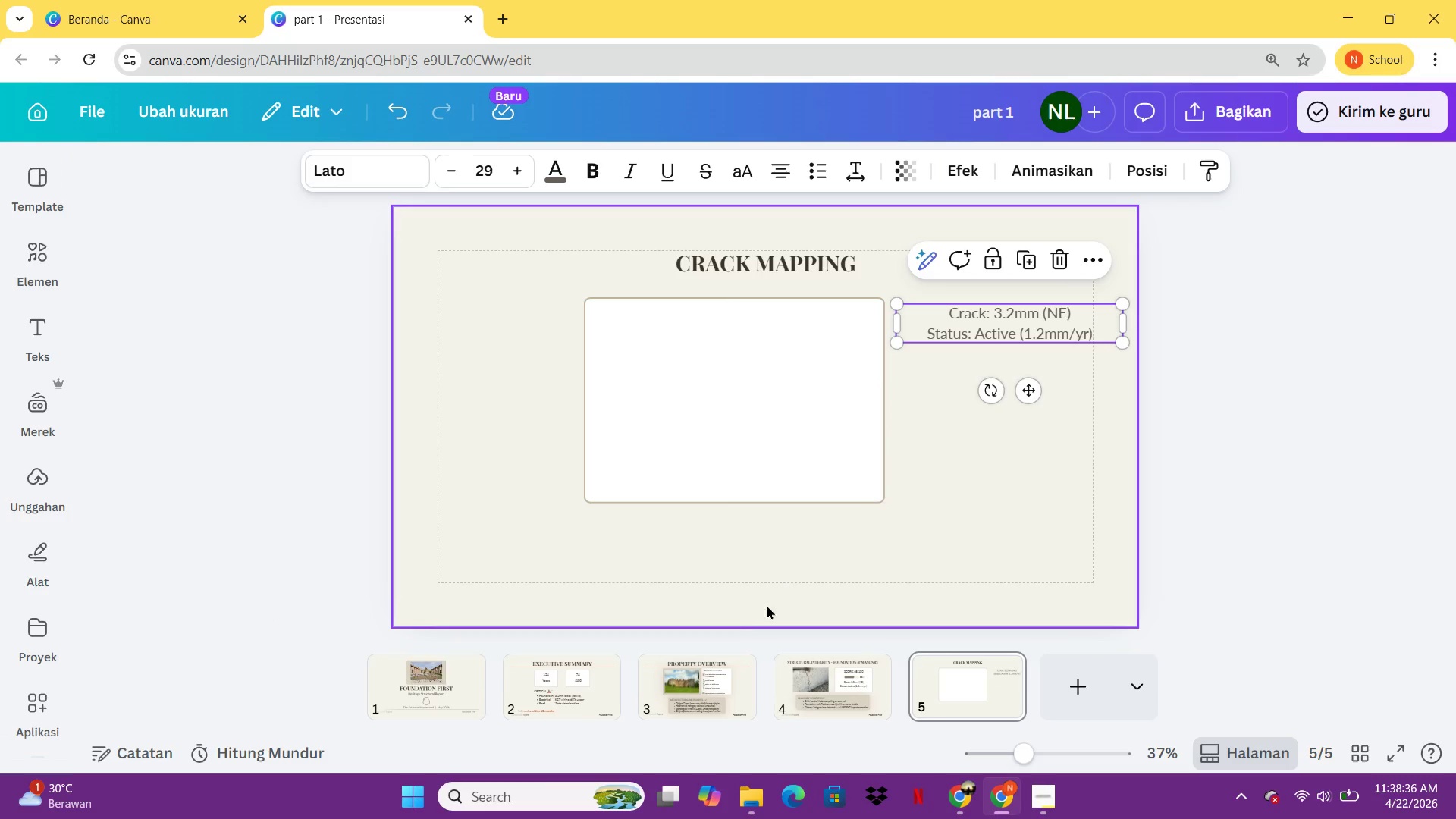 
left_click([696, 690])
 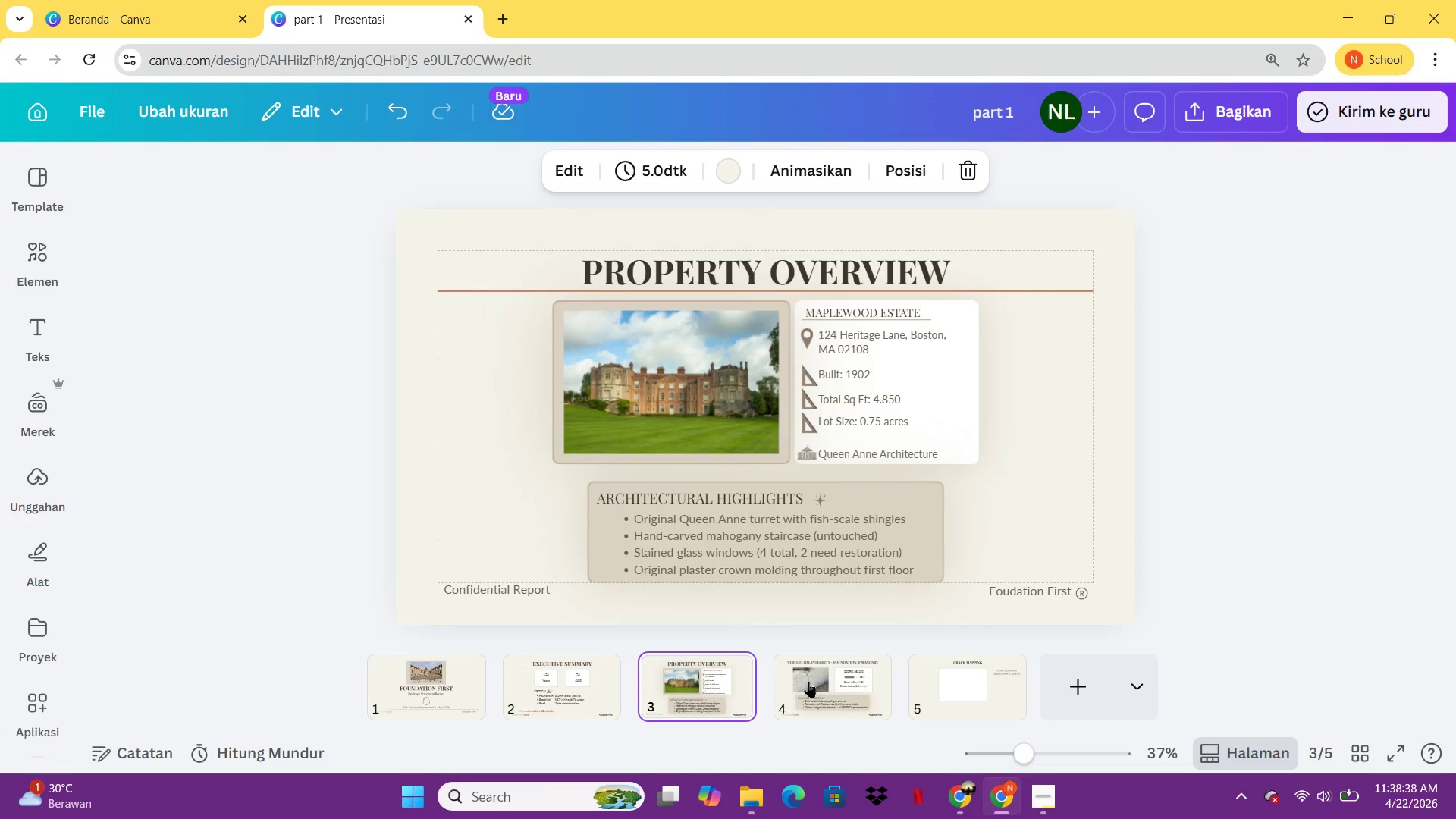 
left_click([811, 682])
 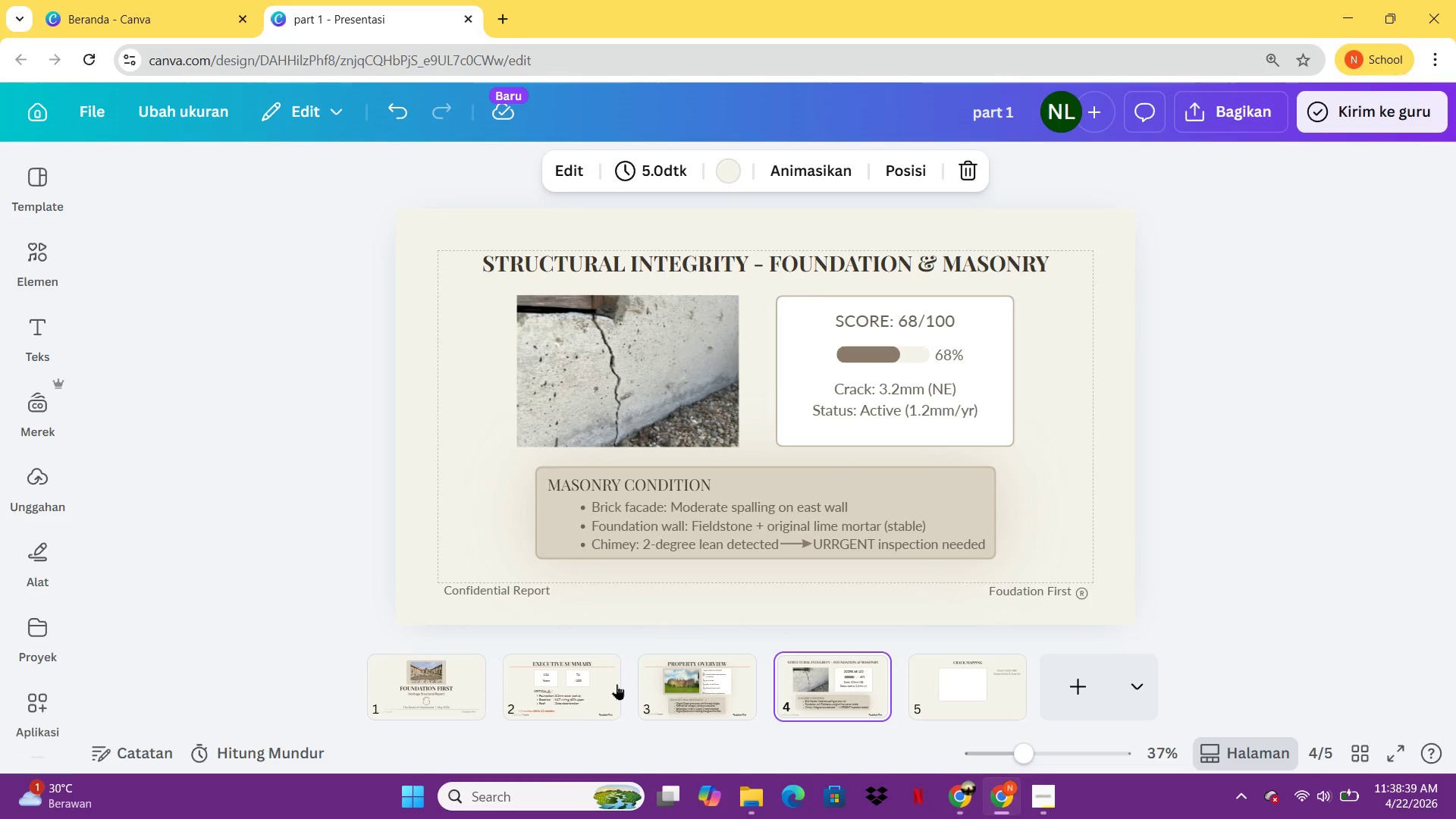 
left_click([611, 684])
 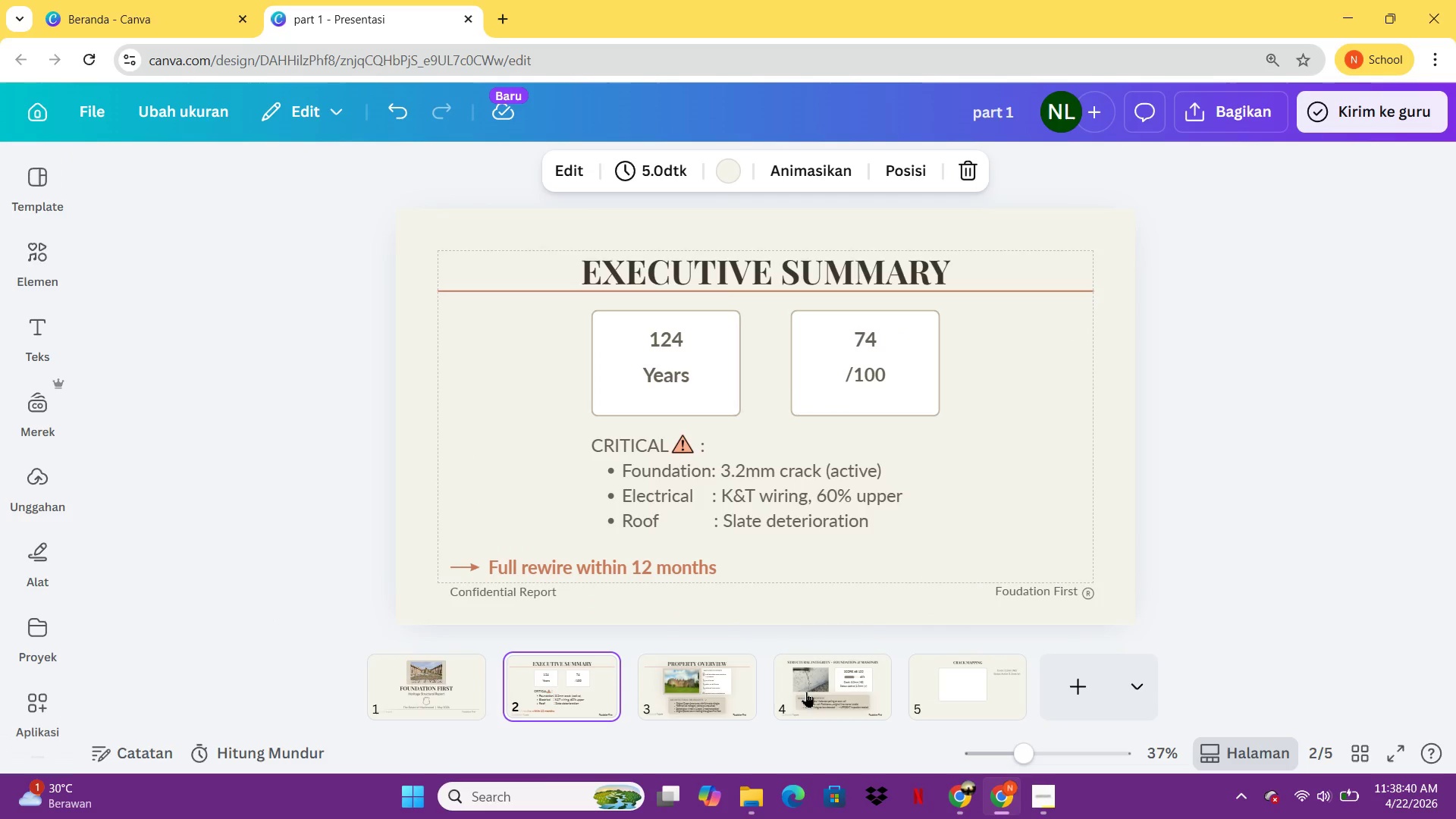 
left_click([809, 692])
 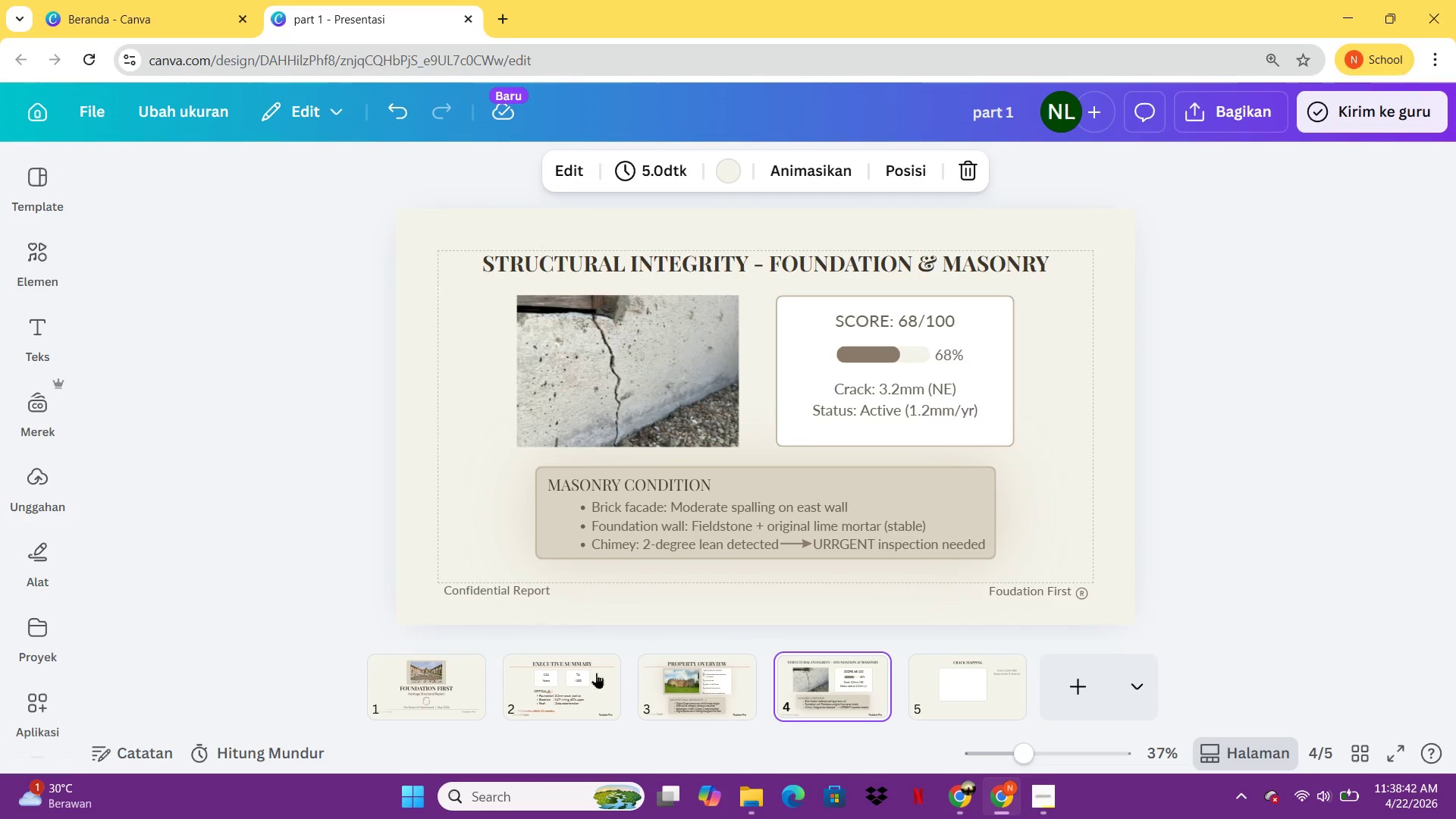 
left_click([587, 671])
 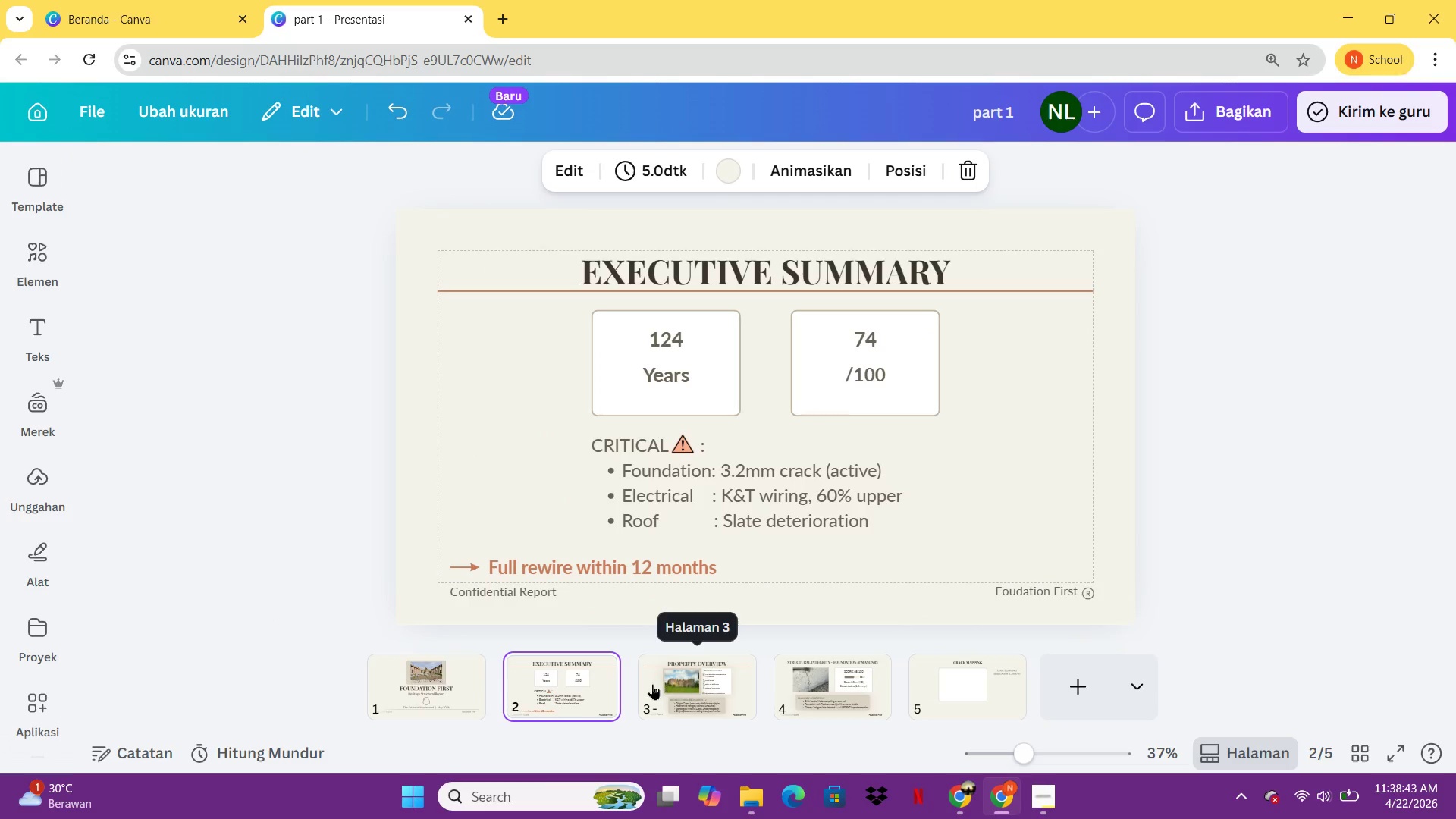 
left_click([650, 684])
 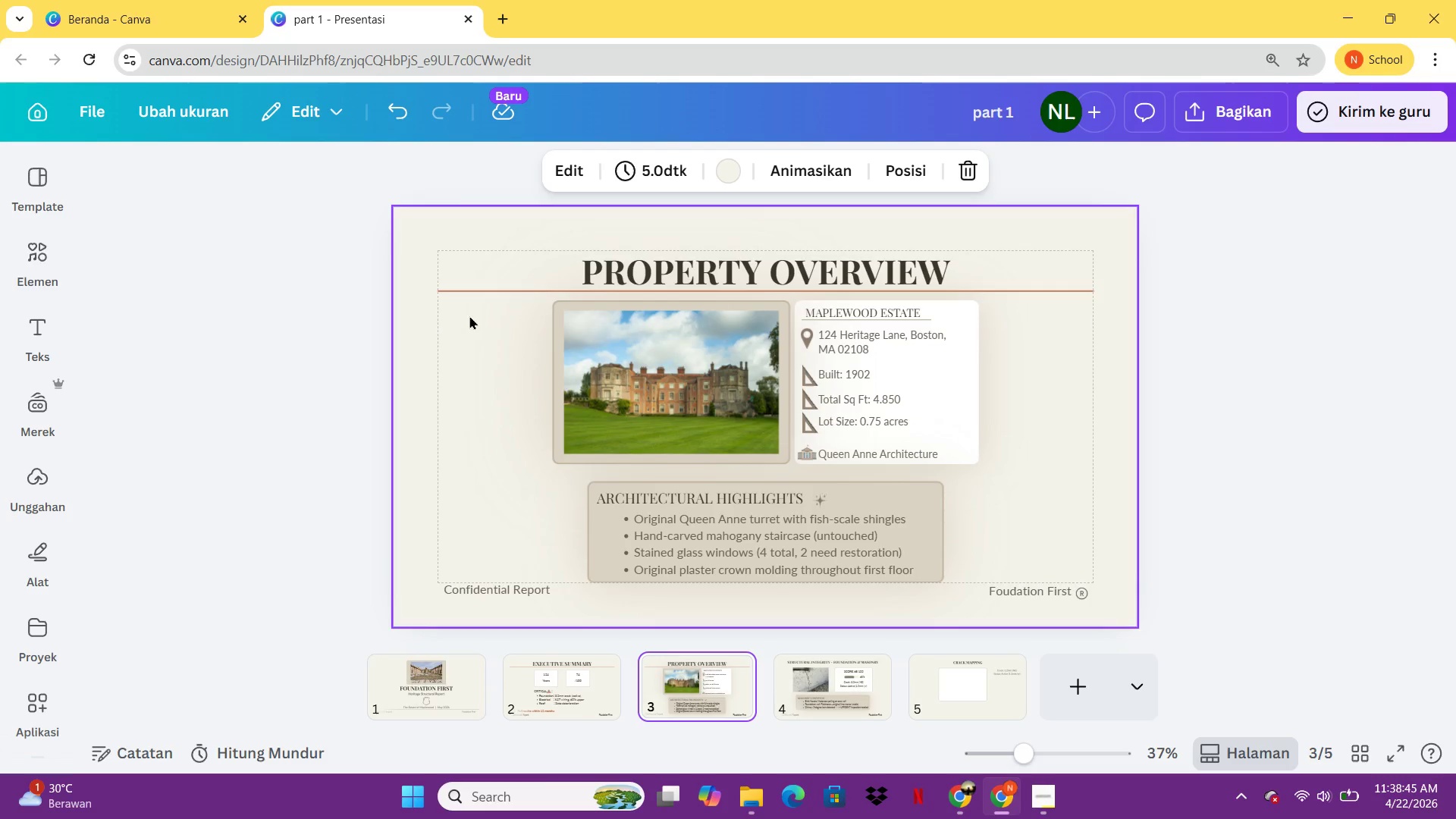 
left_click([484, 292])
 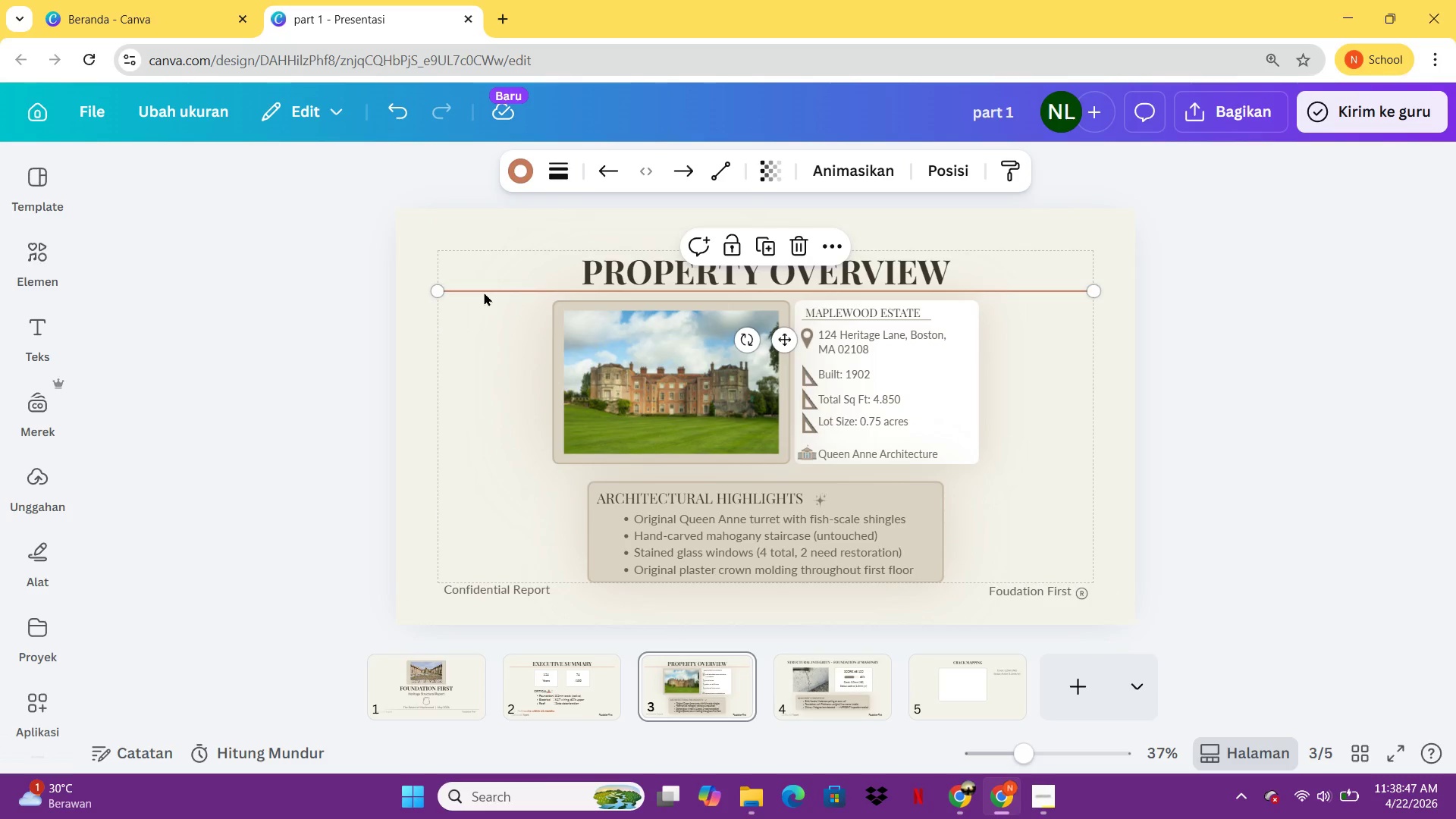 
key(Control+C)
 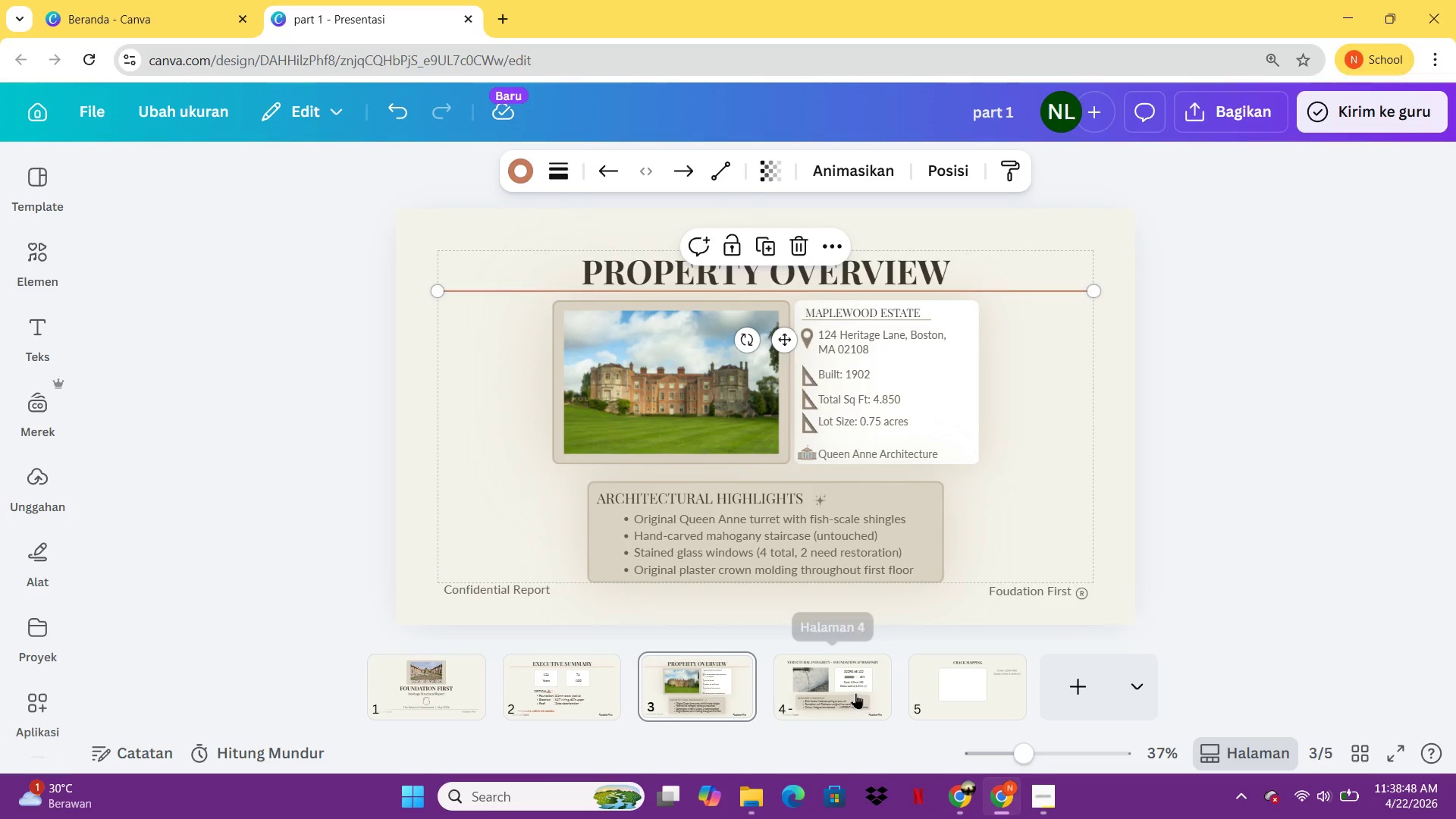 
left_click([855, 693])
 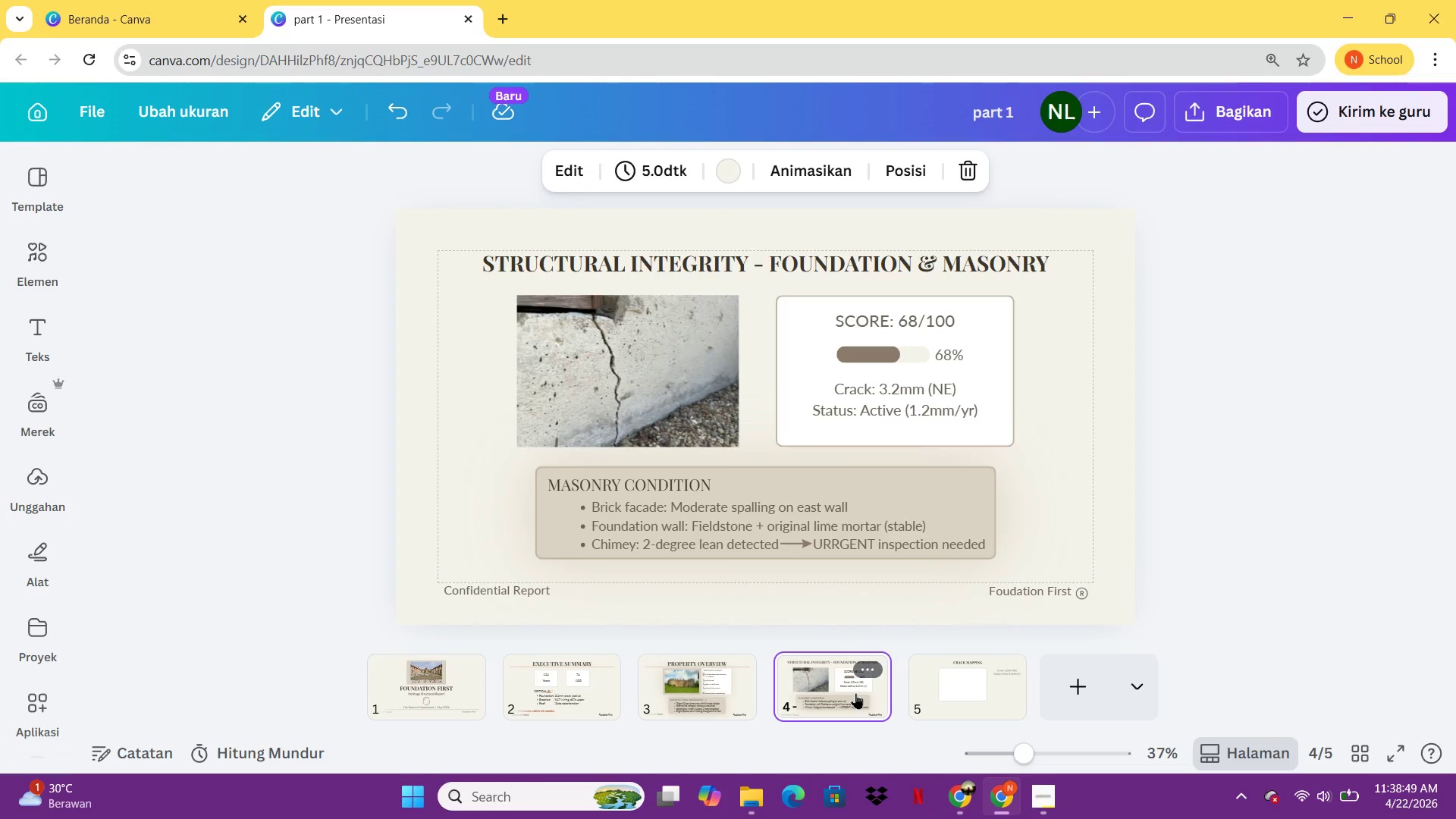 
key(Control+ControlLeft)
 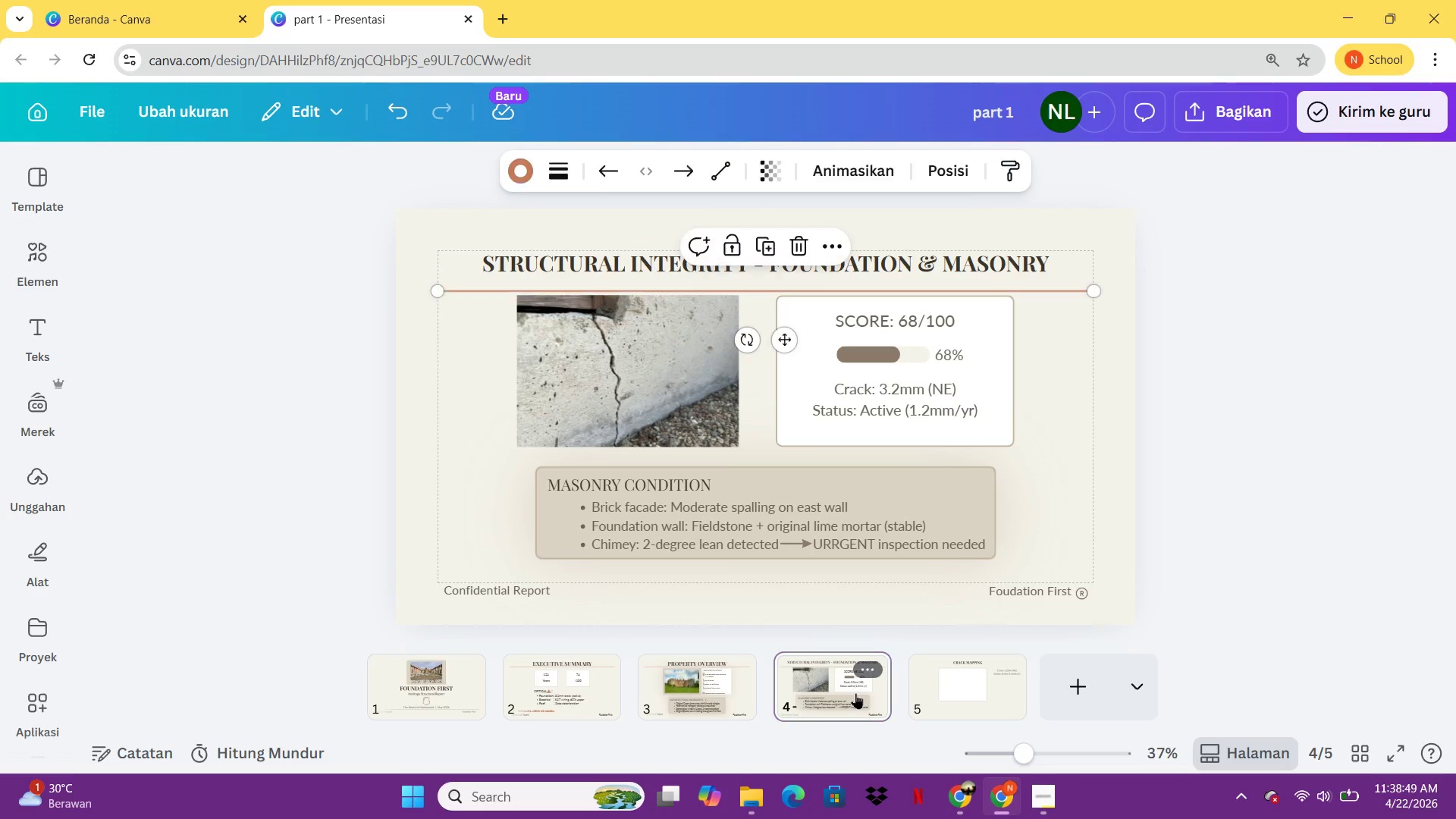 
key(Control+V)
 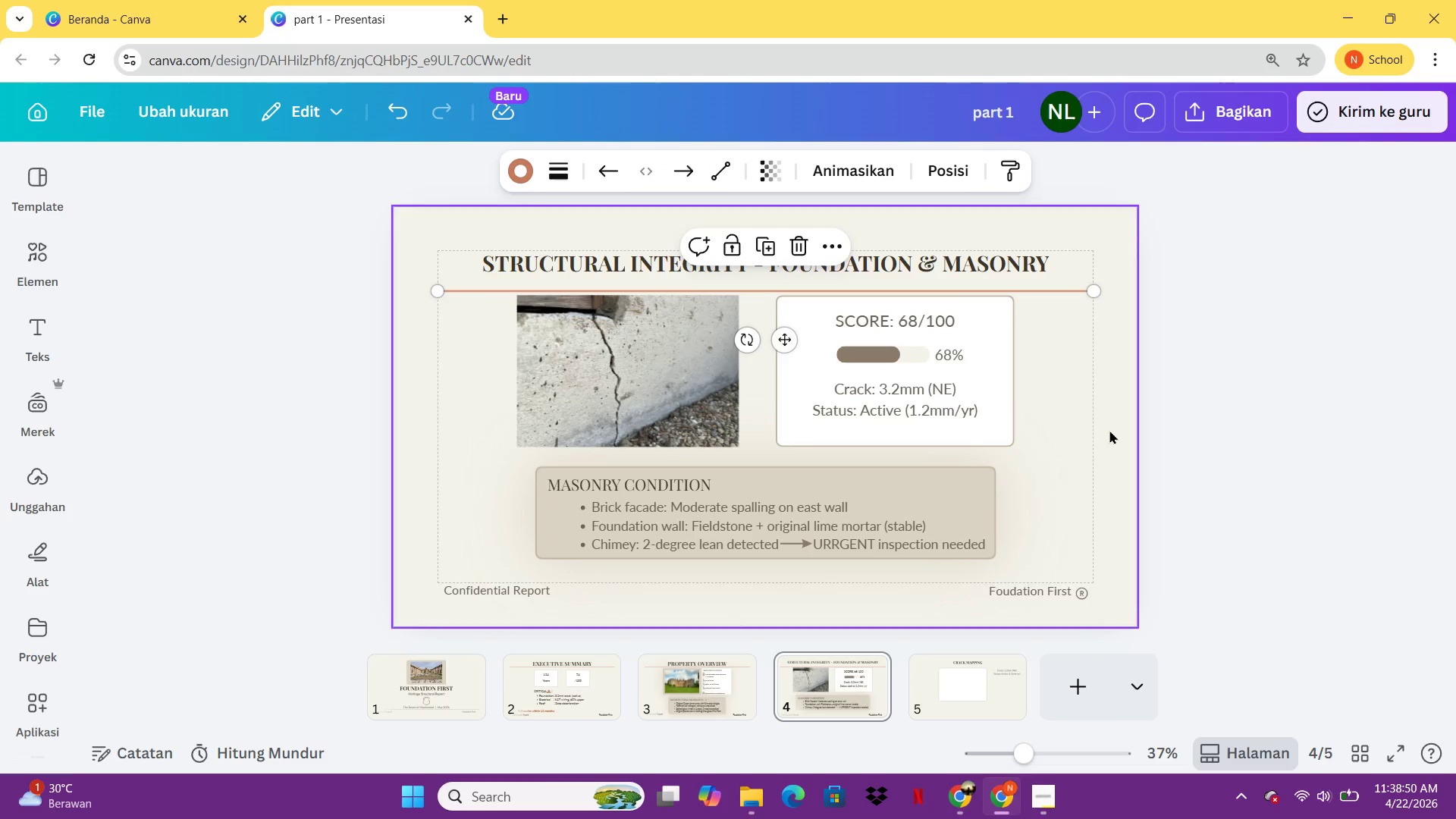 
left_click([1181, 418])
 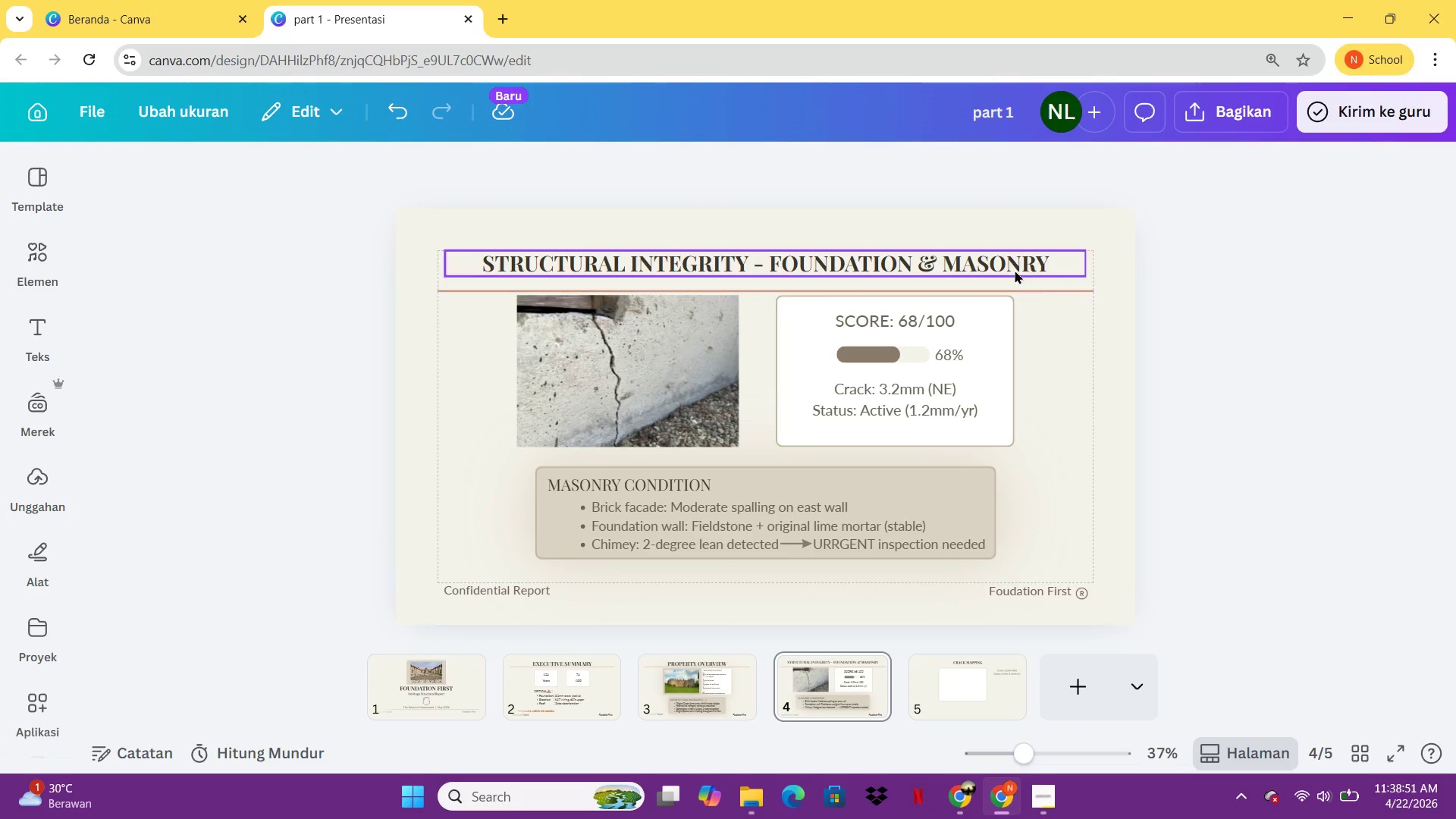 
left_click([1015, 270])
 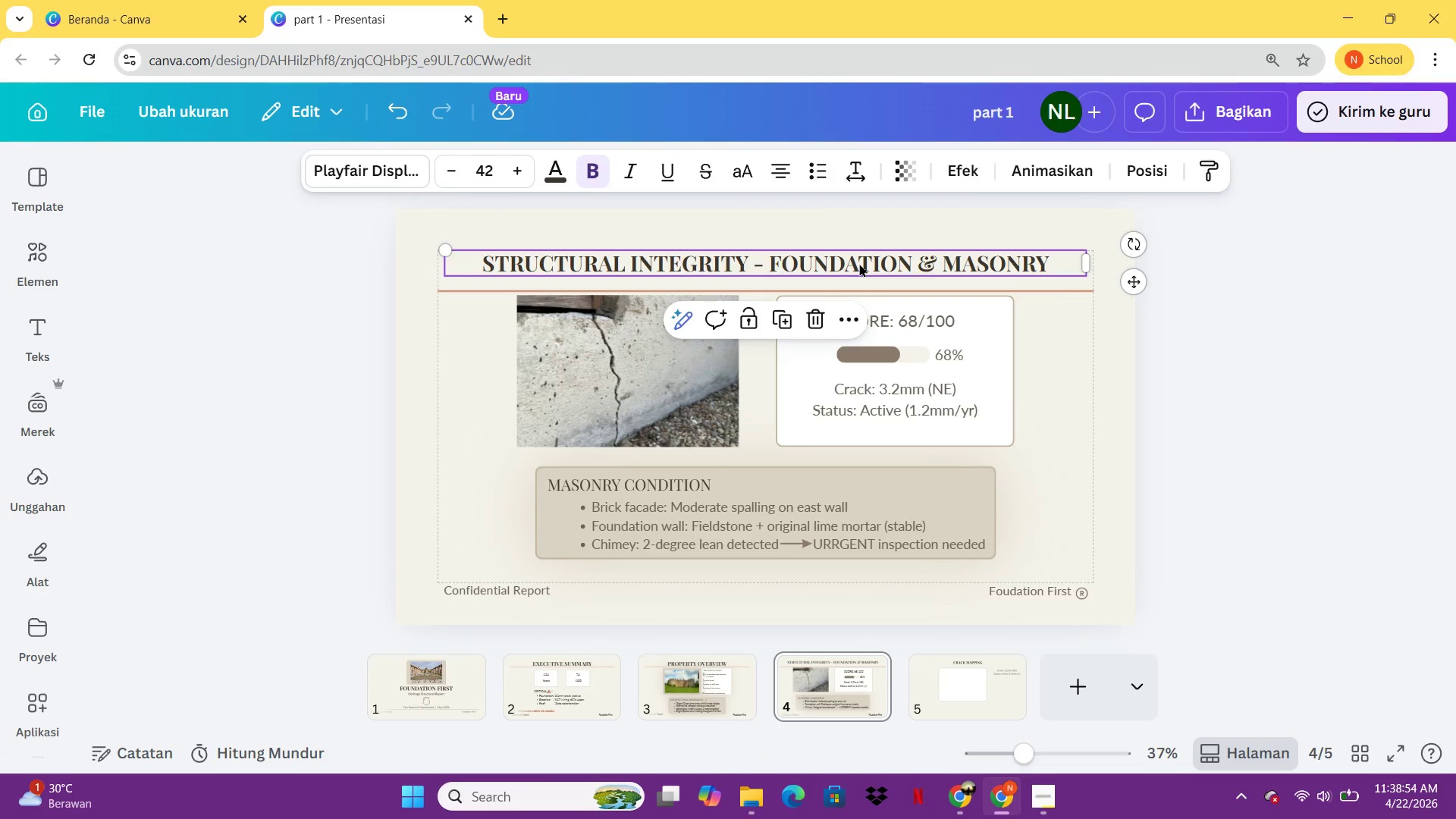 
mouse_move([877, 272])
 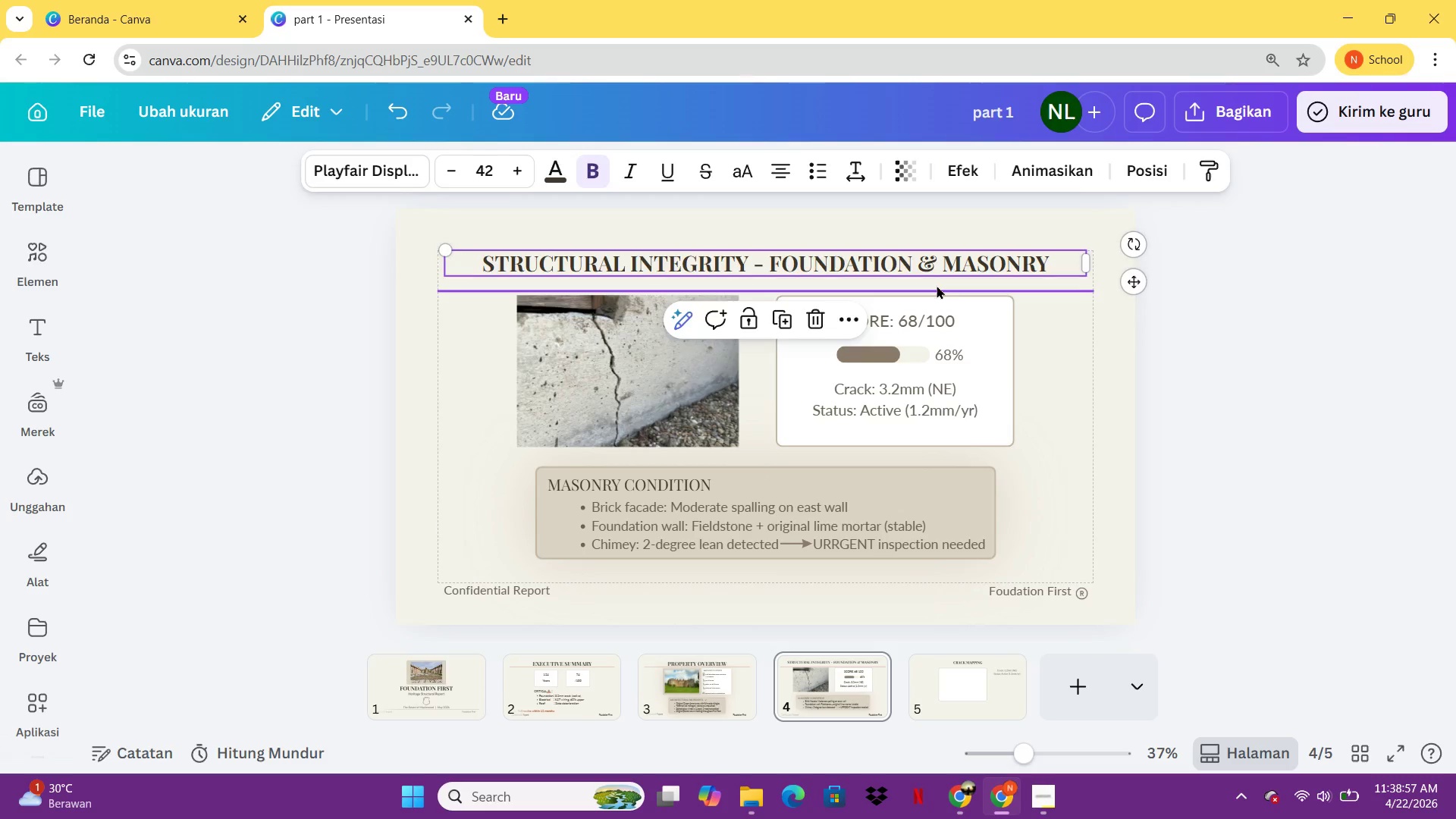 
left_click_drag(start_coordinate=[937, 285], to_coordinate=[938, 273])
 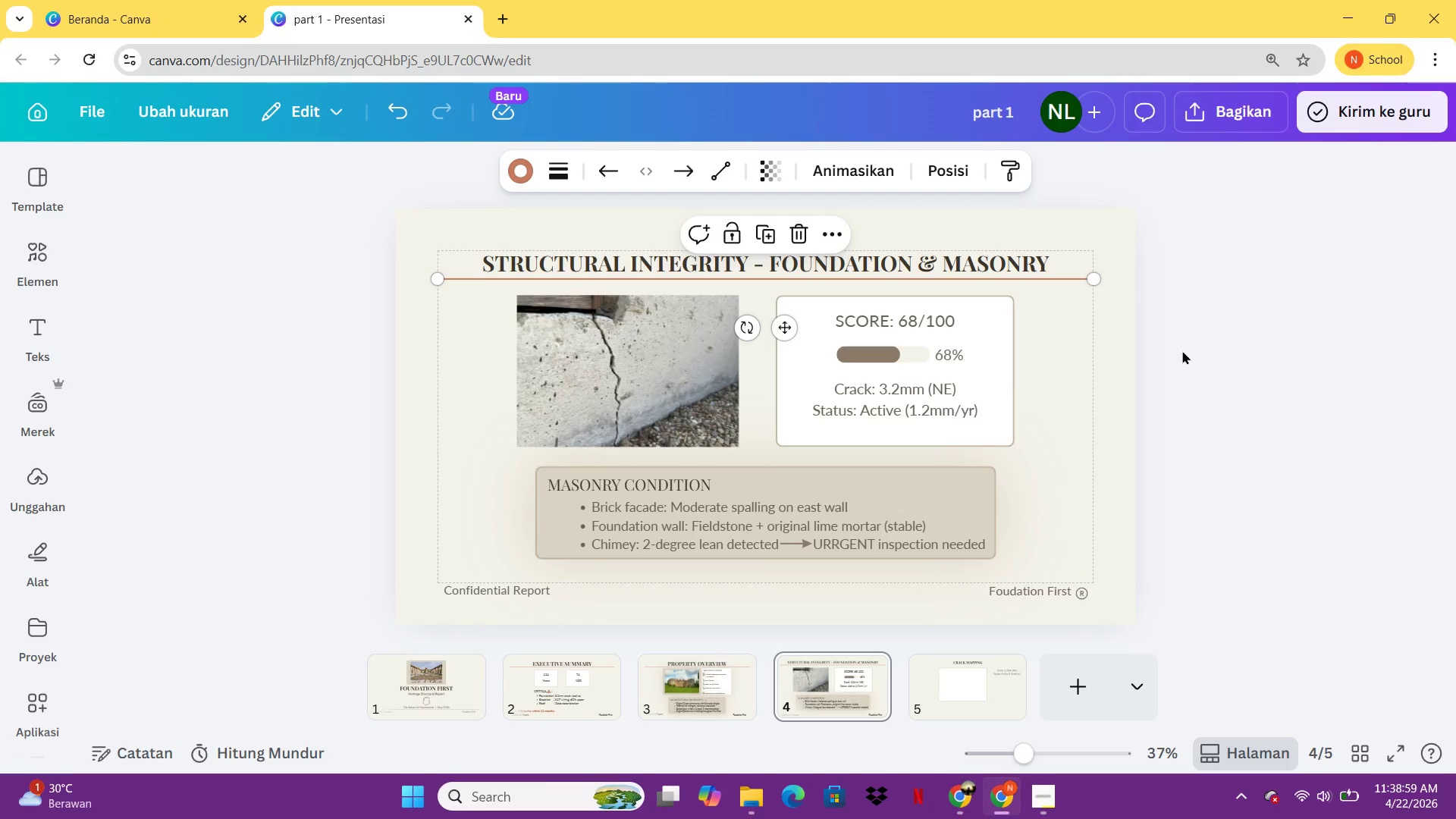 
left_click([1182, 350])
 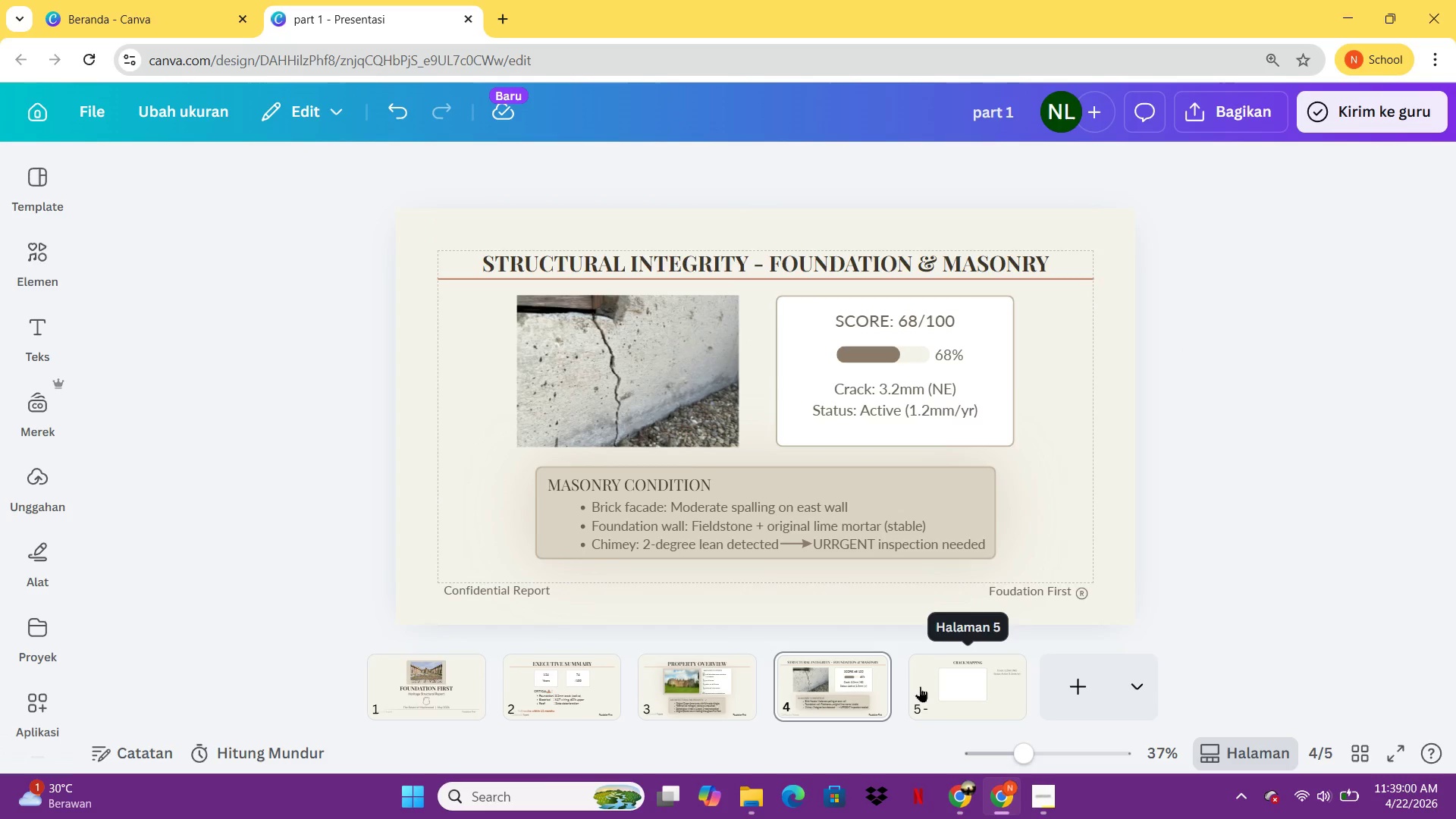 
left_click([920, 686])
 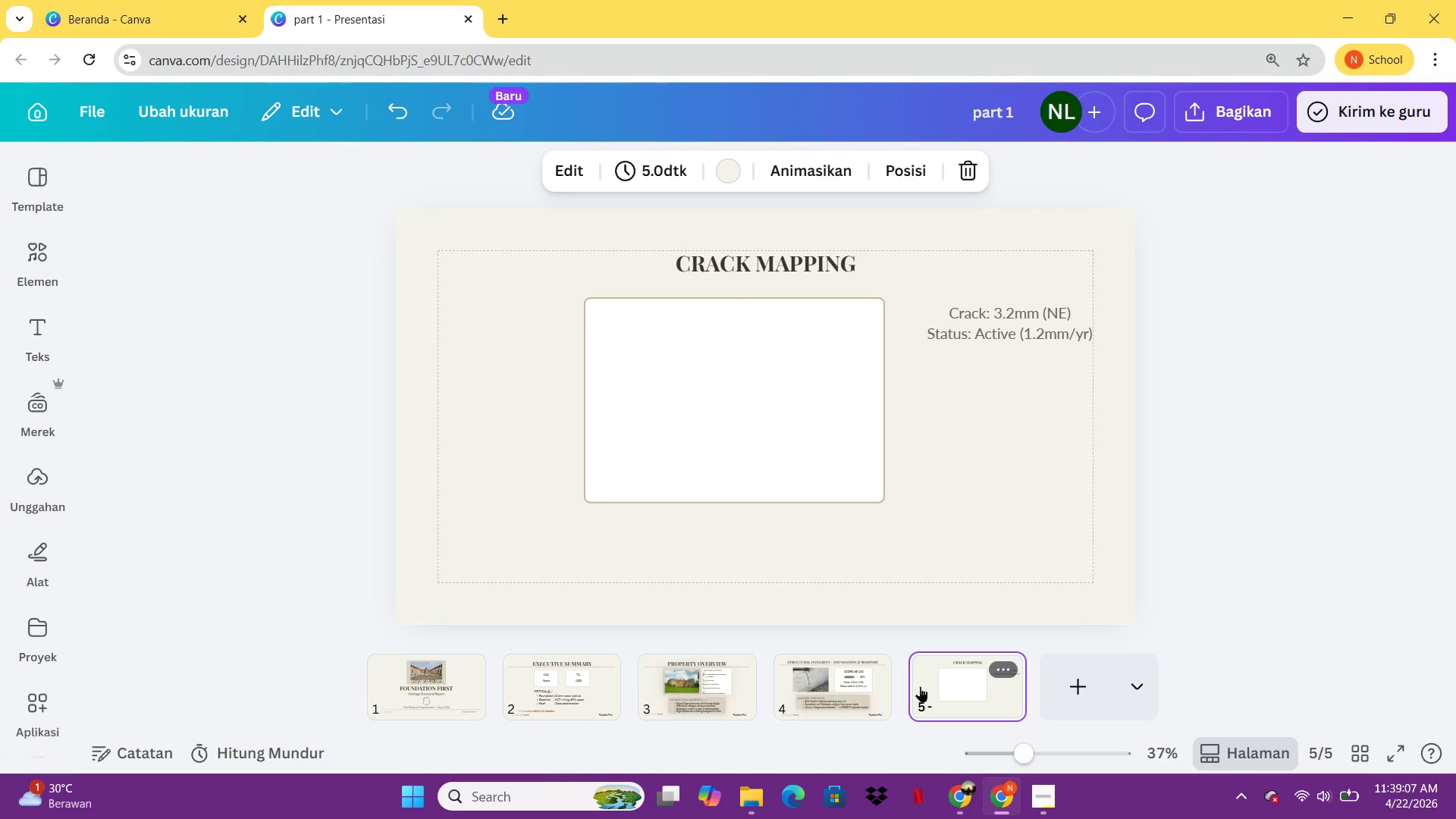 
wait(11.31)
 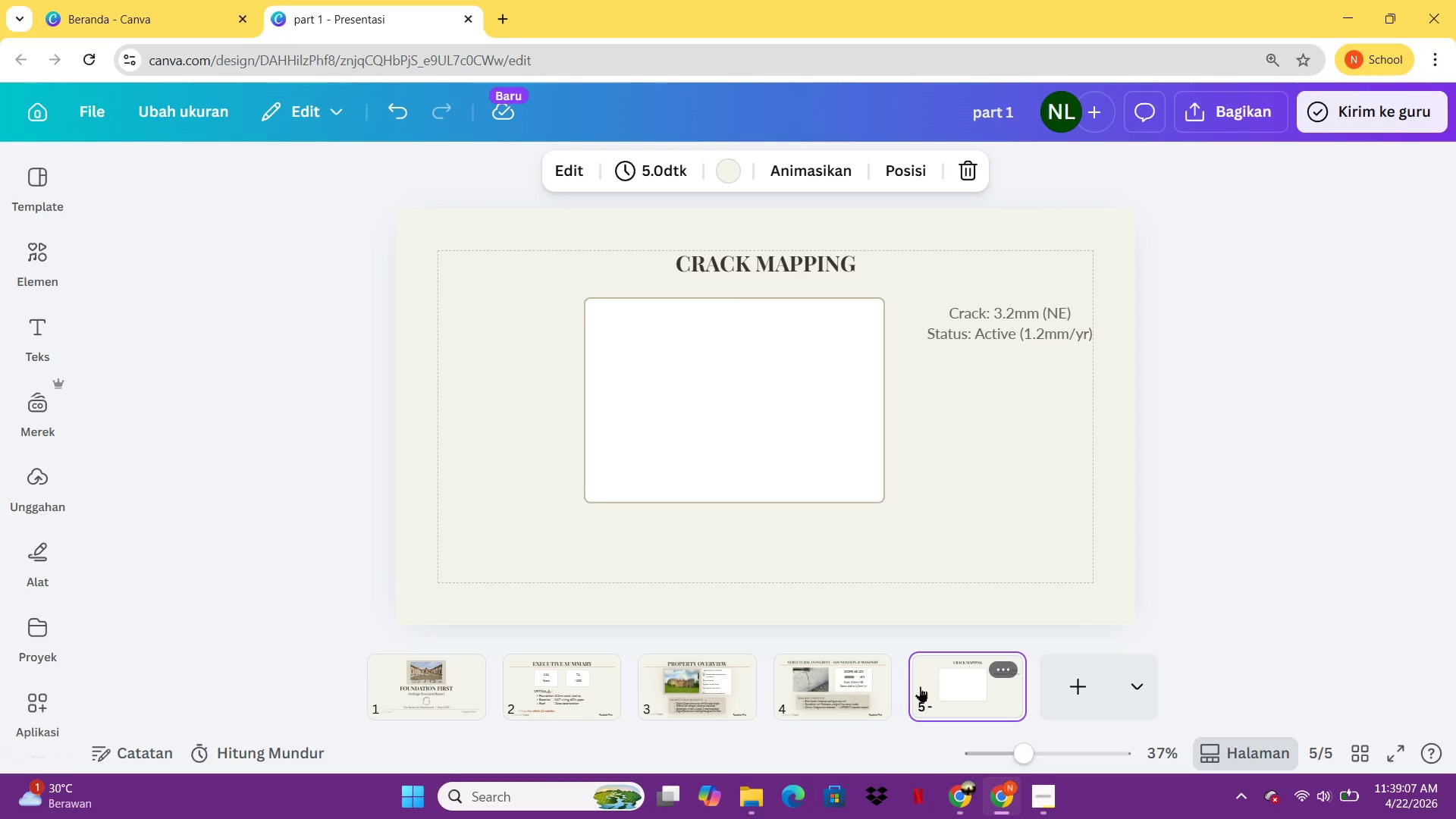 
left_click([711, 394])
 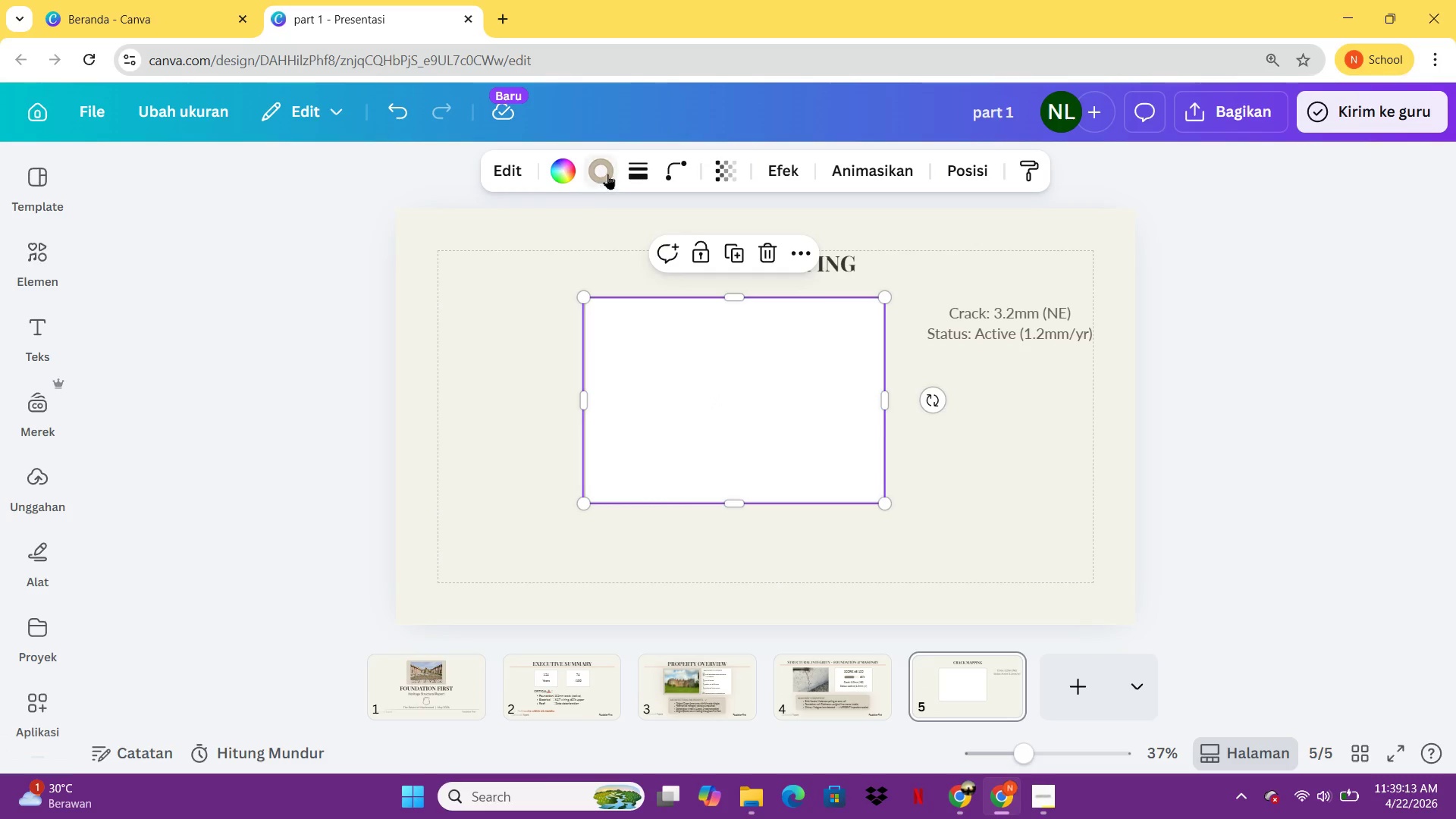 
left_click([607, 174])
 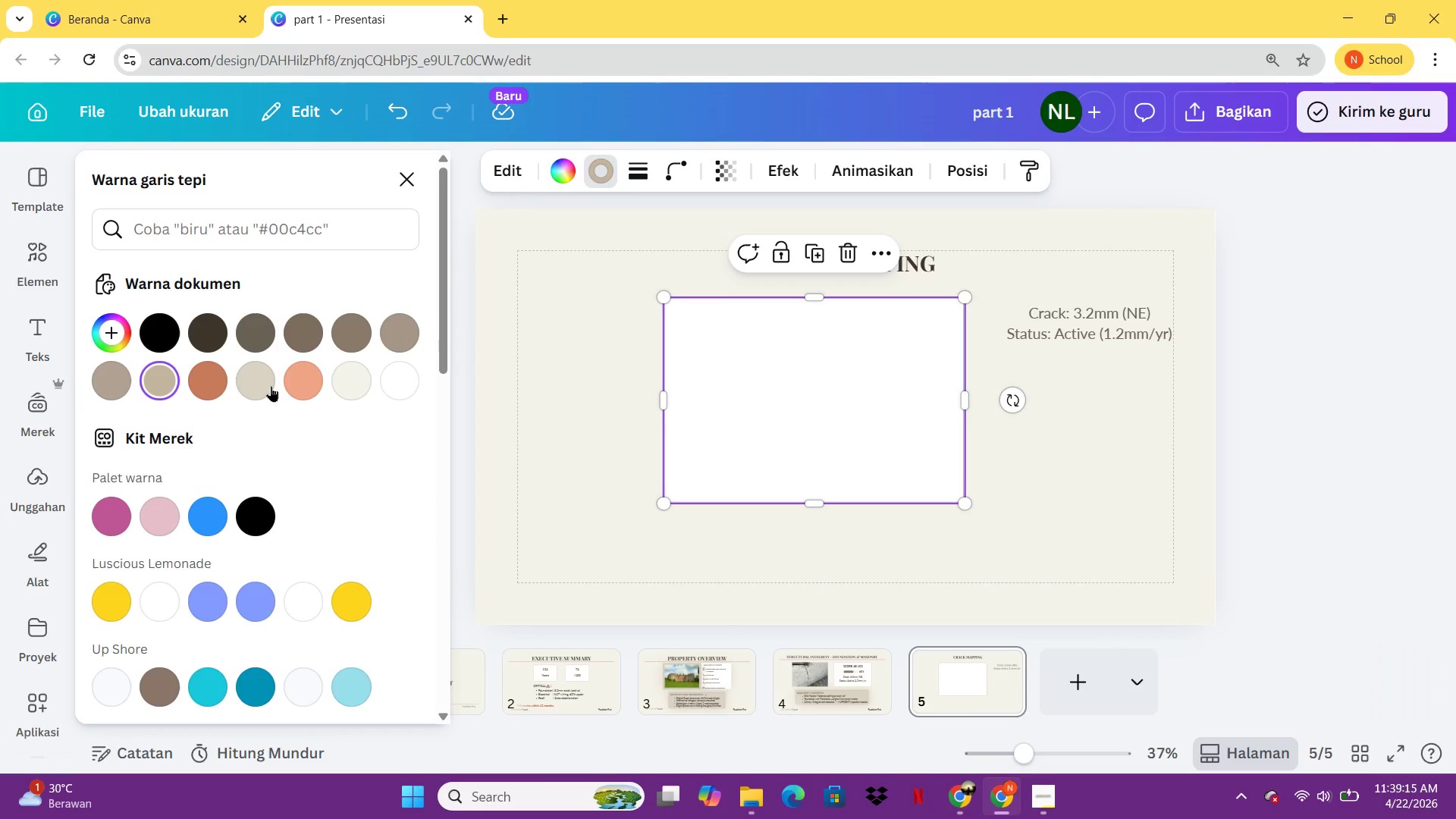 
mouse_move([209, 396])
 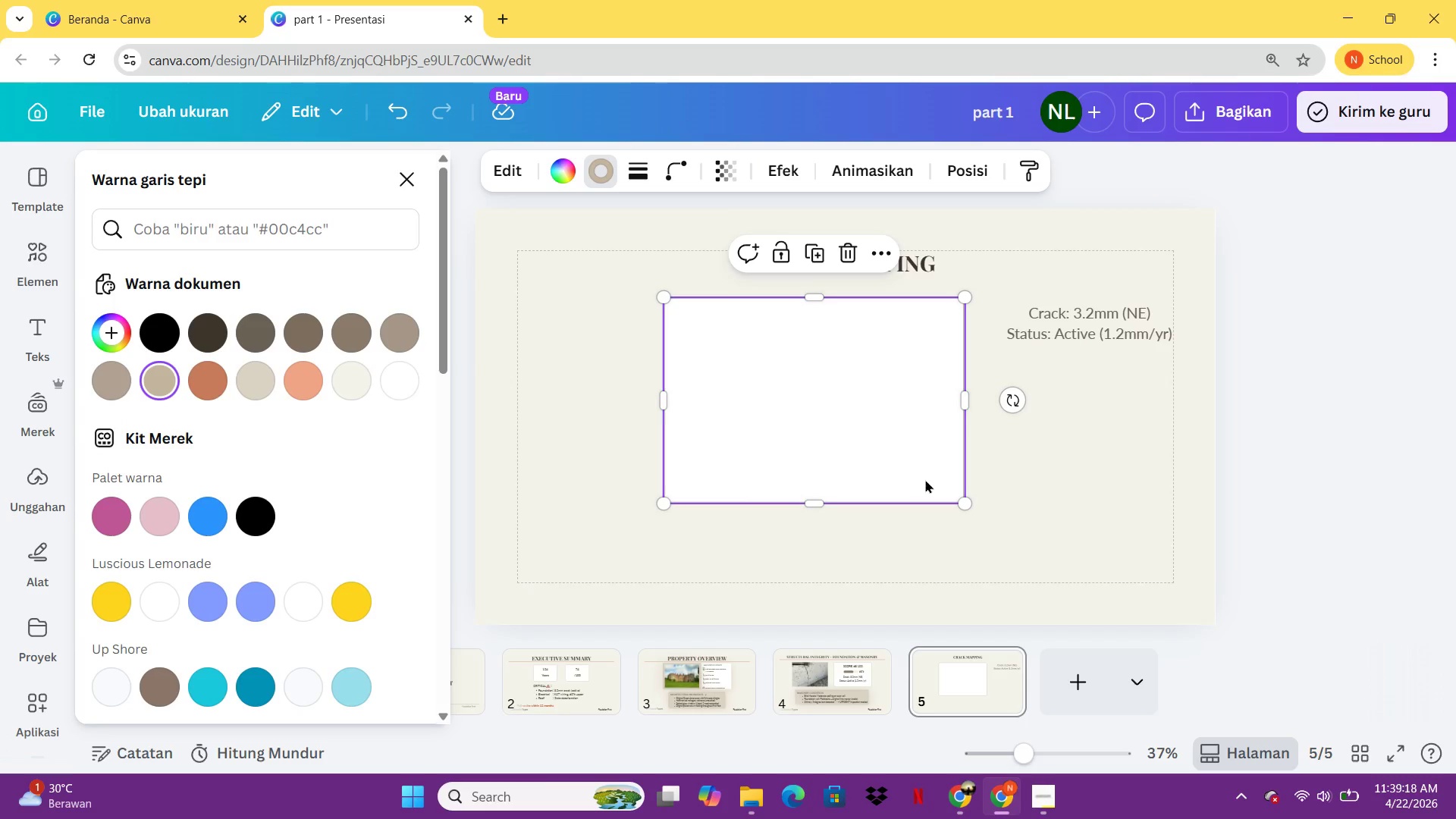 
left_click([930, 480])
 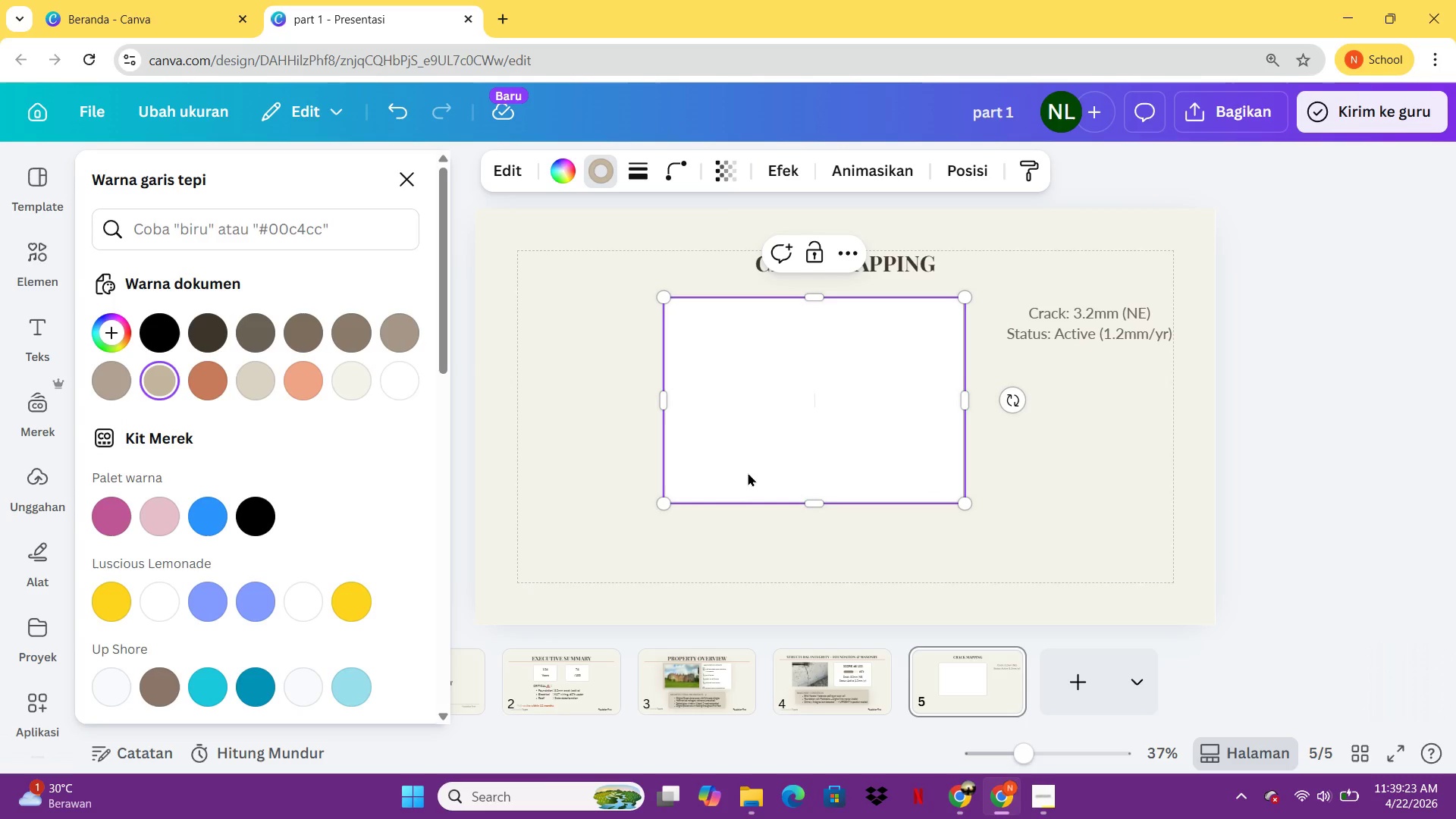 
wait(5.26)
 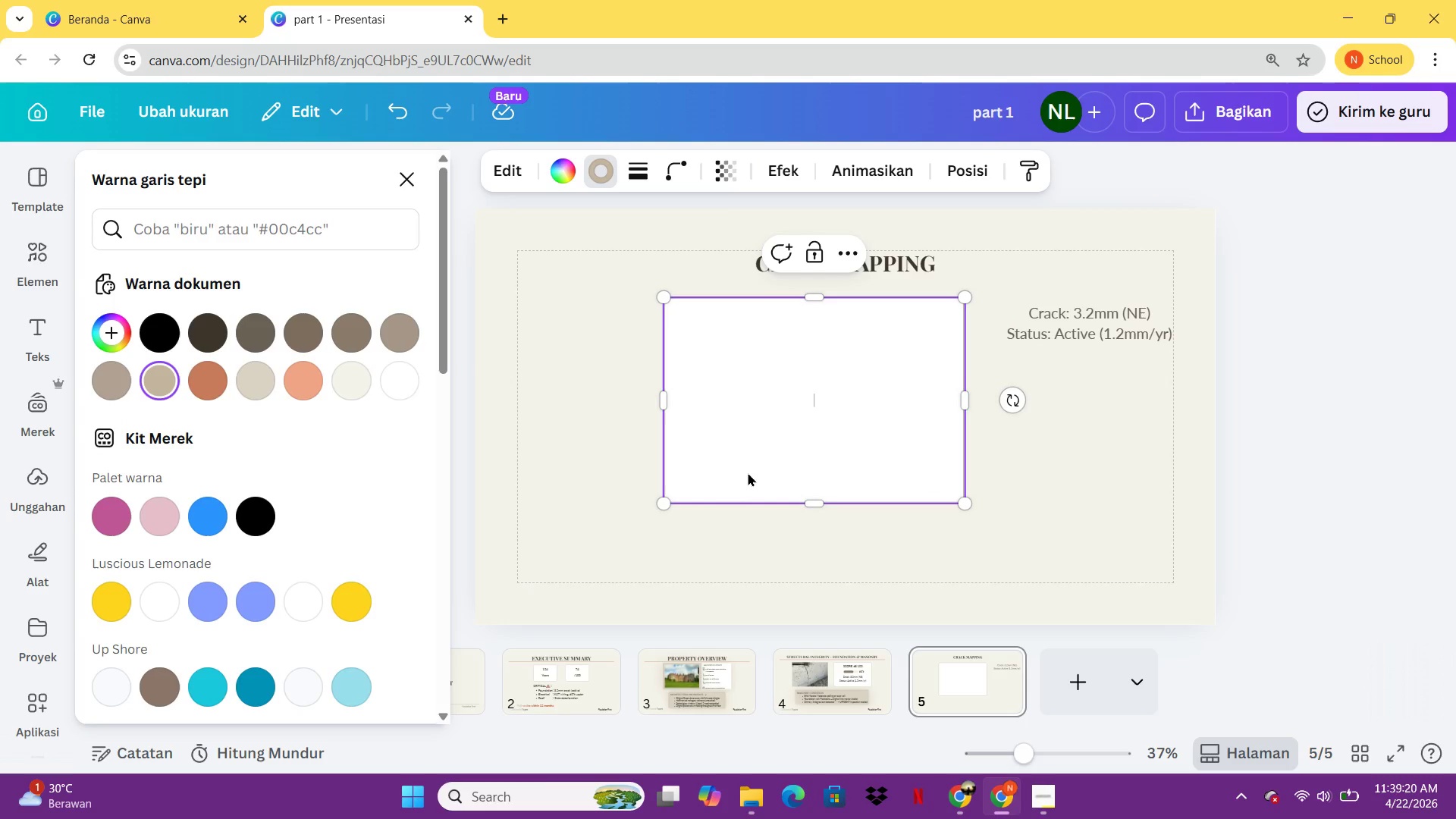 
left_click([39, 570])
 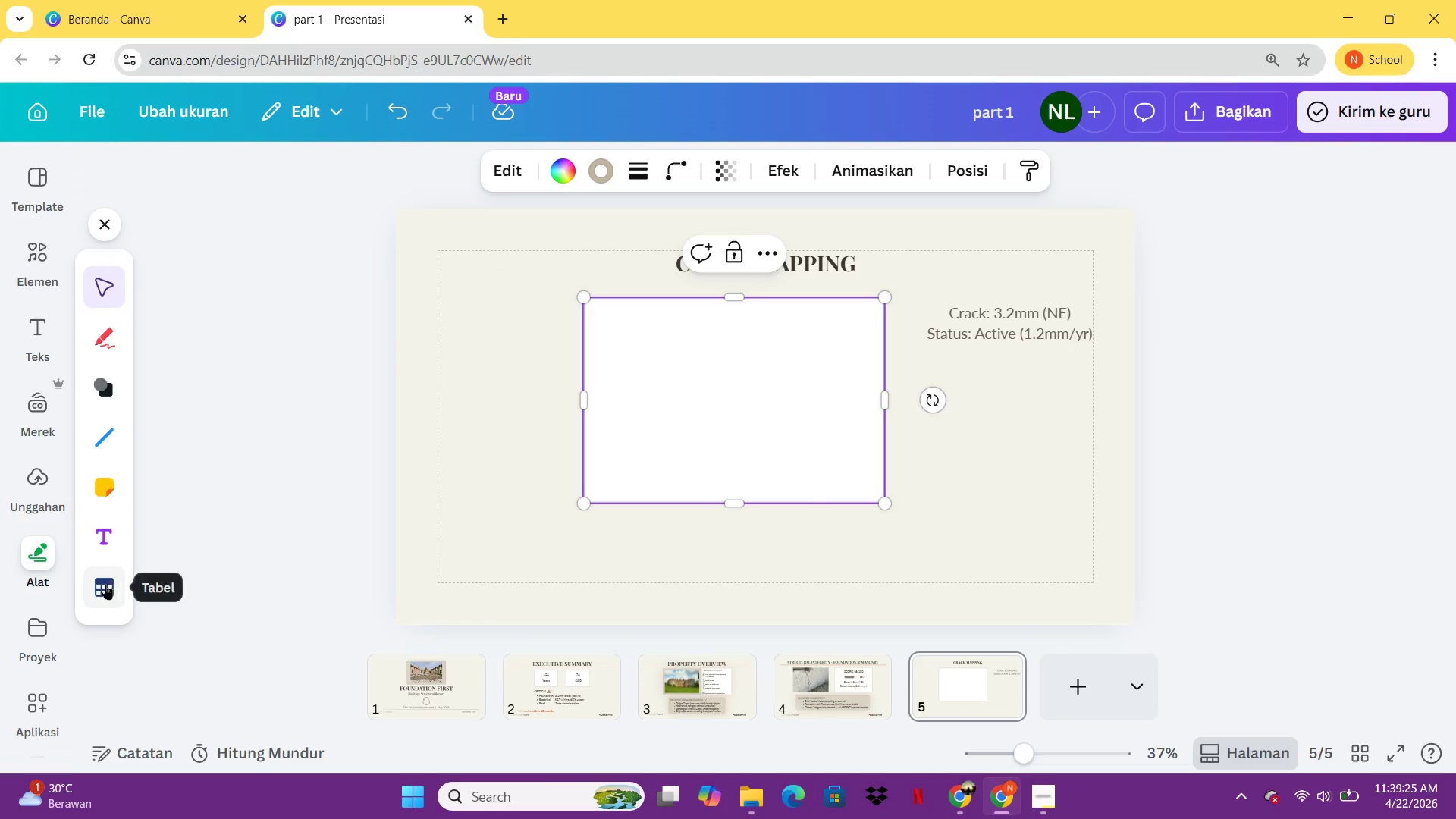 
left_click([105, 584])
 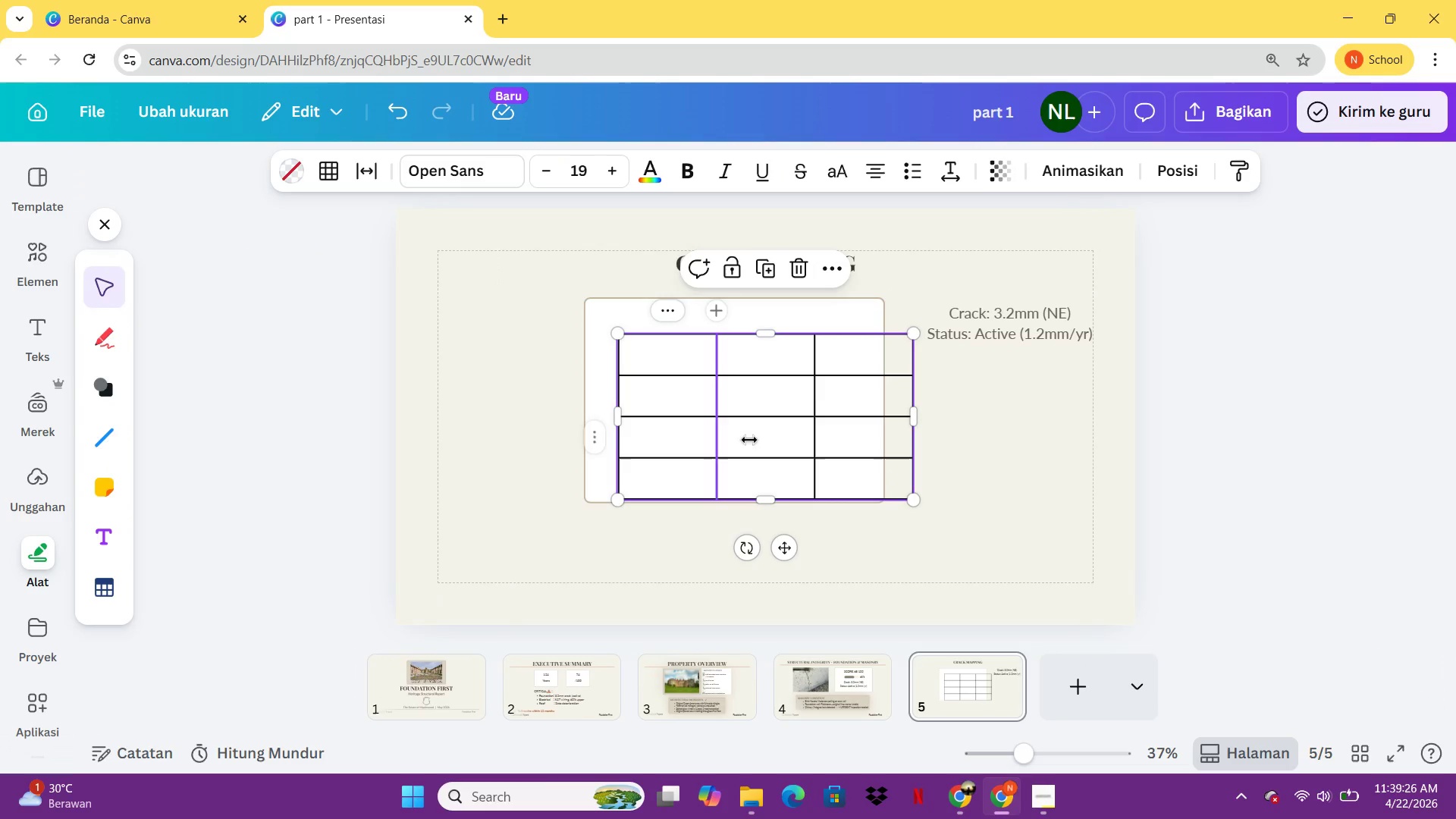 
mouse_move([839, 345])
 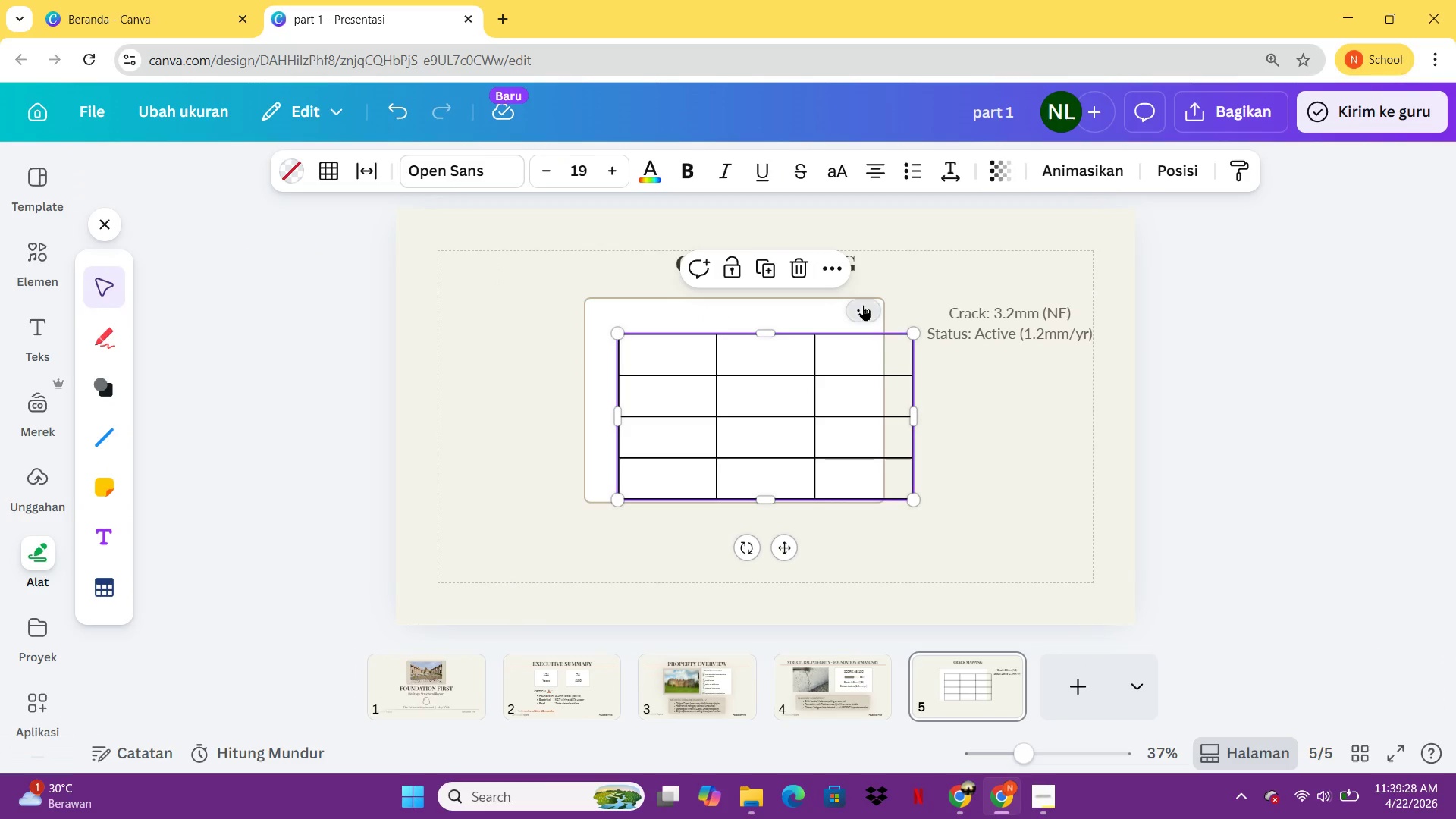 
left_click([863, 305])
 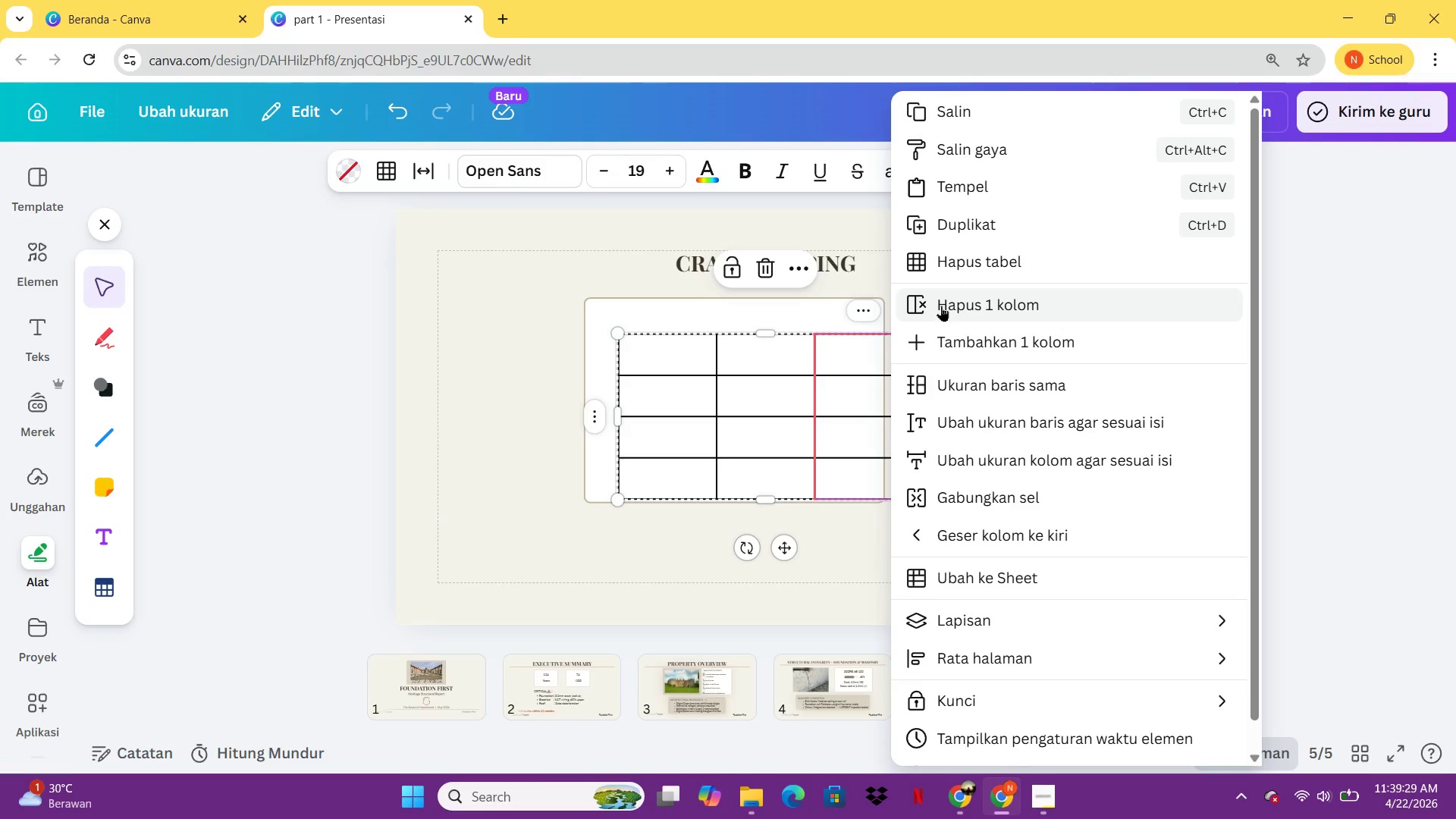 
left_click([941, 306])
 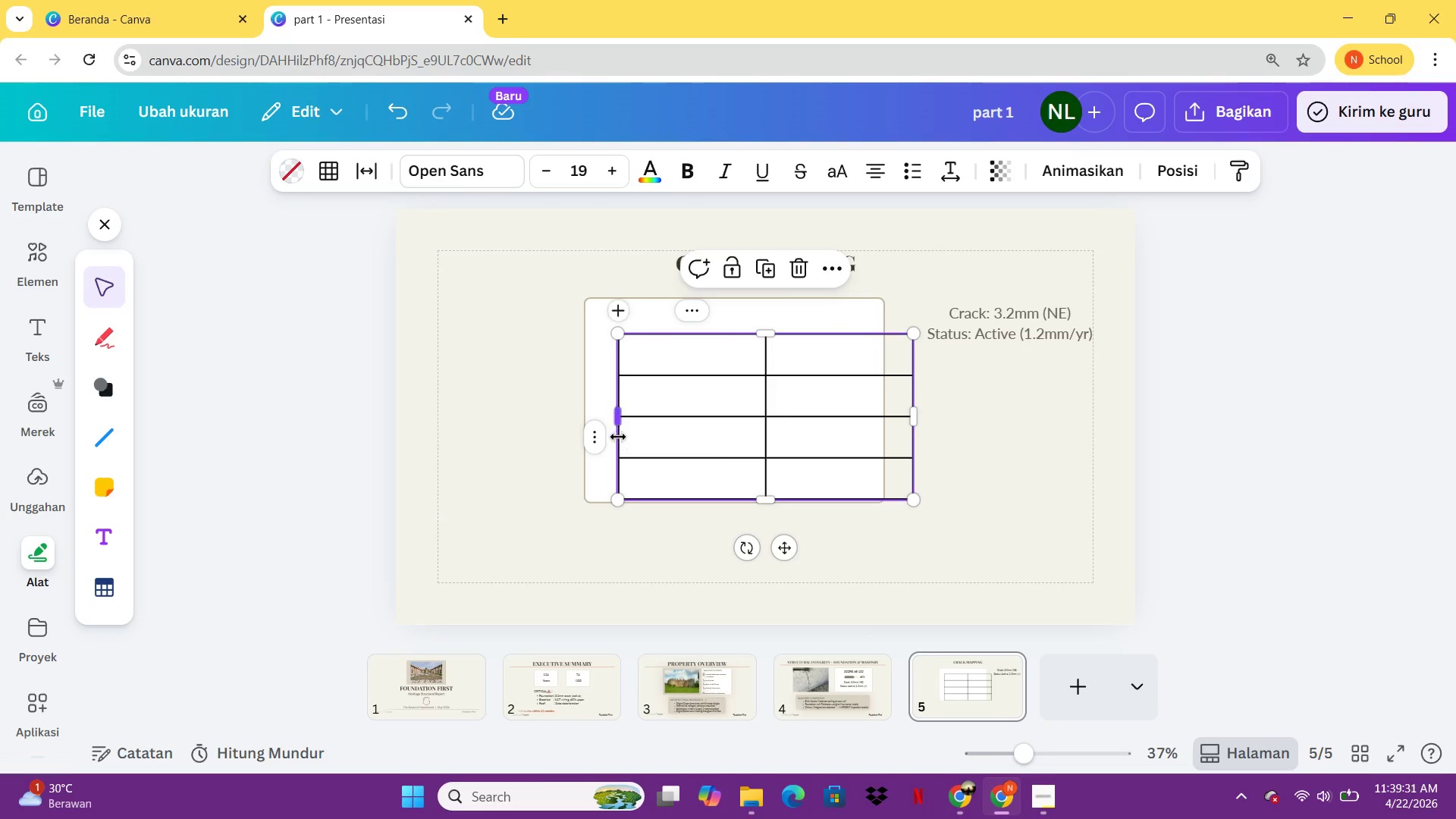 
left_click([594, 439])
 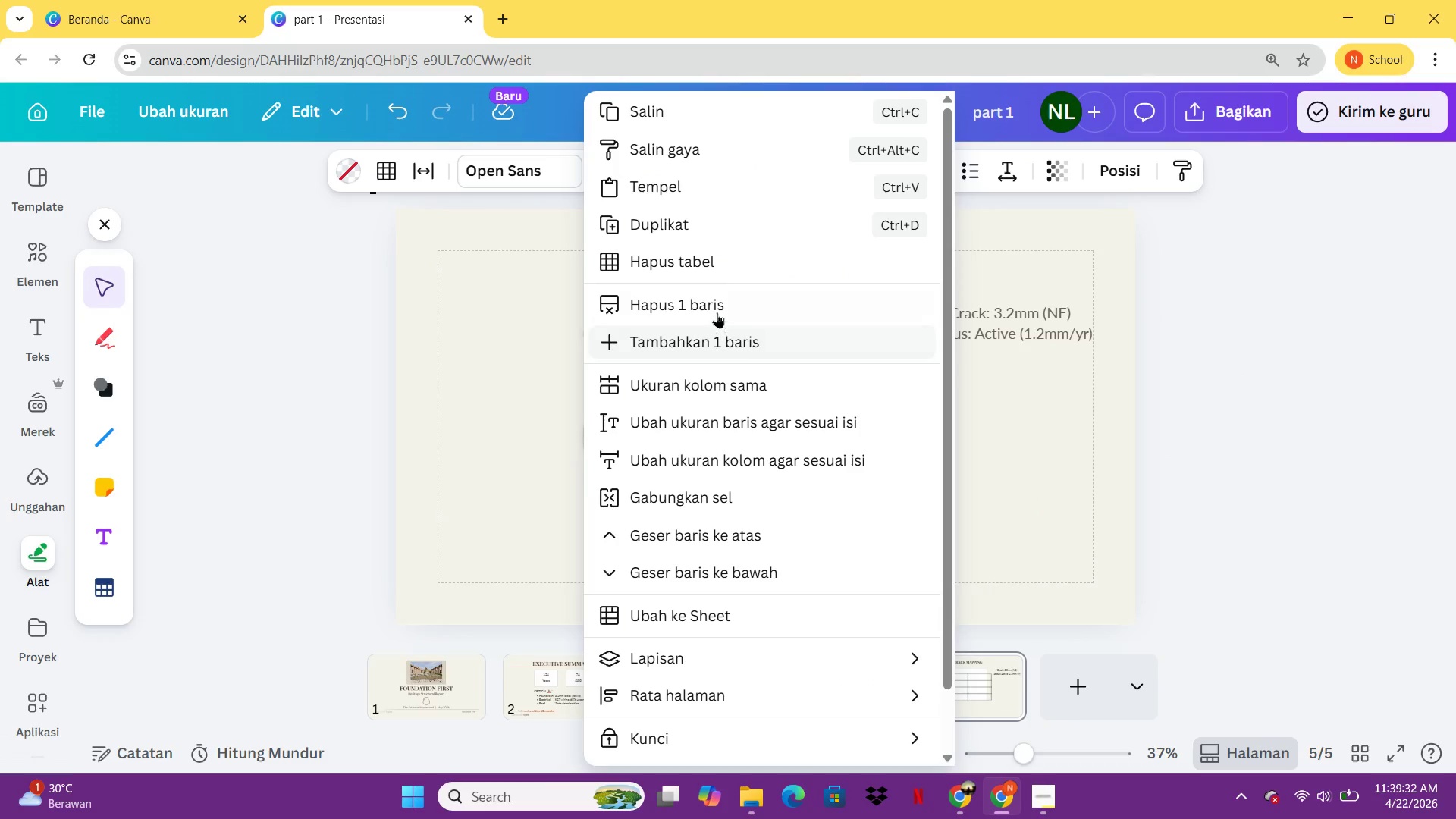 
left_click([717, 309])
 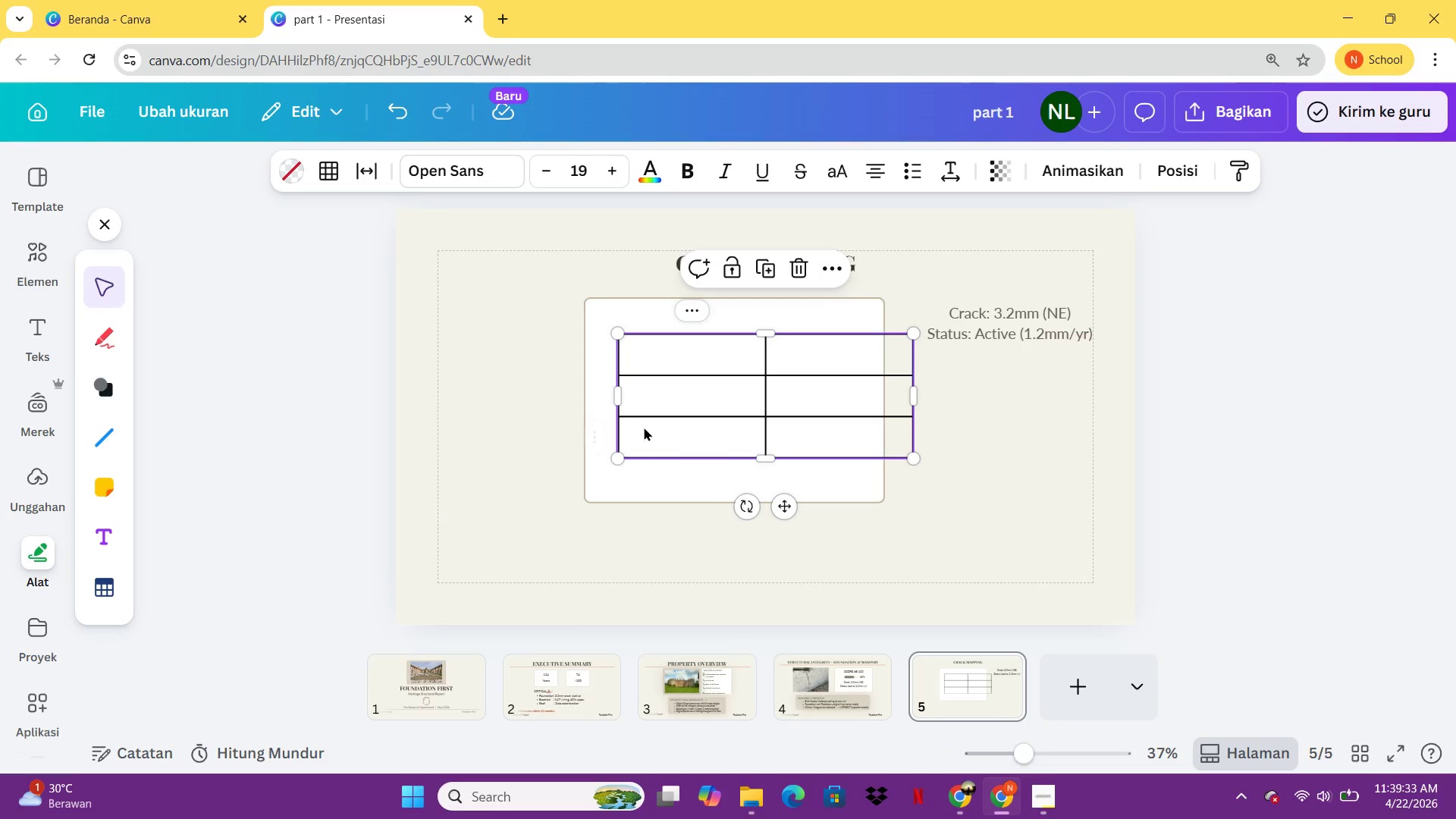 
left_click([642, 428])
 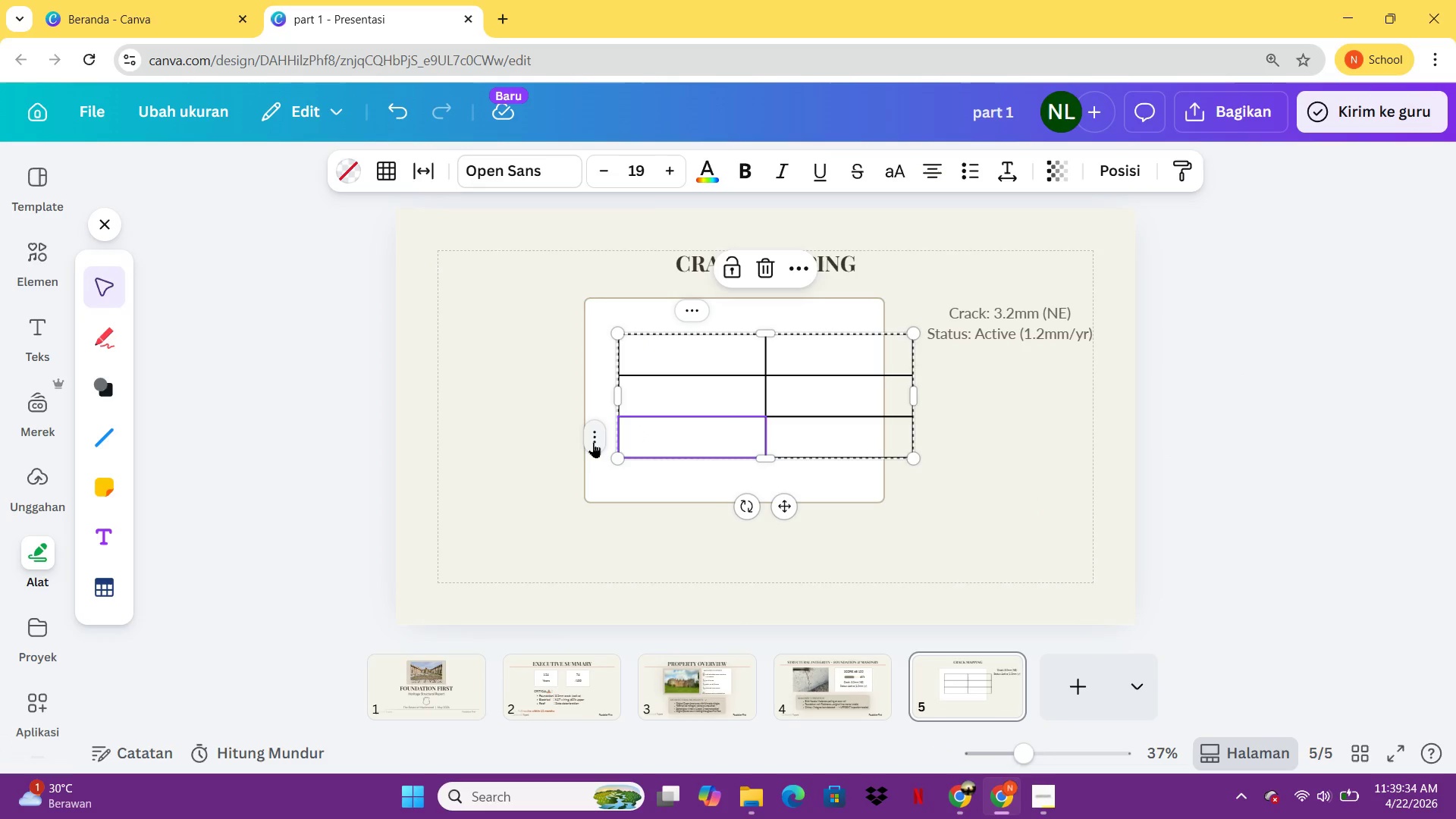 
left_click([593, 442])
 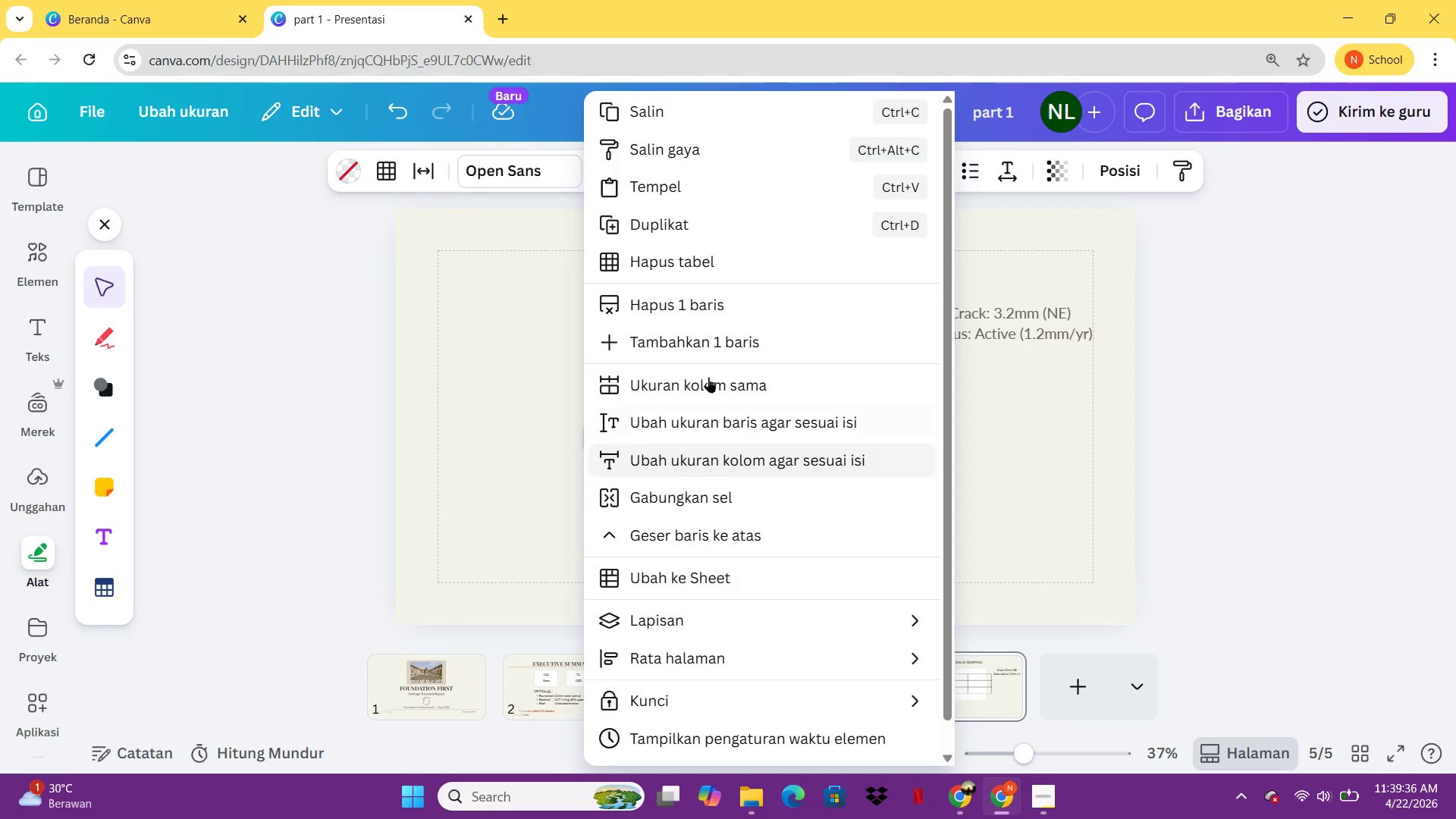 
left_click([709, 312])
 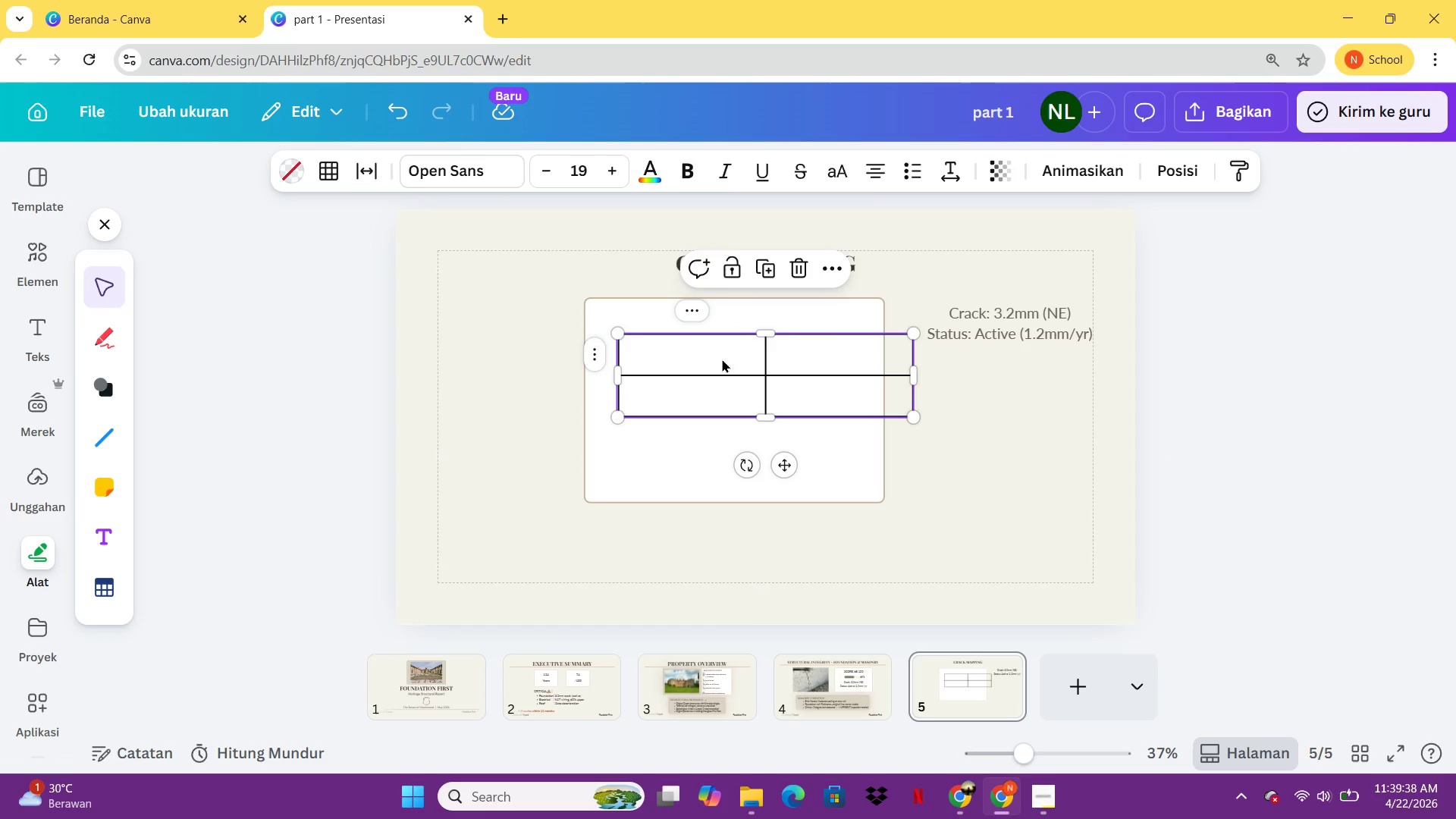 
double_click([722, 359])
 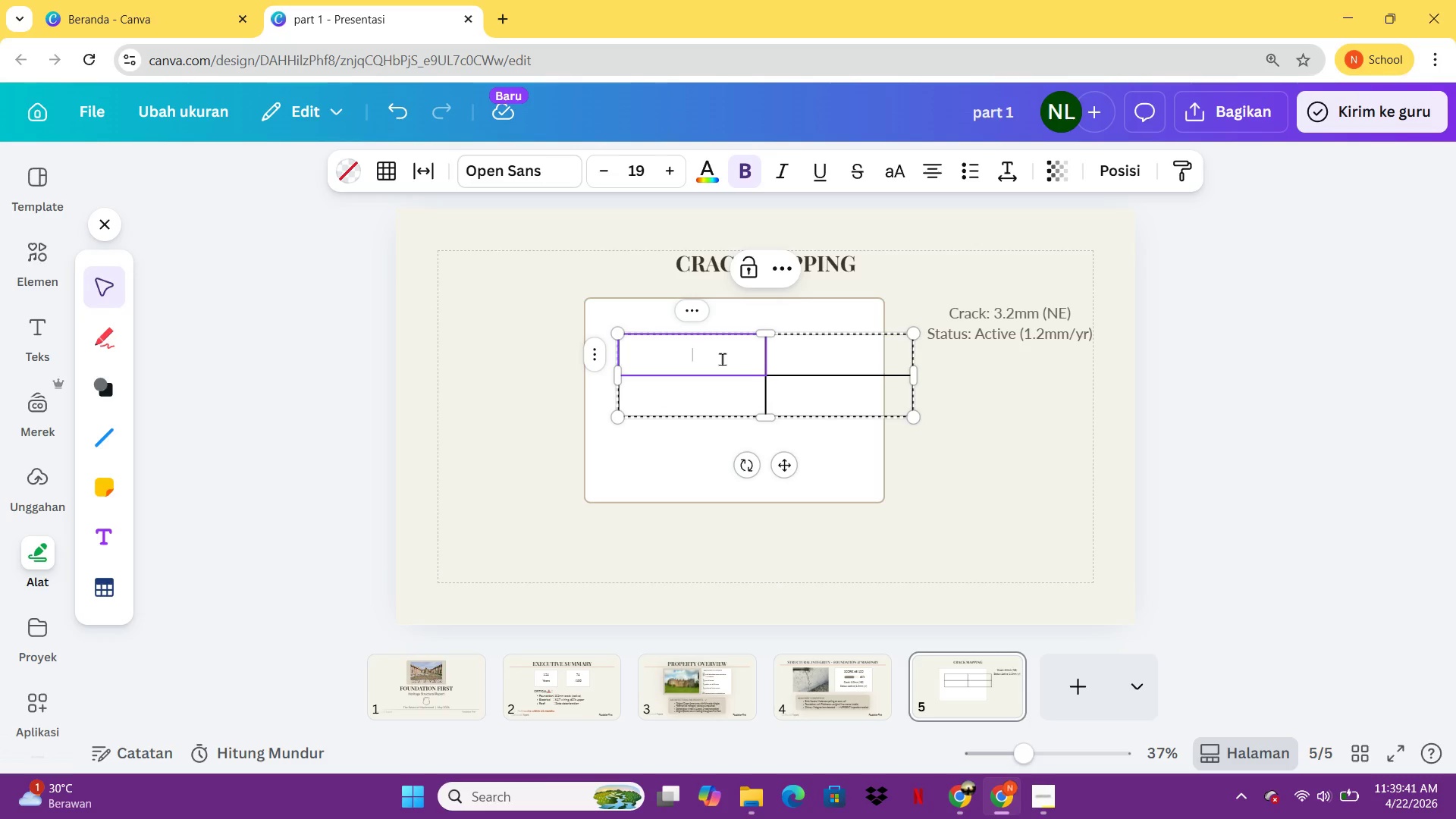 
left_click([932, 442])
 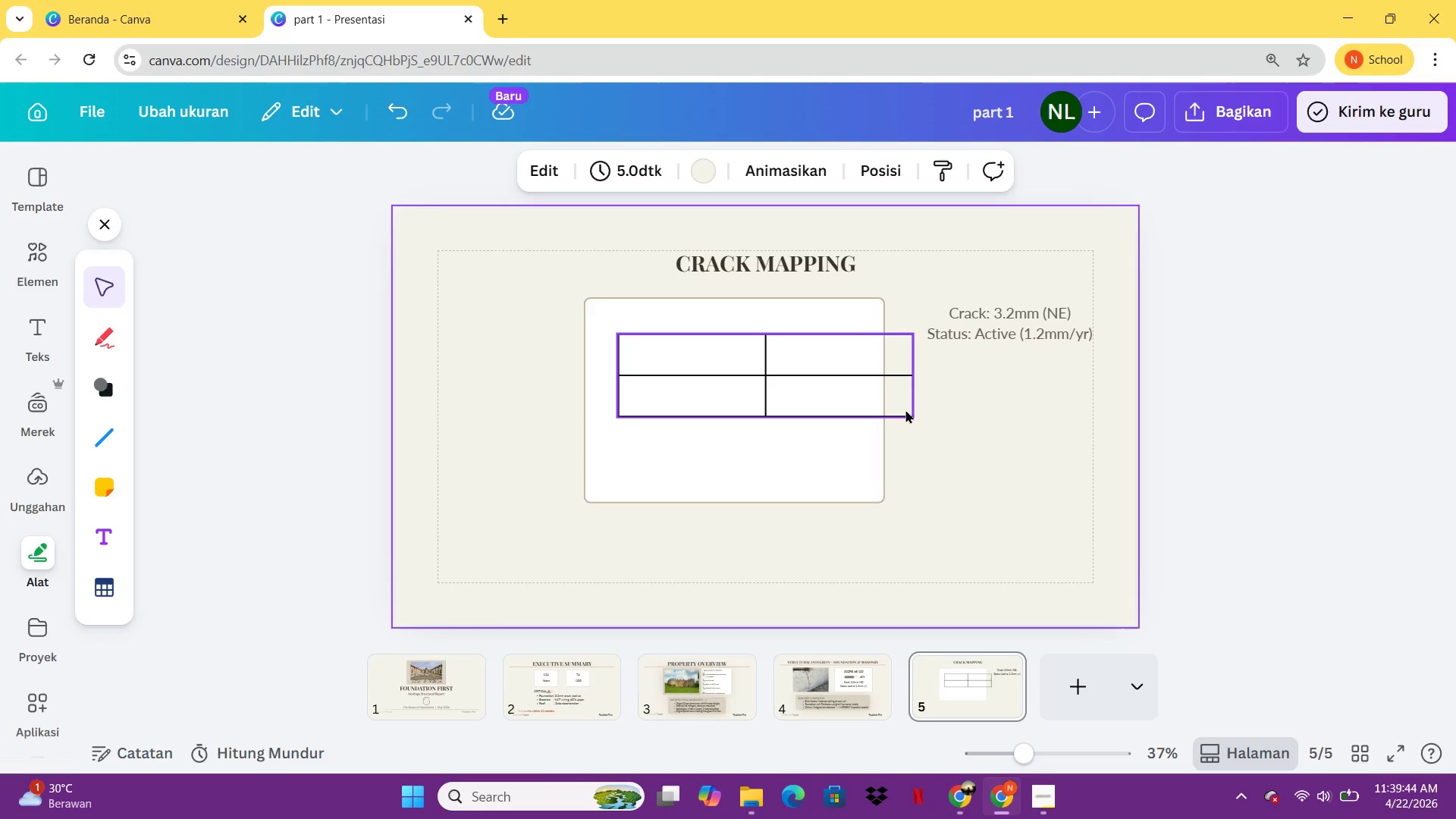 
left_click([905, 406])
 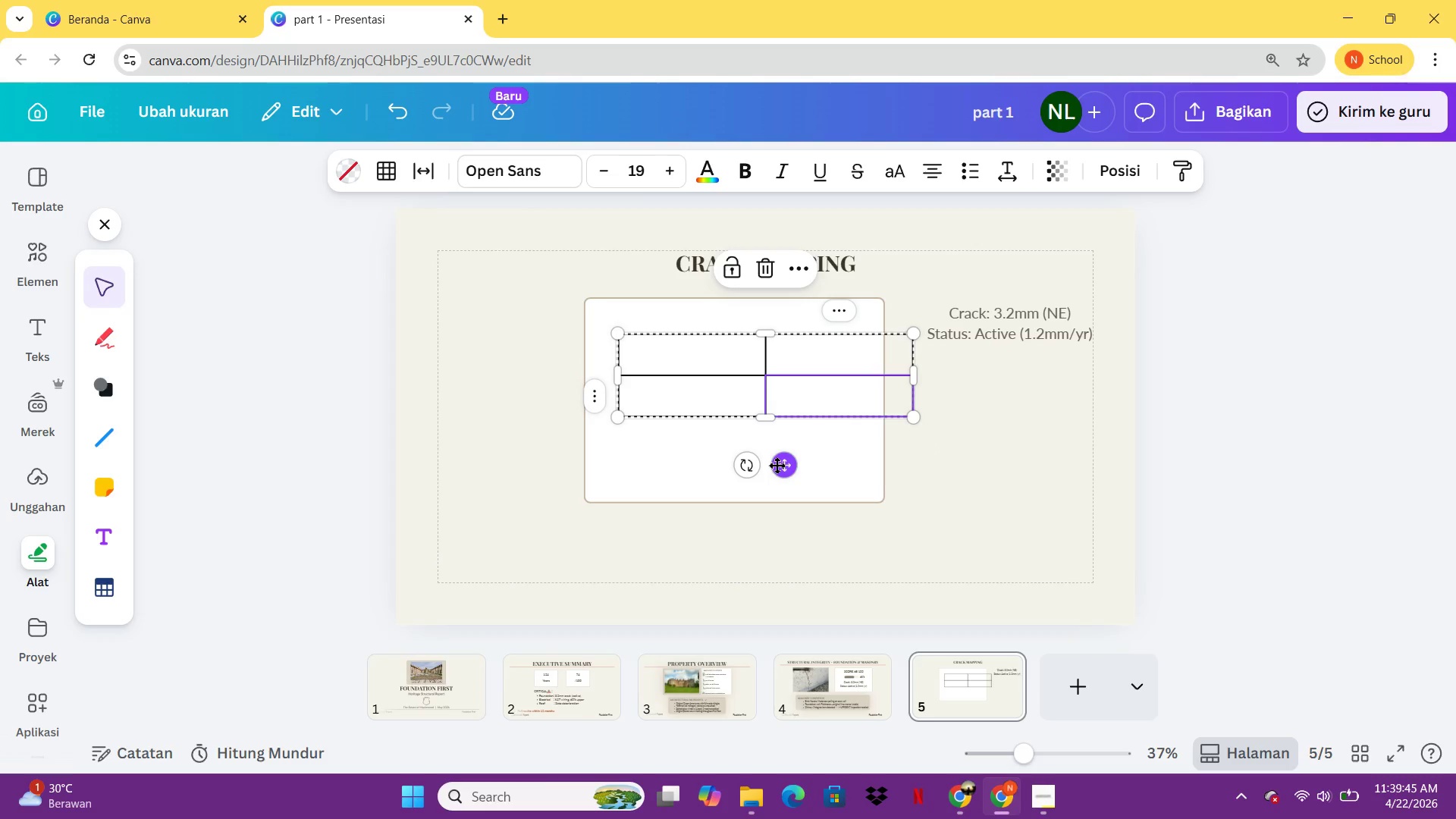 
left_click([777, 465])
 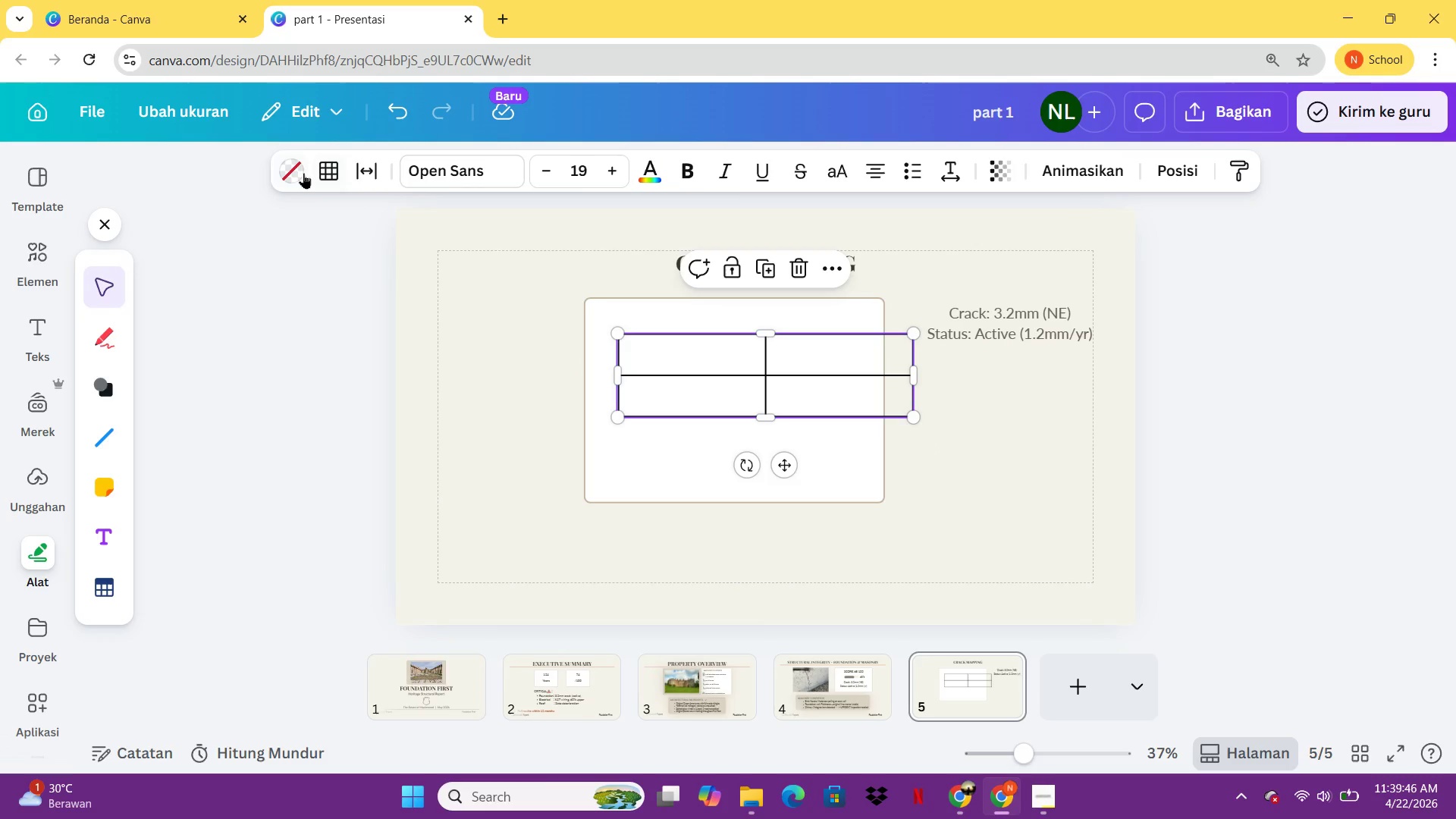 
left_click([302, 168])
 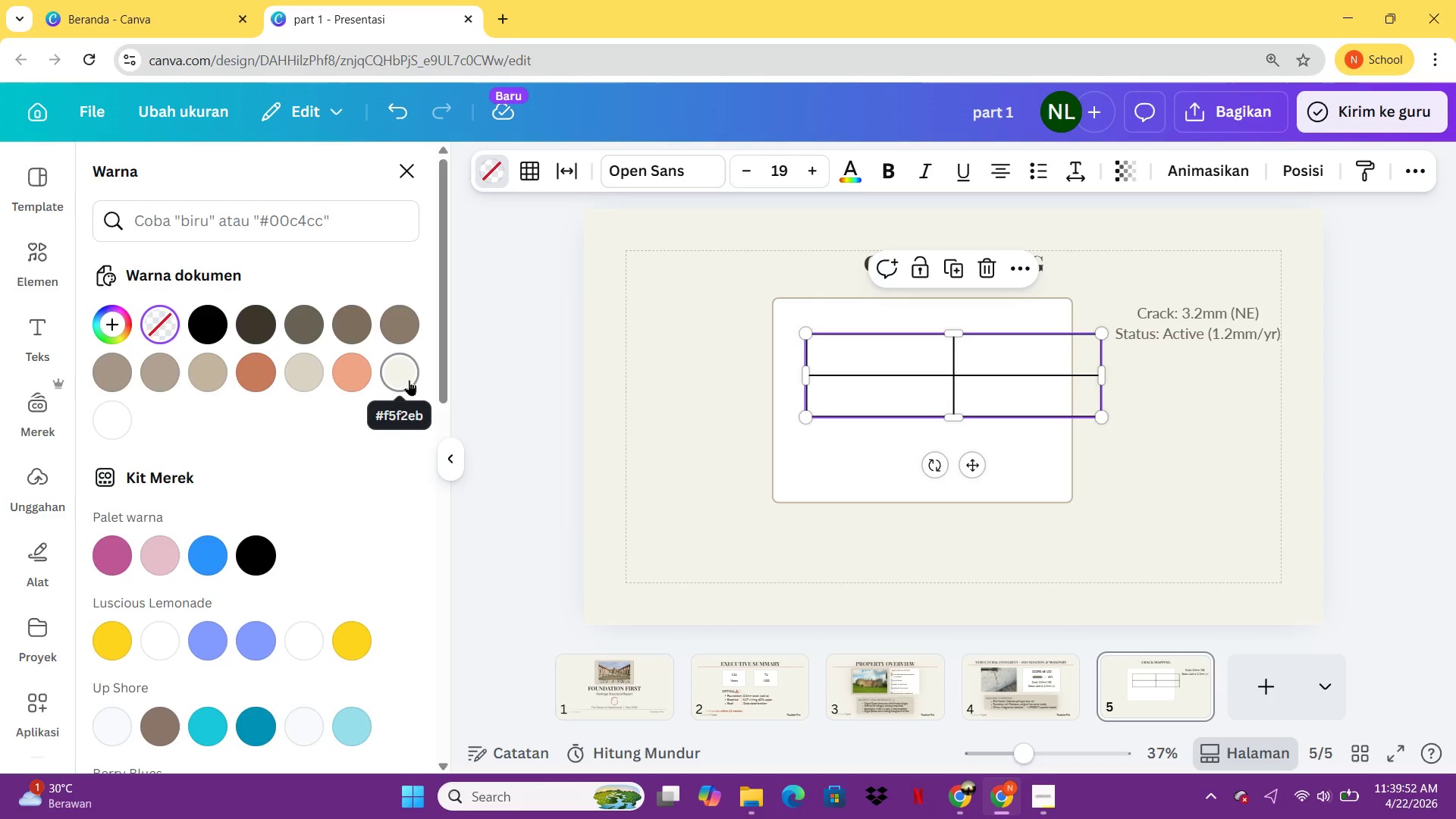 
wait(7.11)
 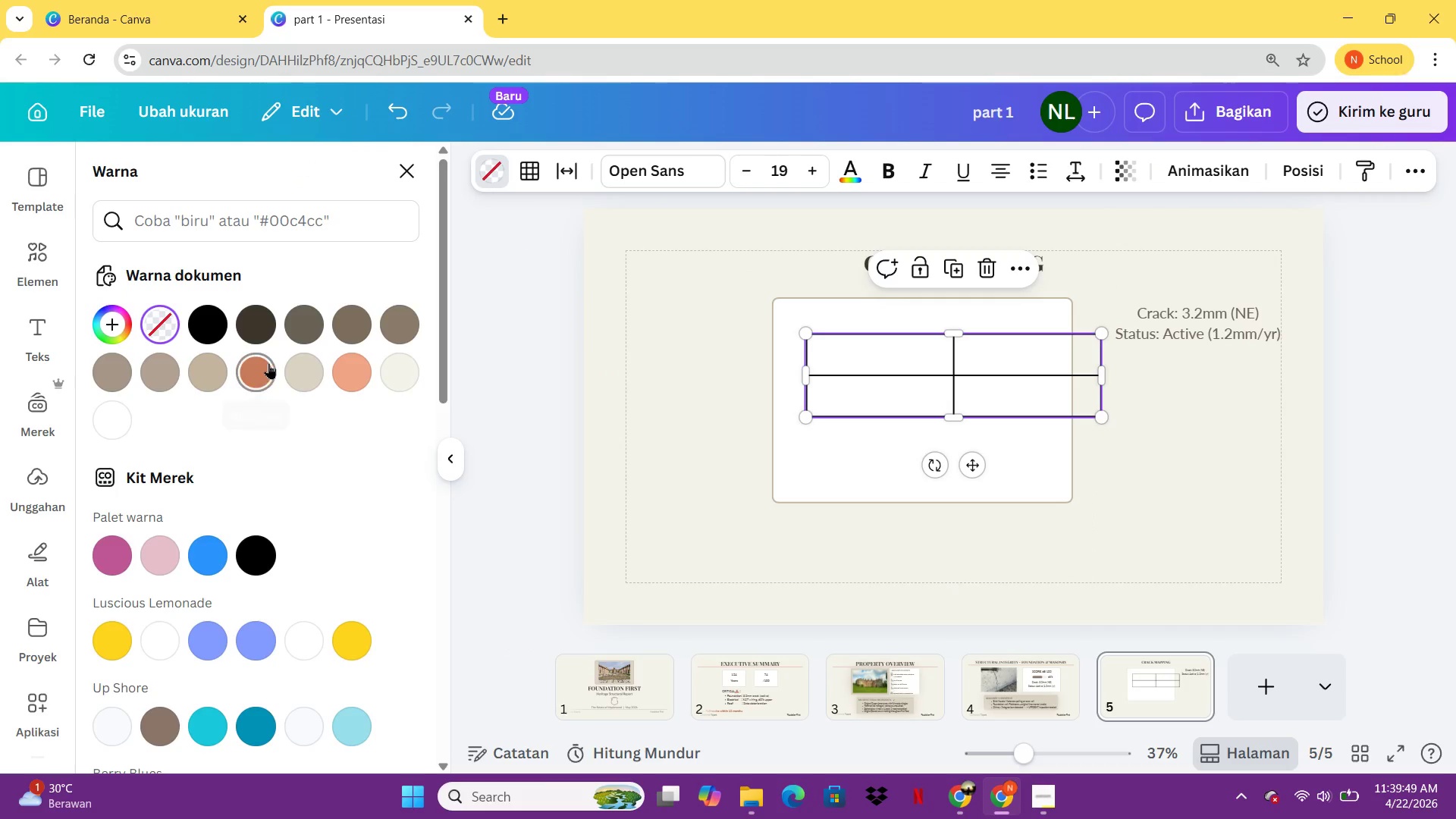 
left_click([277, 215])
 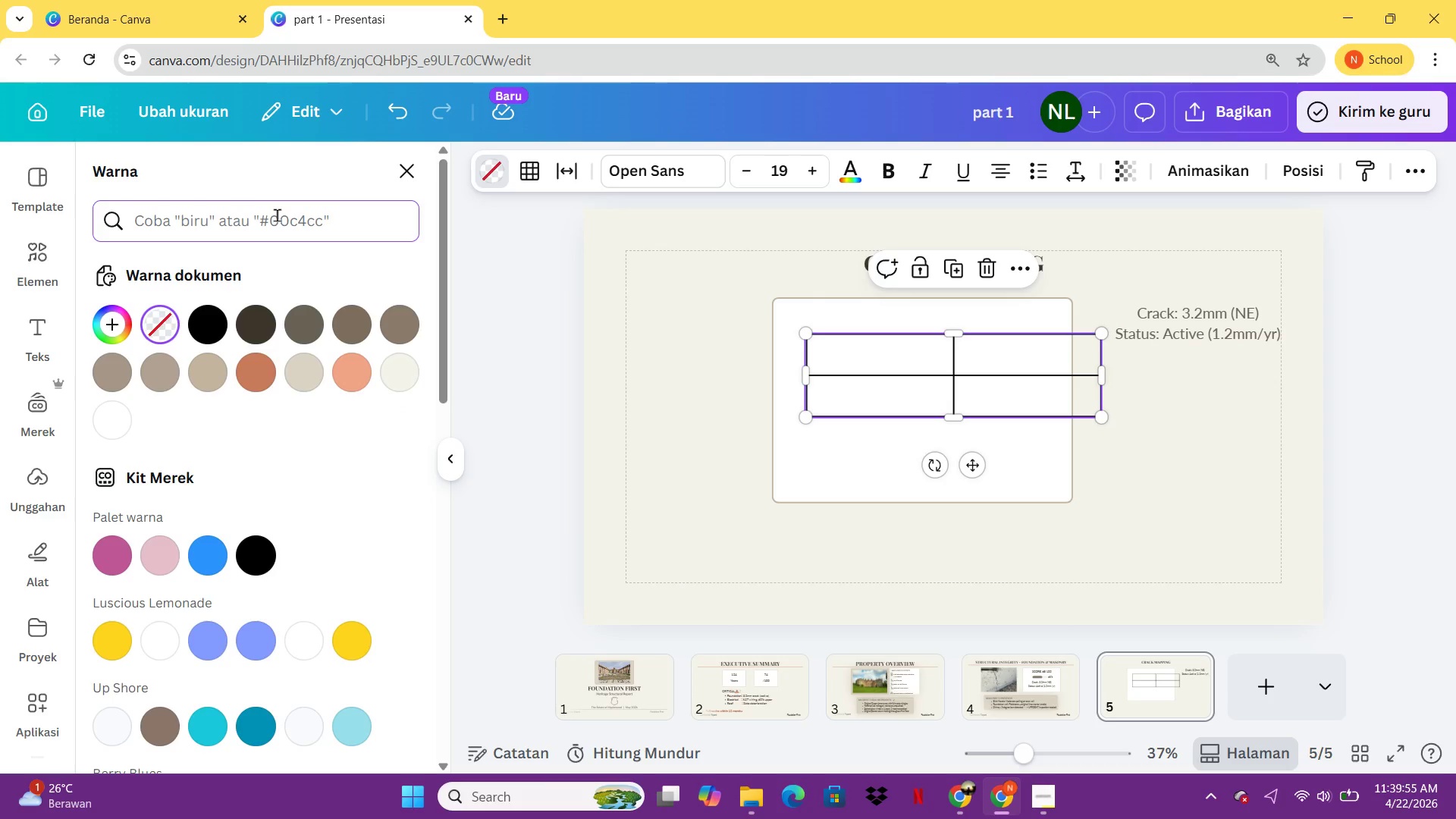 
type(F0EDE6)
 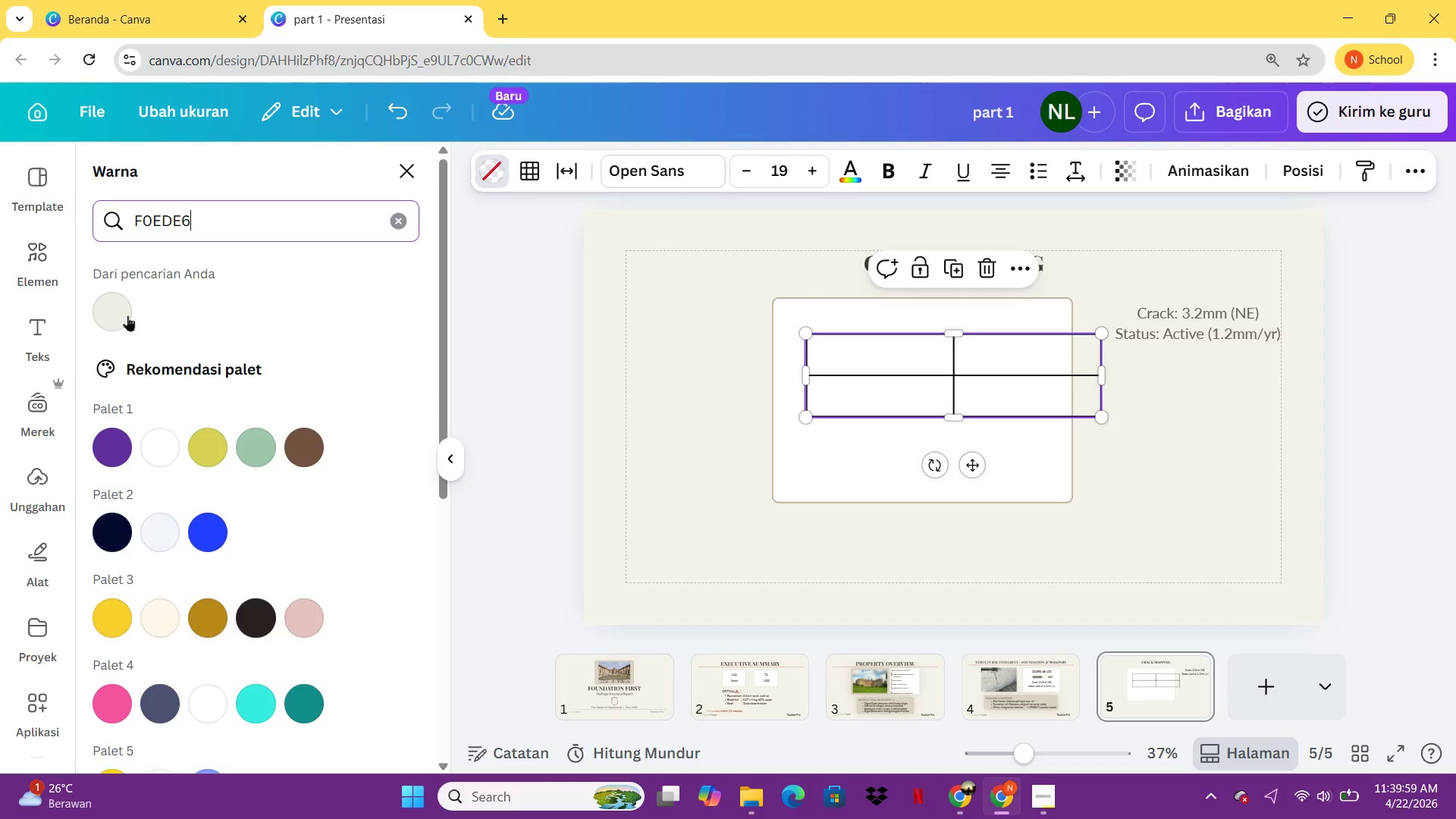 
left_click([127, 315])
 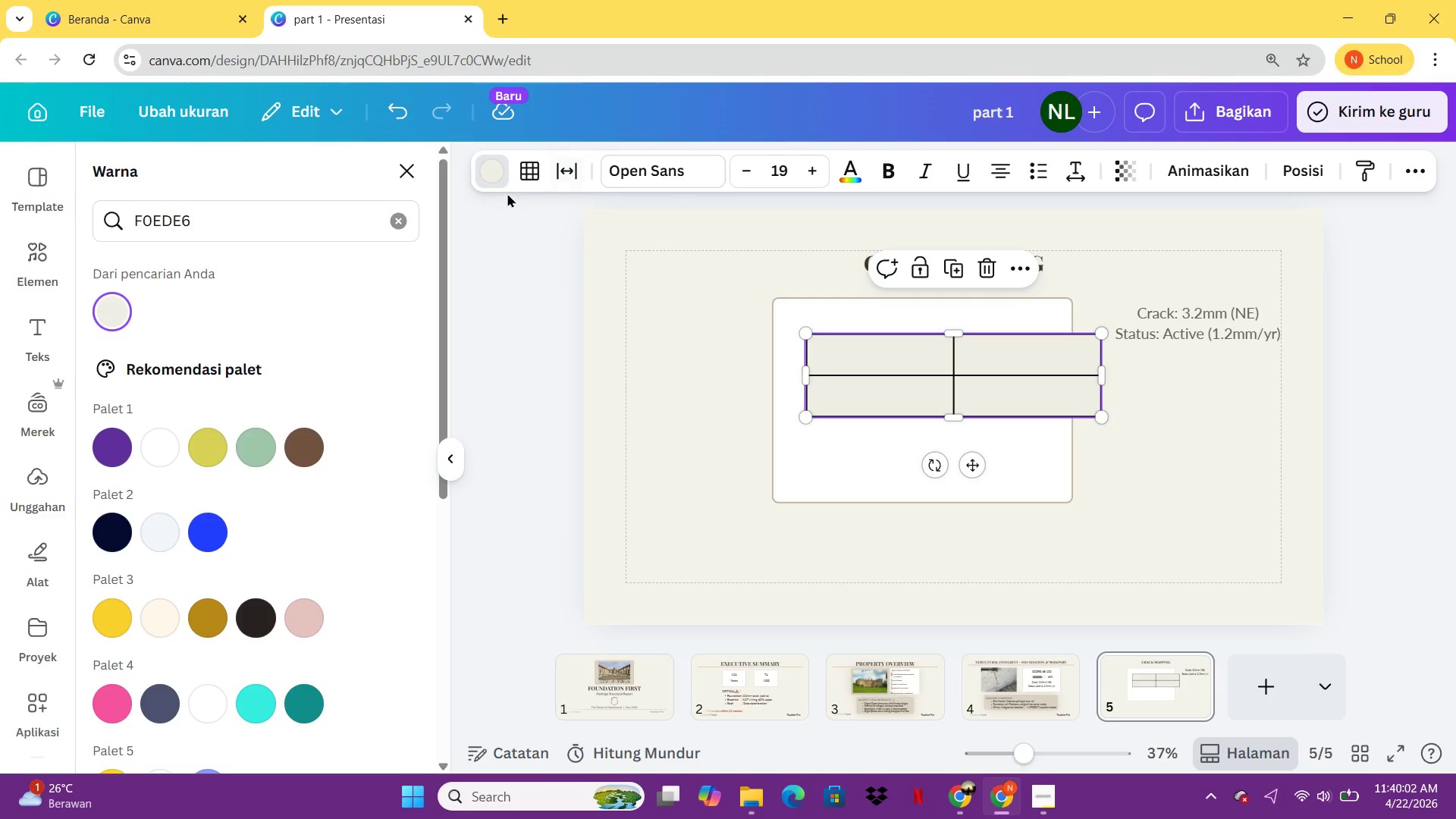 
left_click([528, 166])
 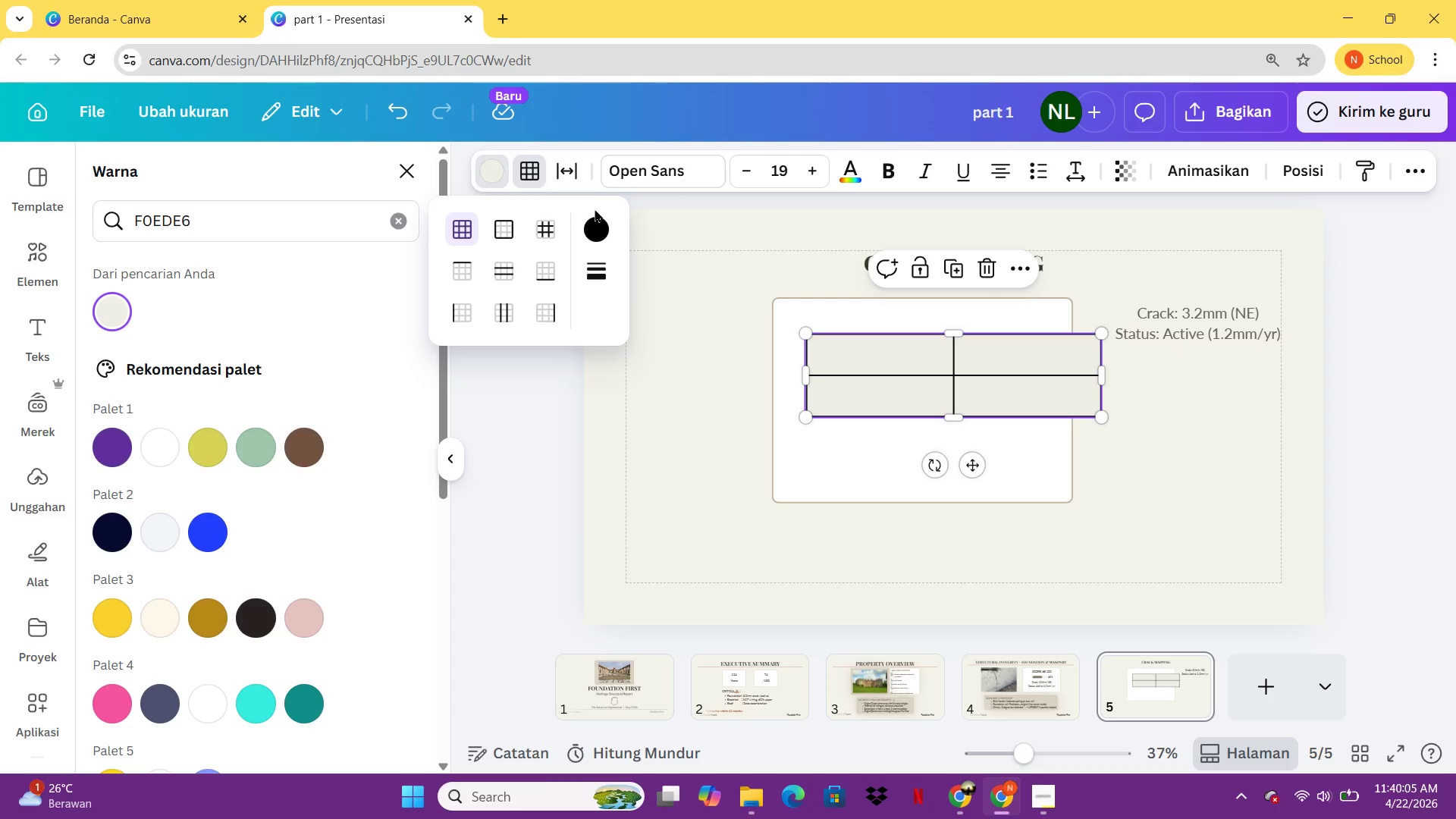 
left_click([599, 215])
 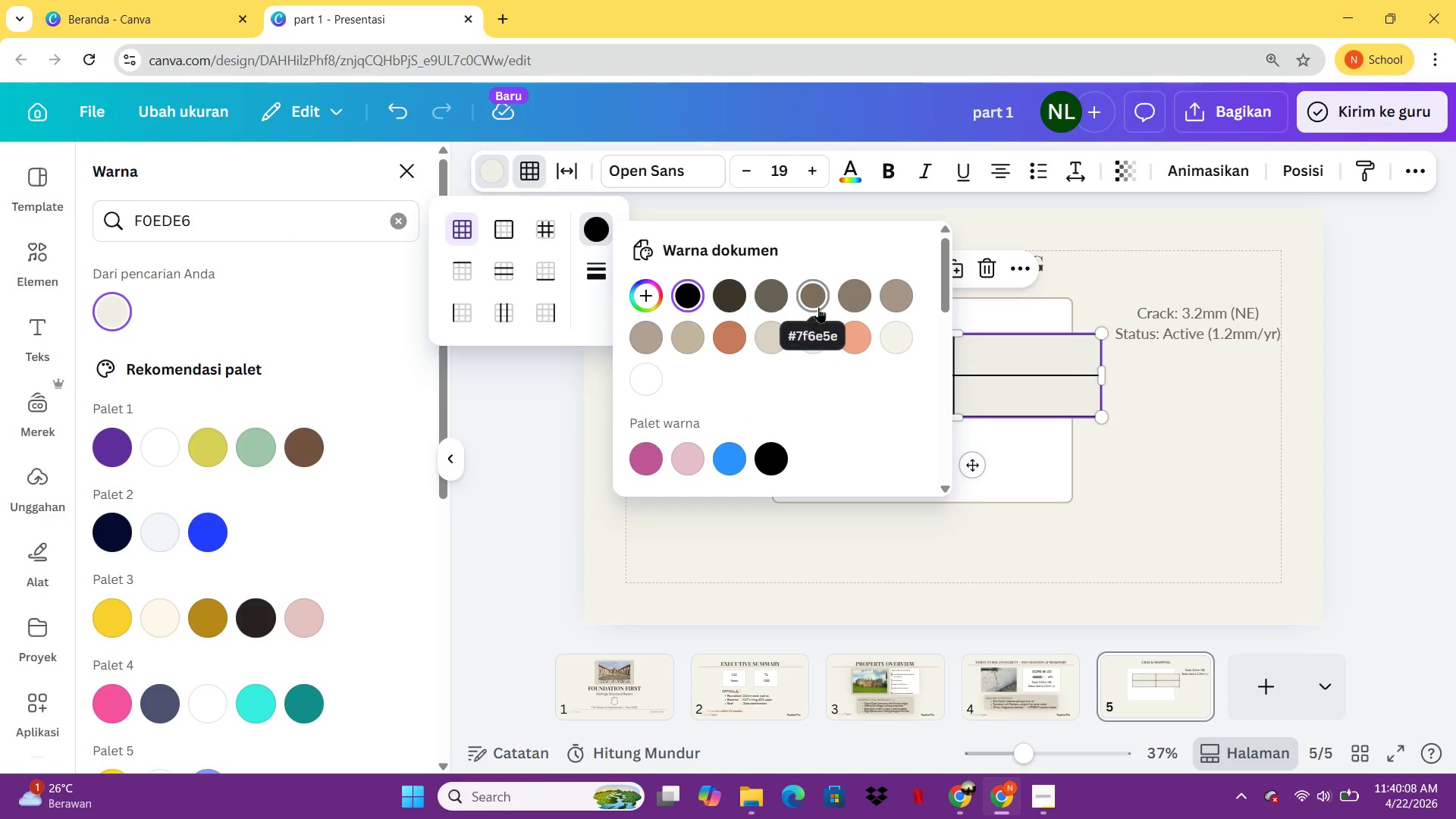 
wait(8.19)
 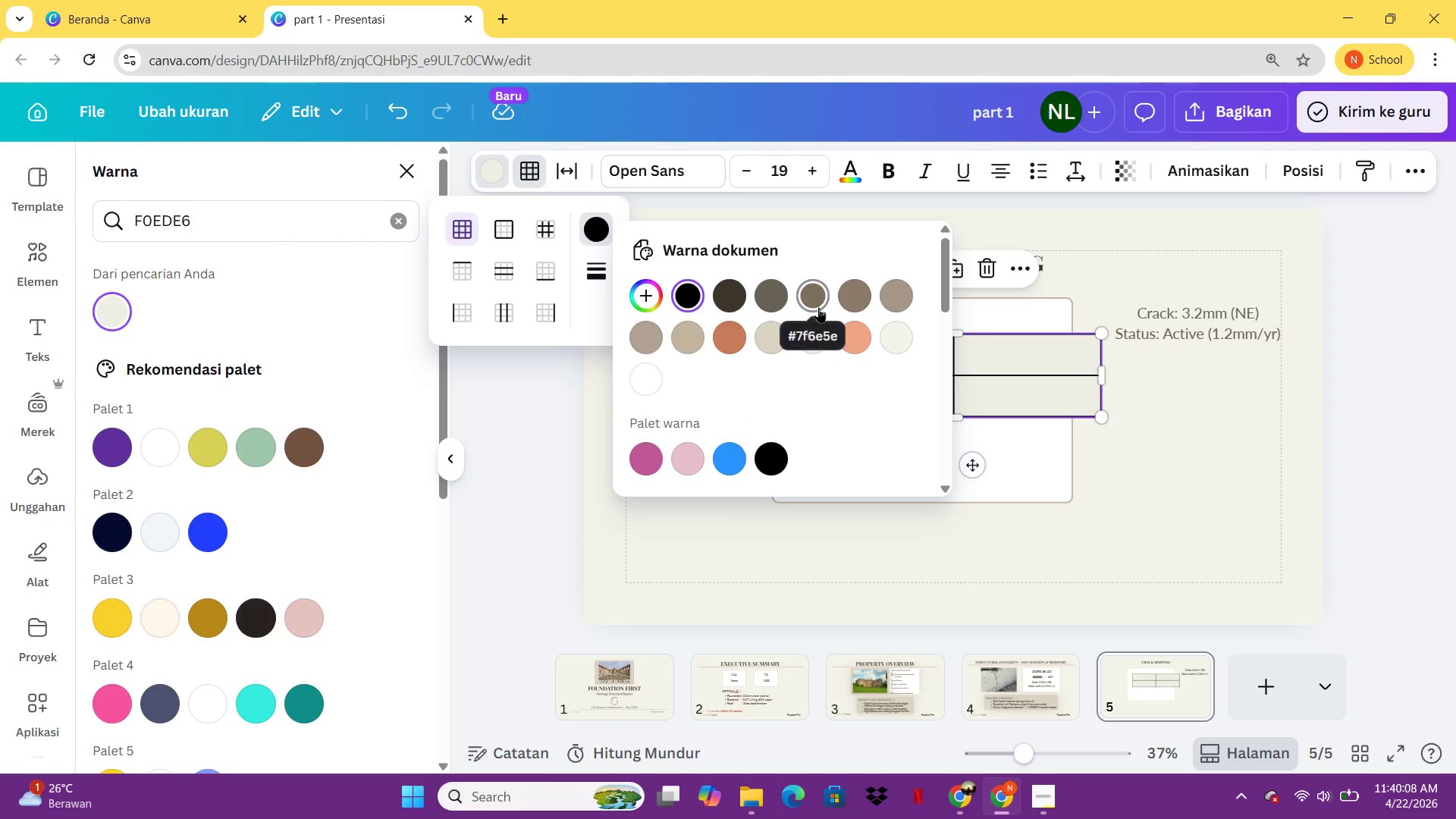 
left_click([701, 338])
 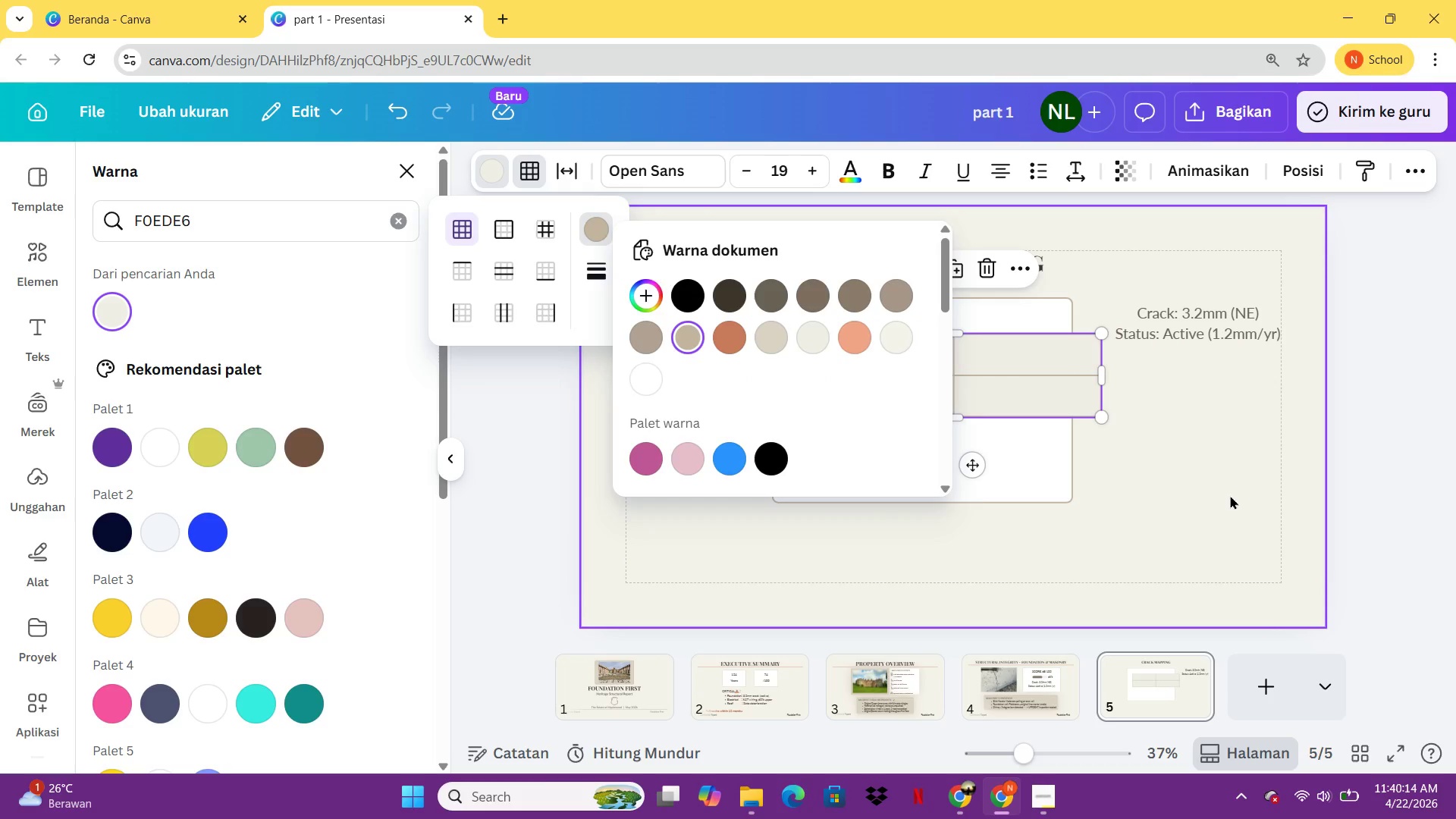 
left_click([1230, 495])
 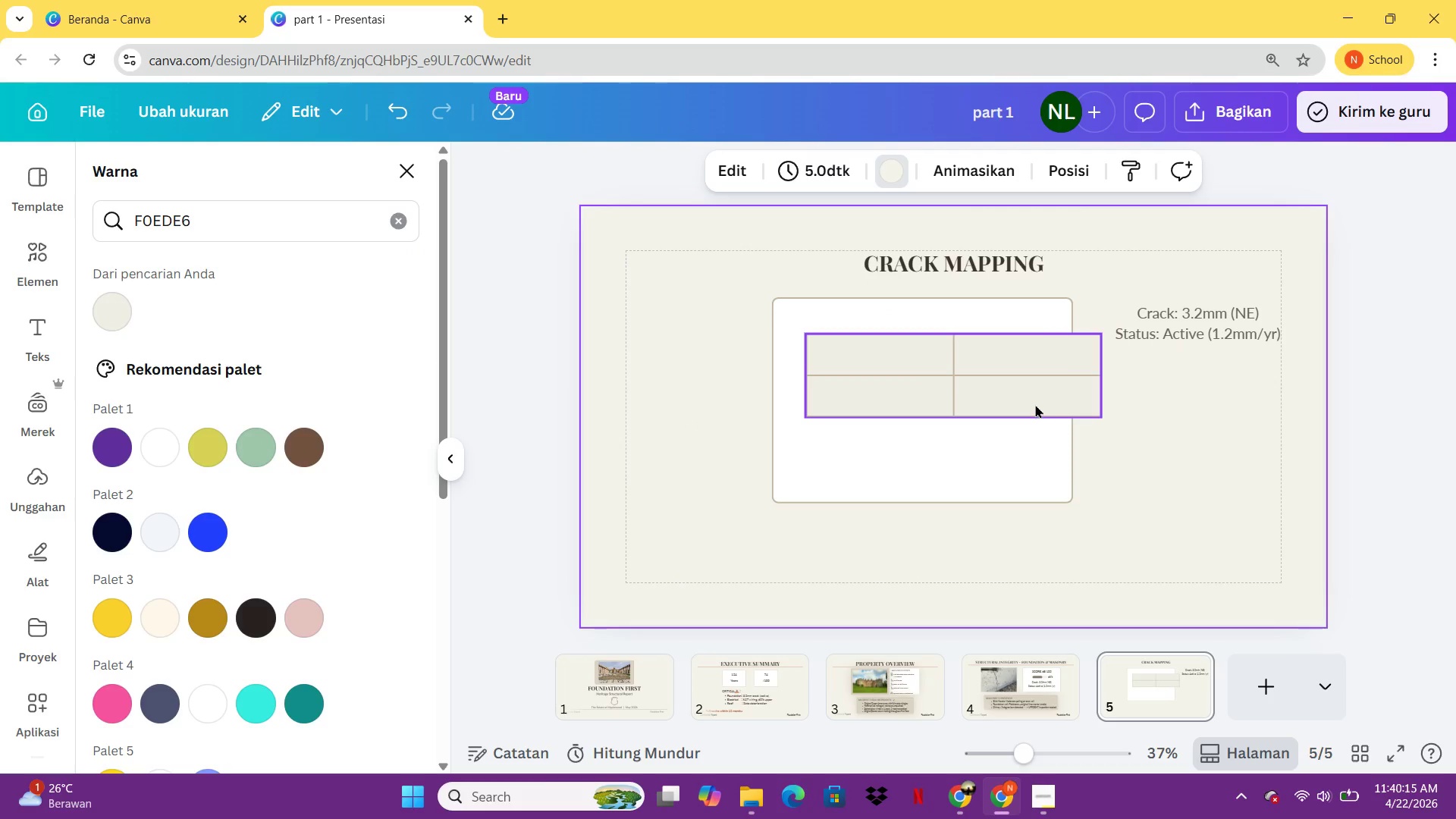 
left_click([1035, 404])
 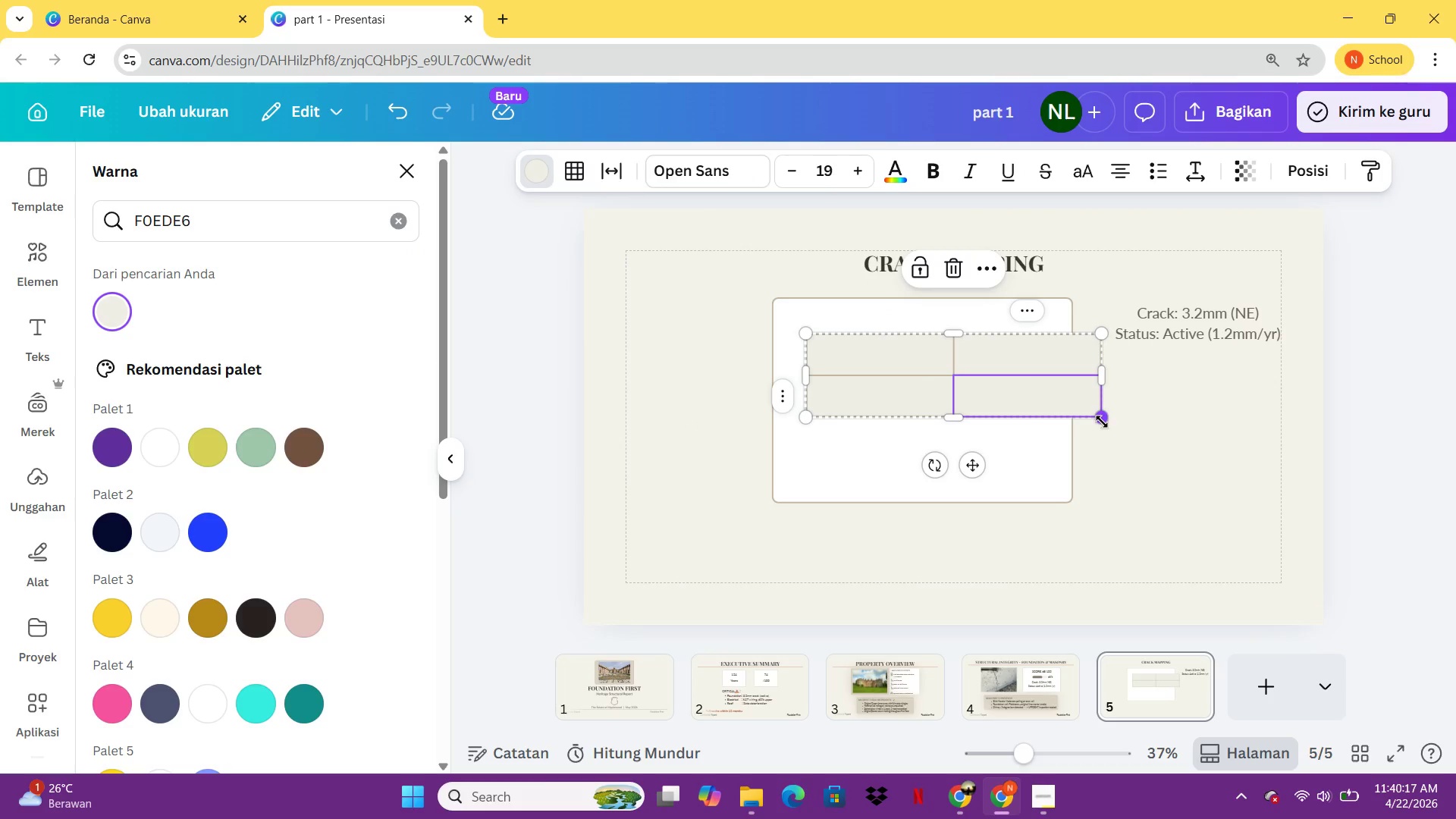 
left_click_drag(start_coordinate=[1102, 422], to_coordinate=[1088, 422])
 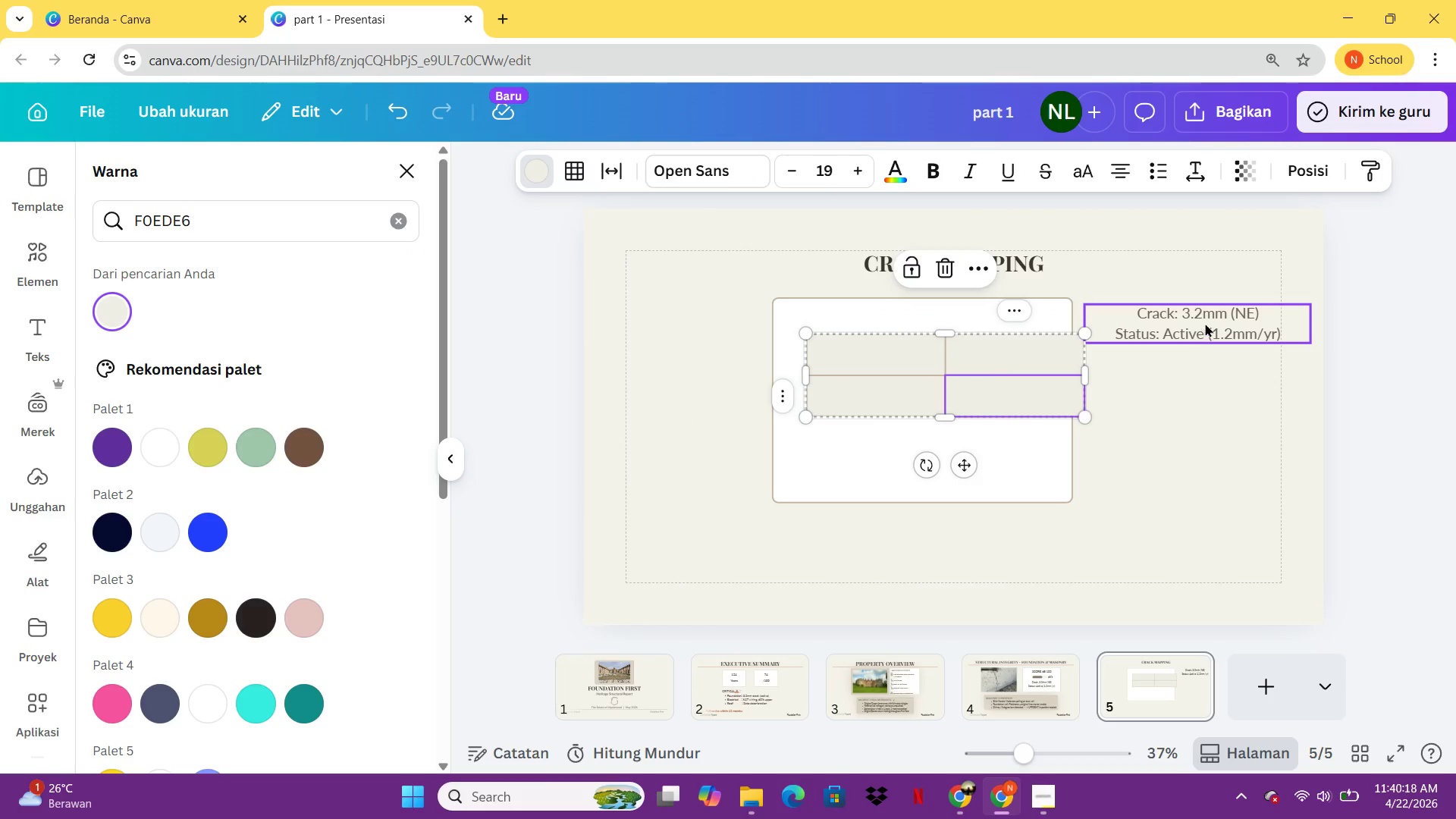 
left_click([1205, 322])
 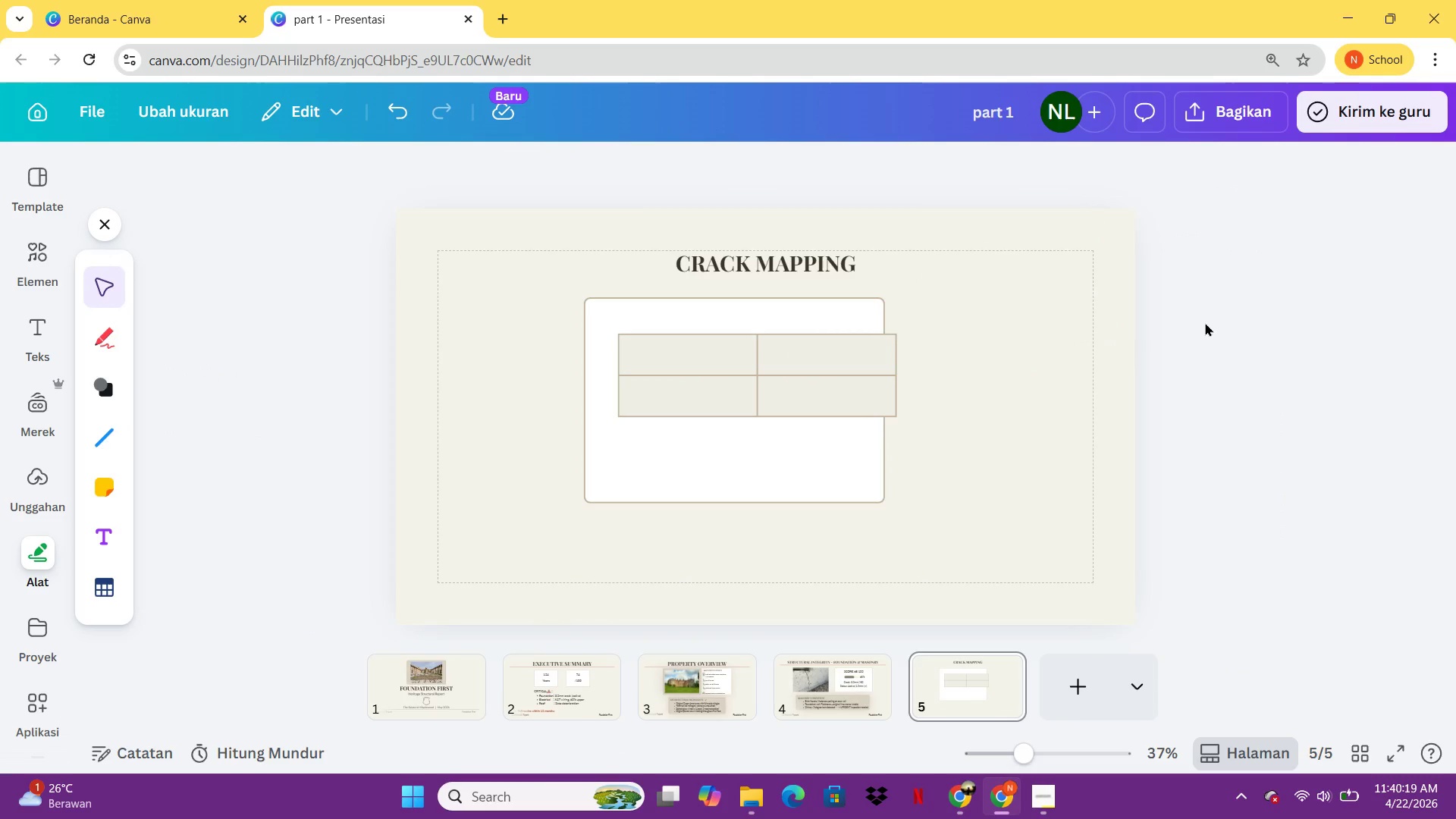 
key(Delete)
 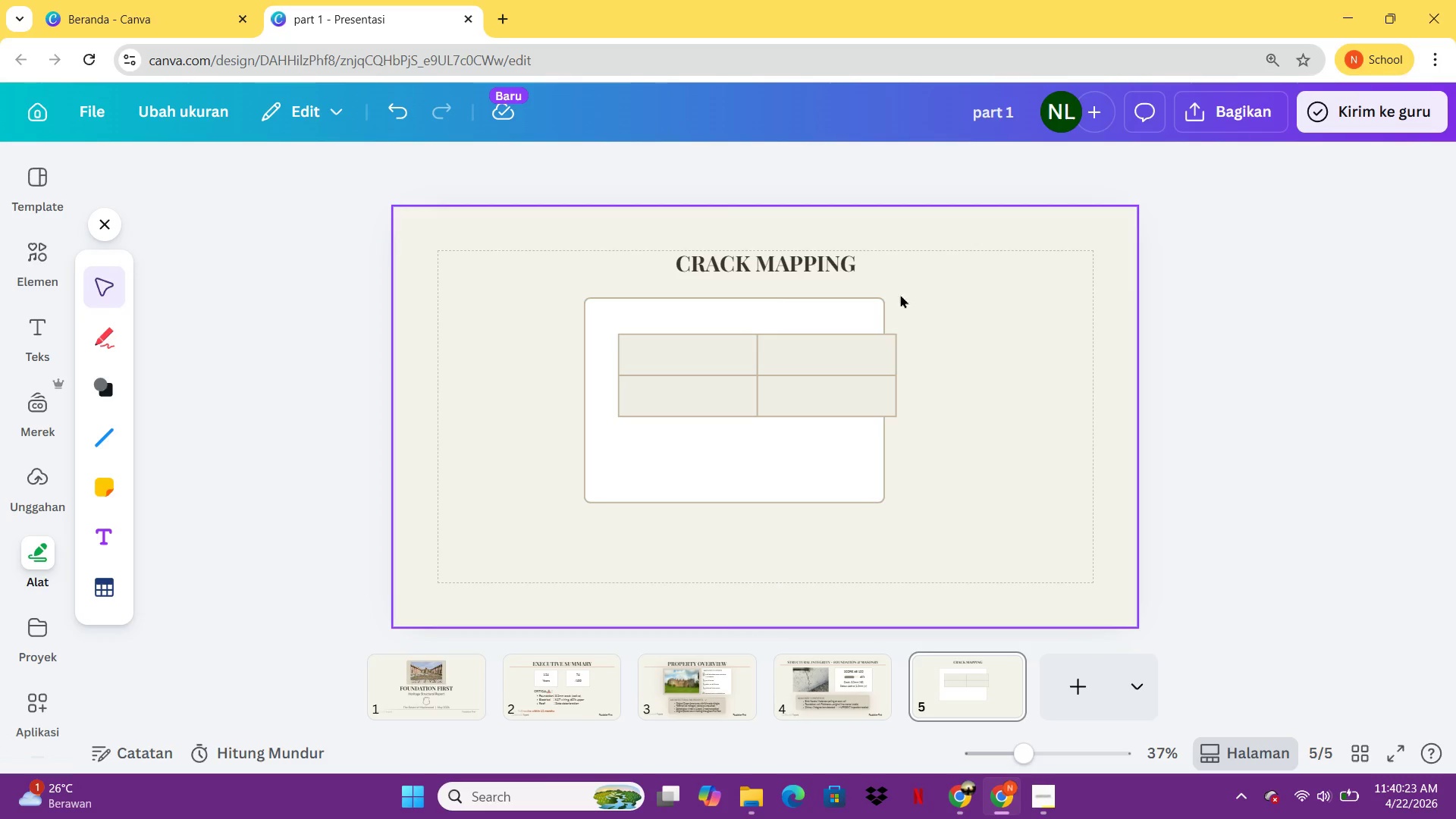 
double_click([726, 345])
 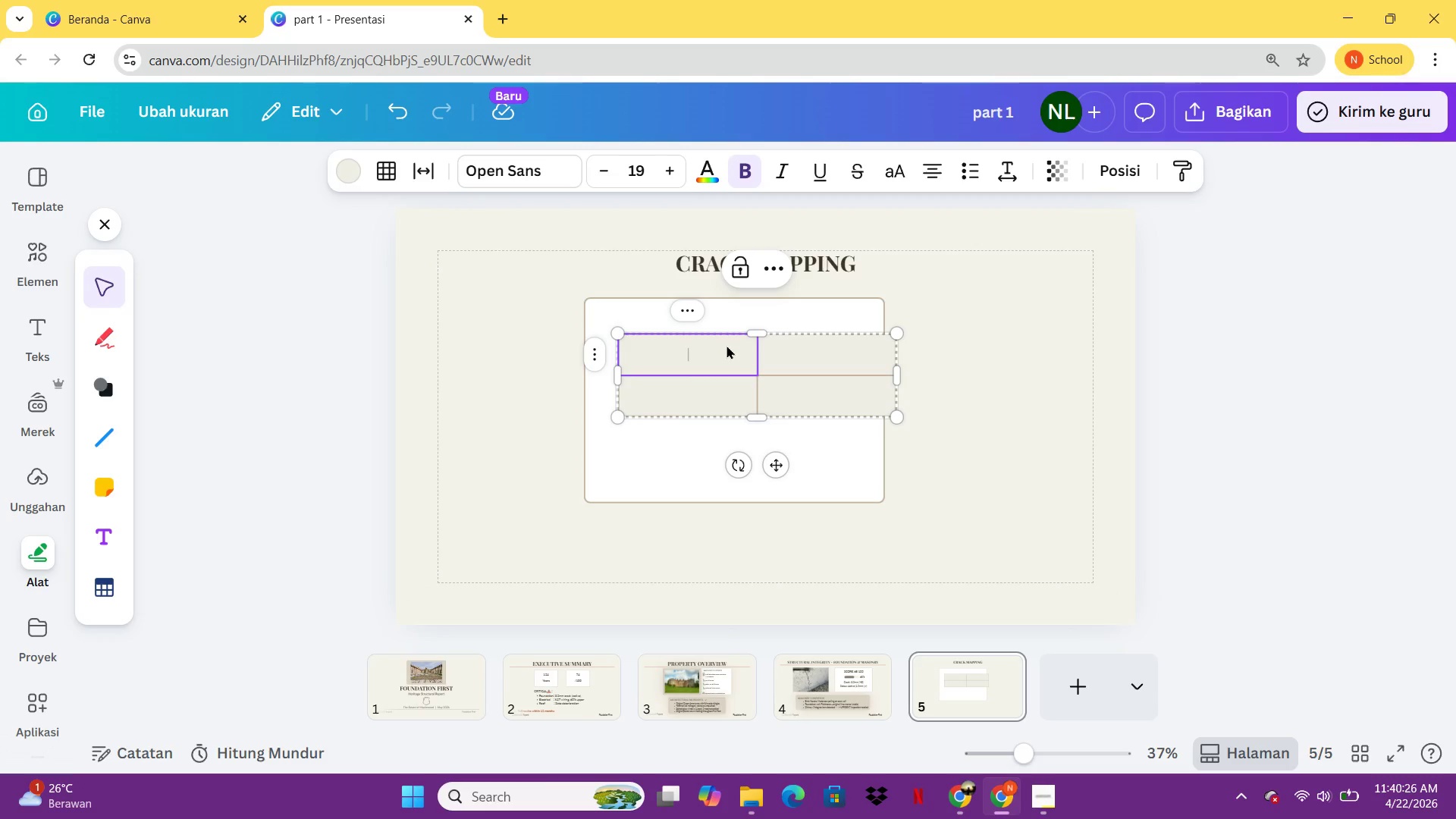 
type(3.2 )
key(Backspace)
key(Backspace)
type(MM)
key(Backspace)
key(Backspace)
key(Backspace)
type(.2mm)
 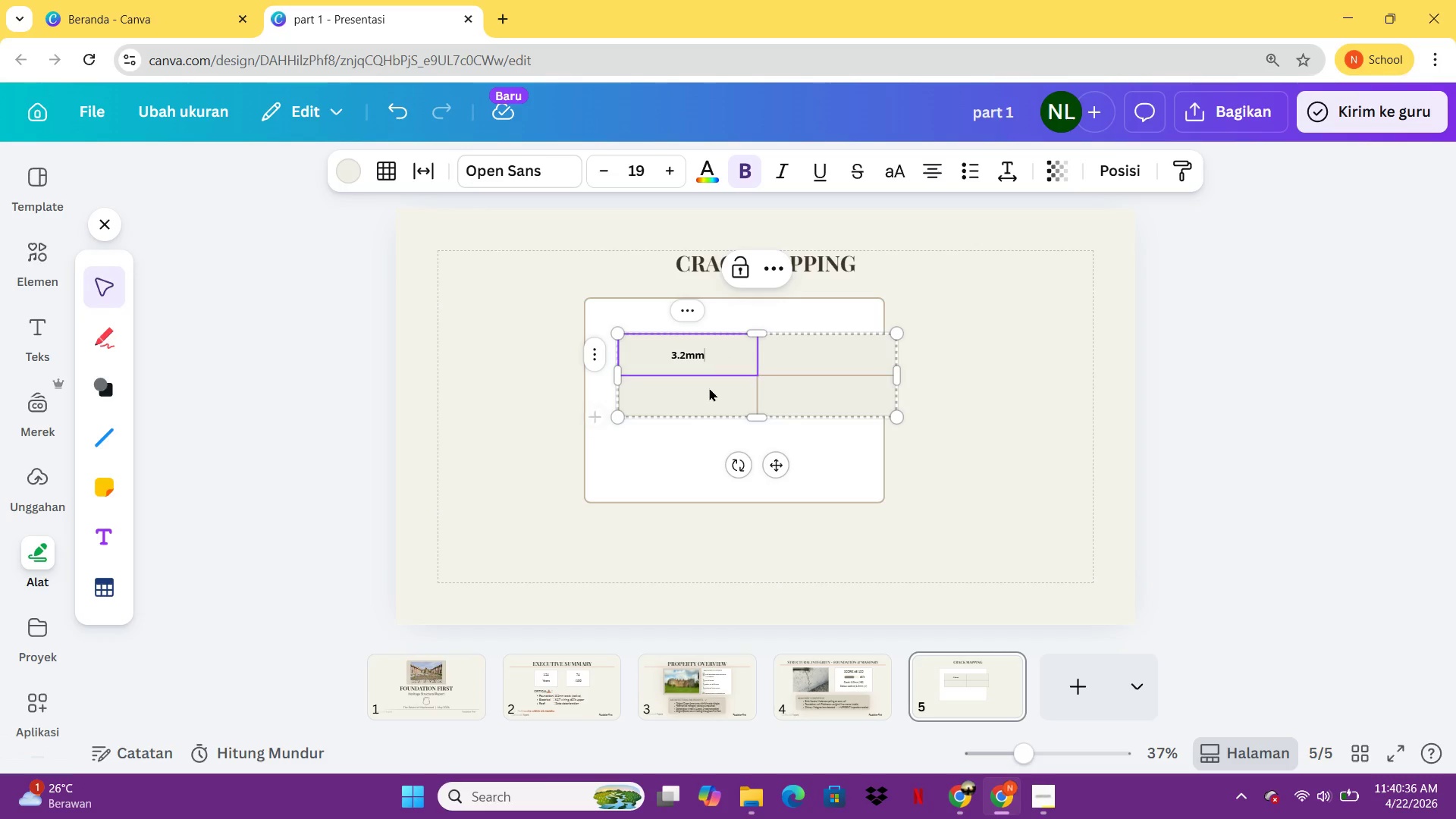 
left_click_drag(start_coordinate=[716, 352], to_coordinate=[668, 350])
 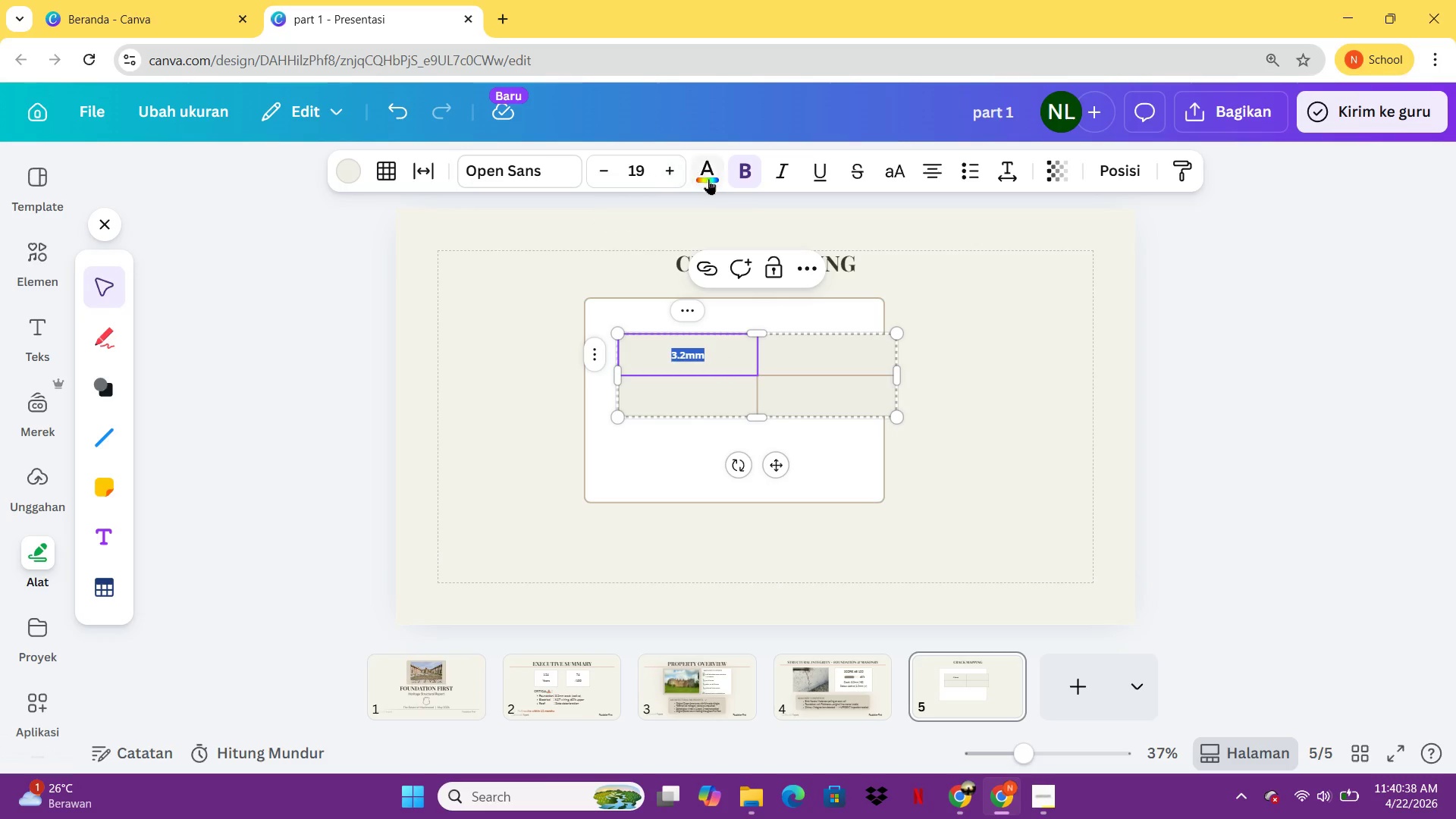 
left_click([708, 180])
 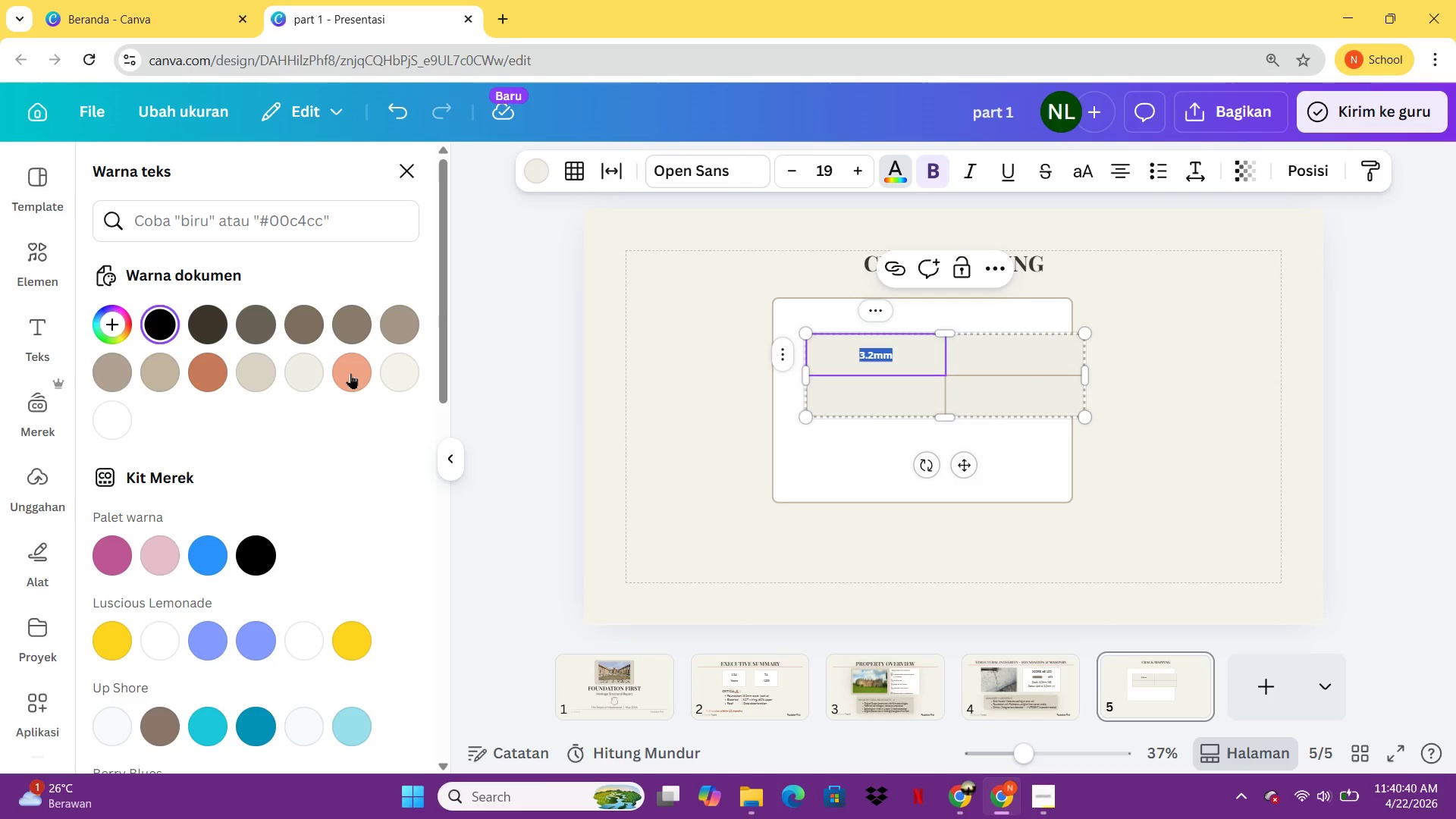 
mouse_move([315, 347])
 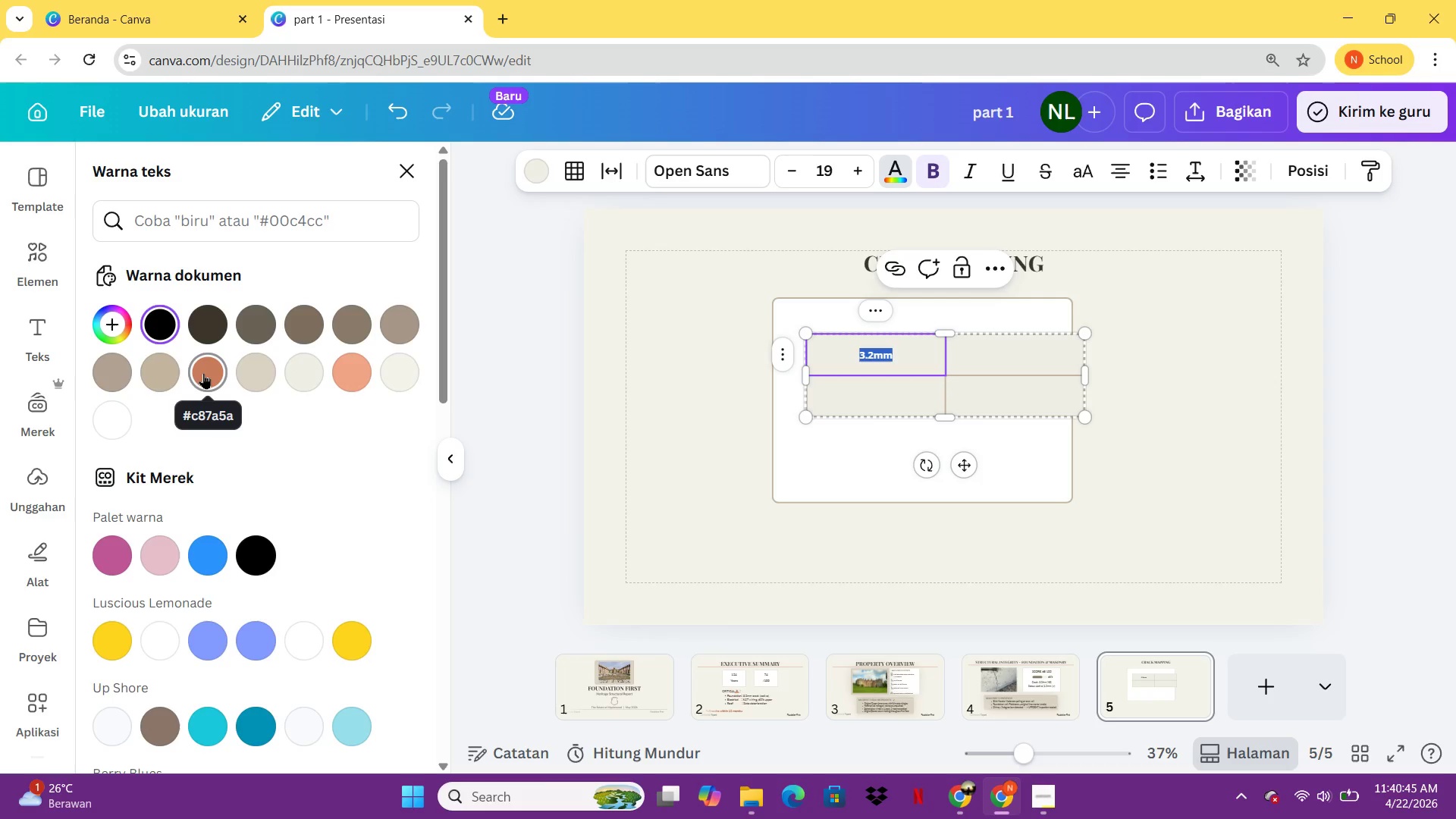 
left_click([203, 373])
 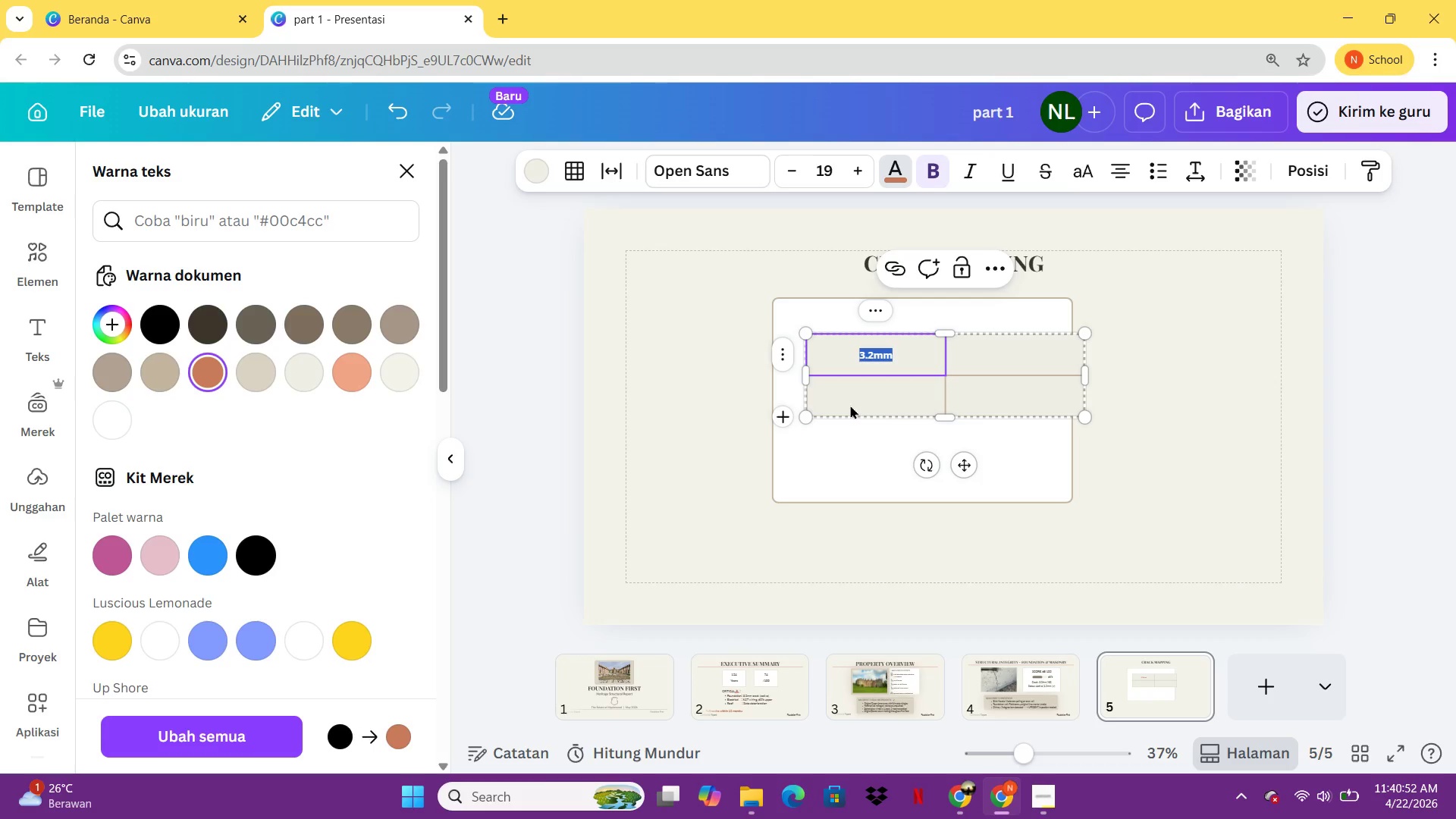 
wait(11.55)
 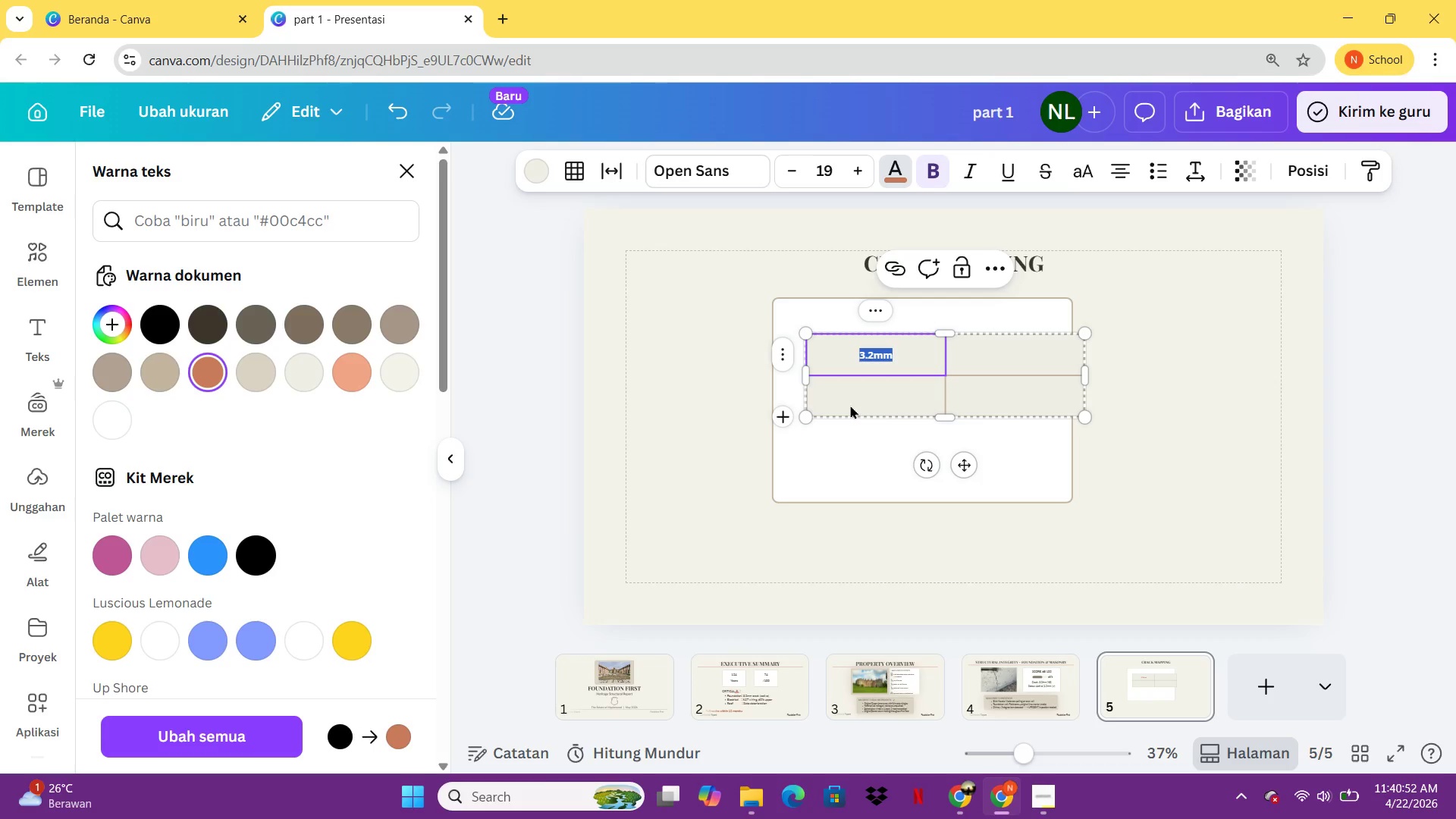 
left_click([907, 353])
 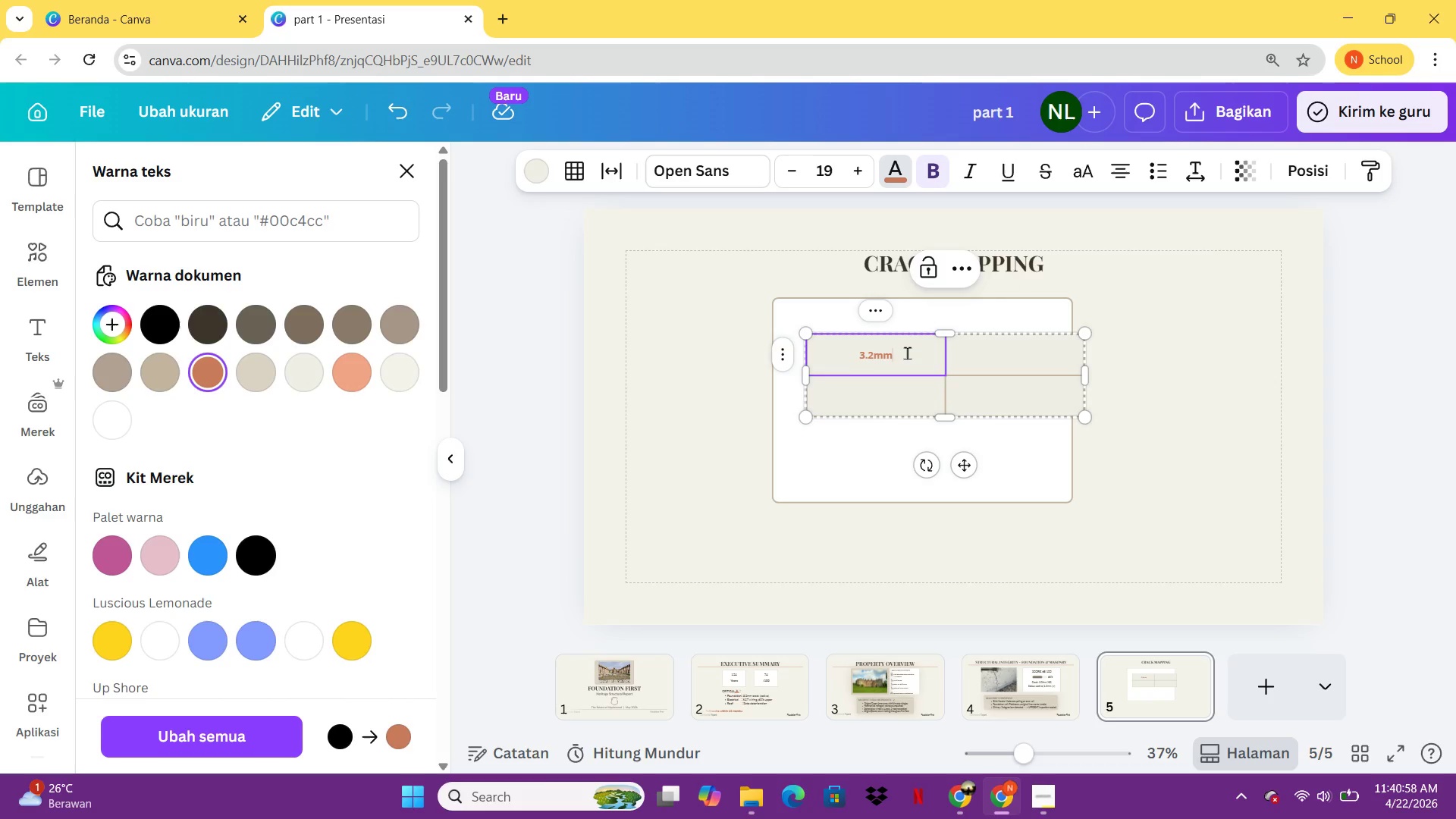 
key(Enter)
 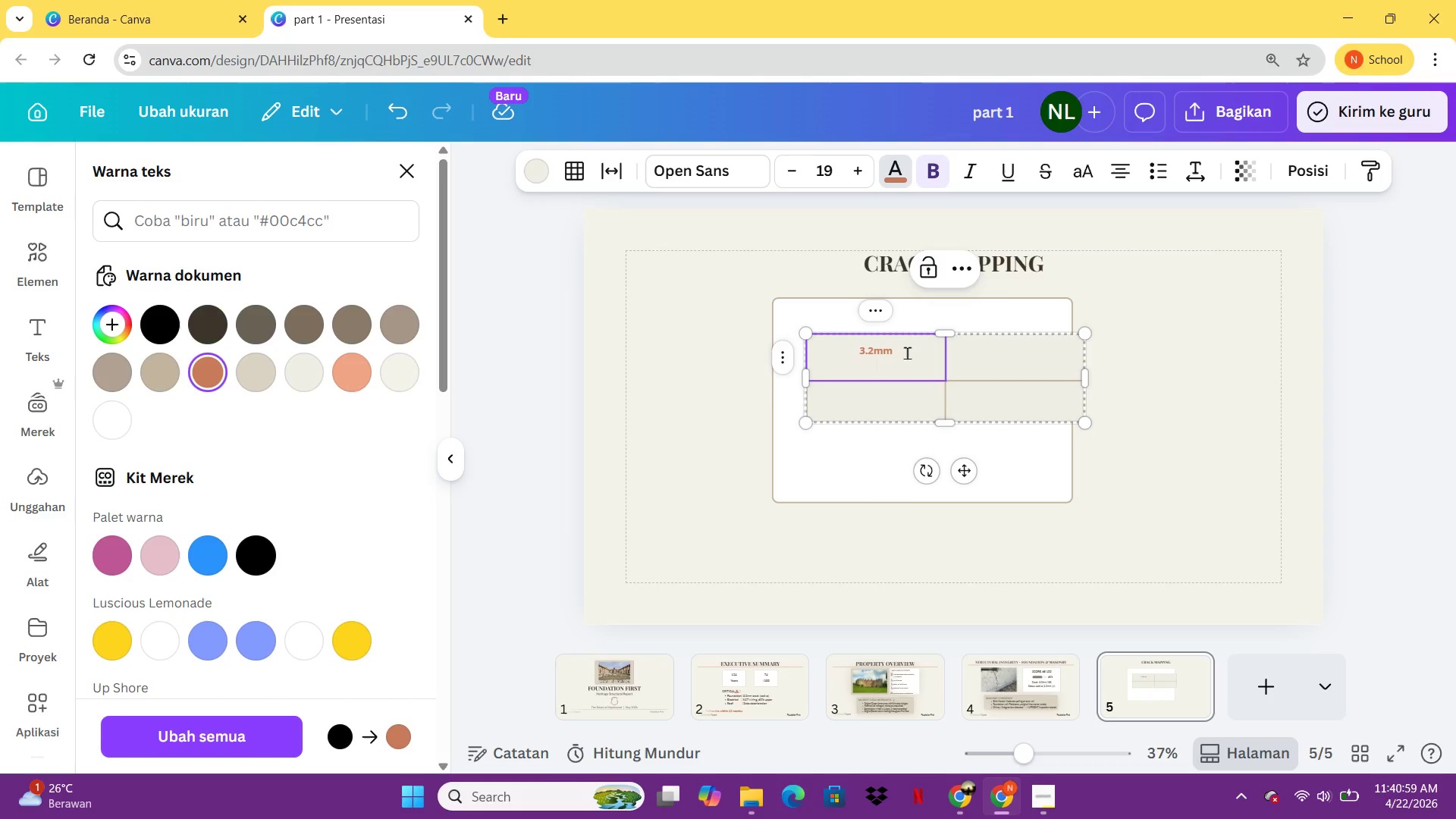 
type(n)
key(Backspace)
type(NE Crack)
 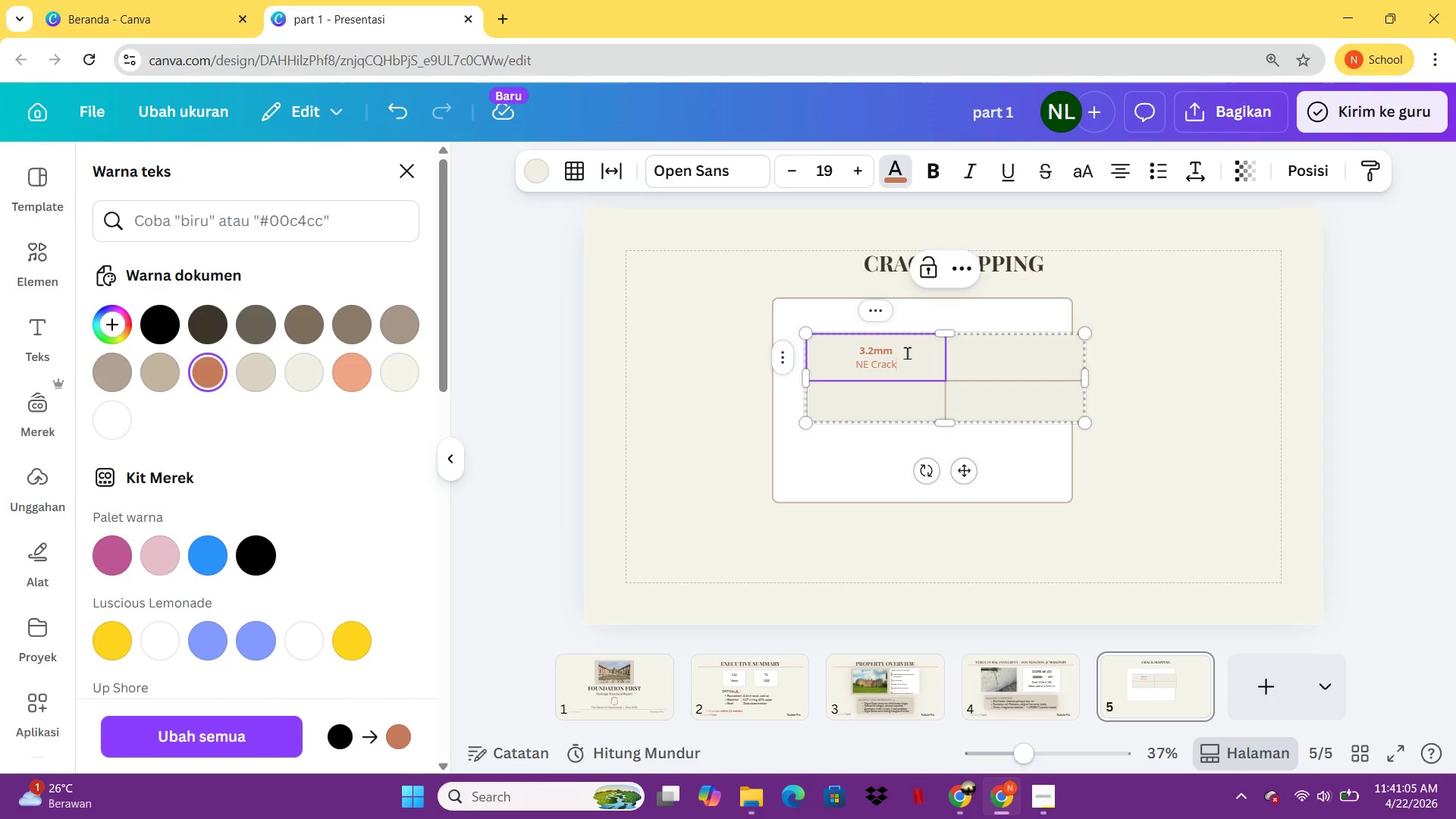 
type(\\\)
key(Backspace)
key(Backspace)
key(Backspace)
key(Backspace)
key(Backspace)
key(Backspace)
key(Backspace)
key(Backspace)
type(crack)
 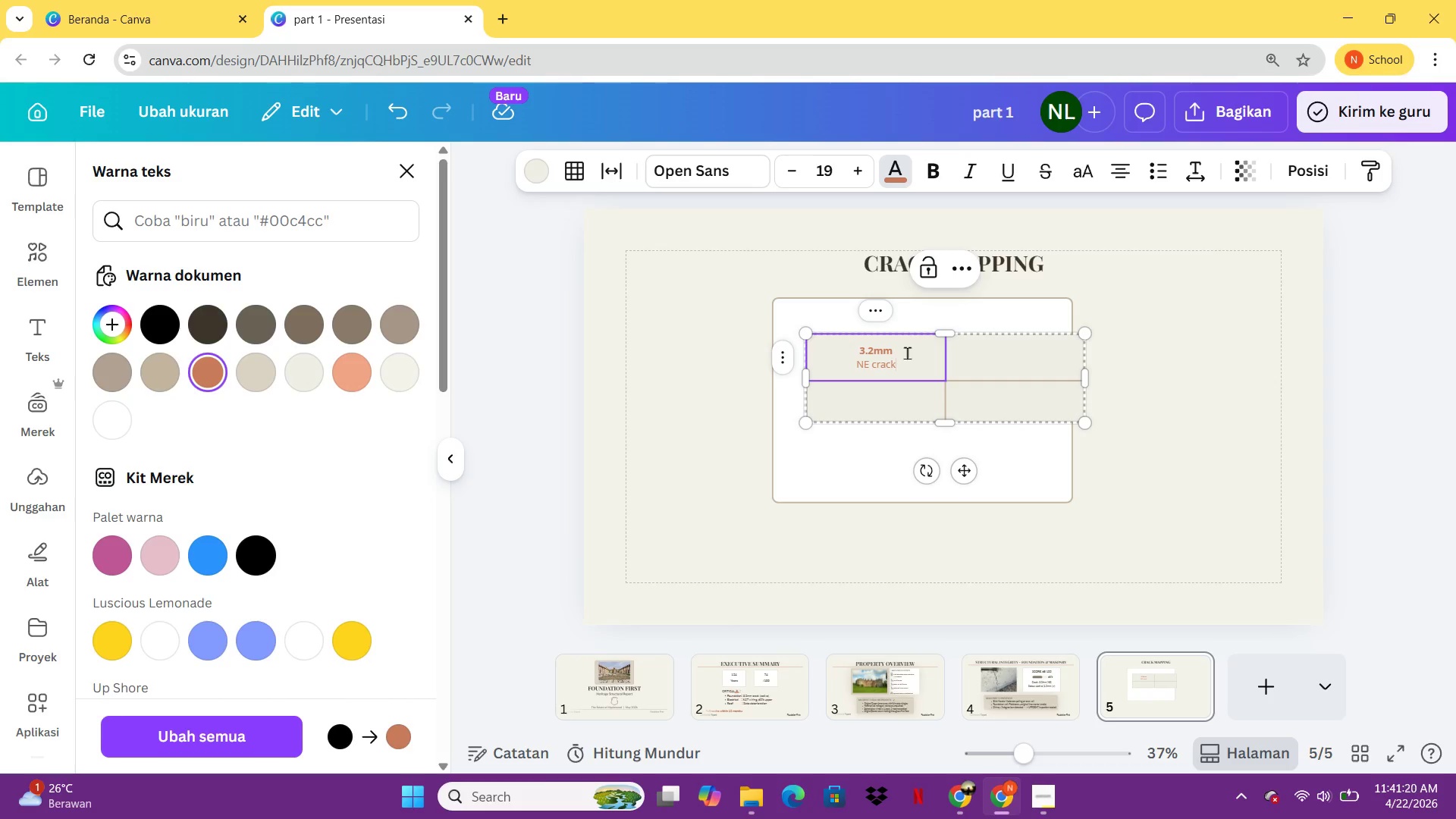 
wait(14.52)
 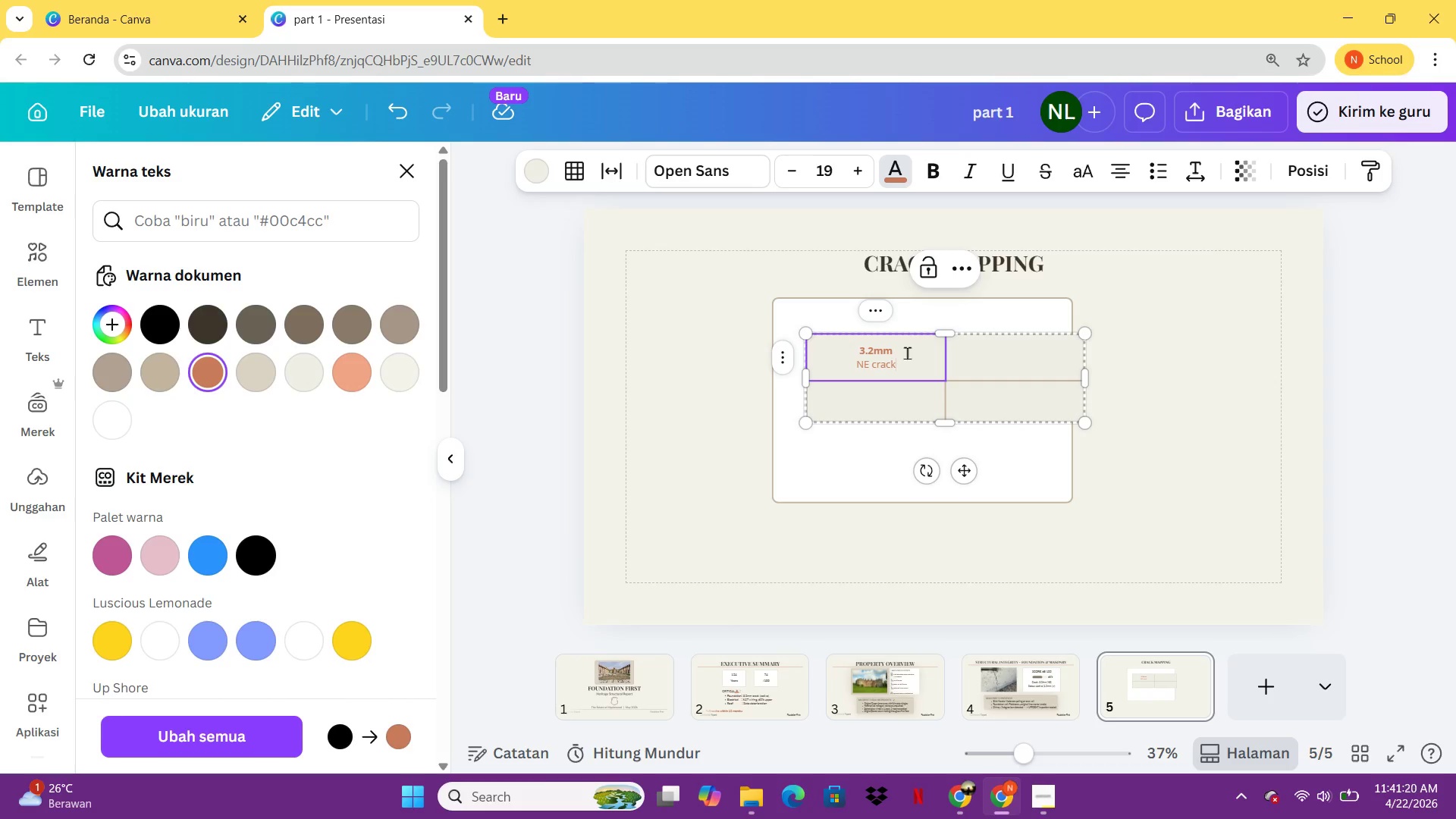 
left_click_drag(start_coordinate=[915, 359], to_coordinate=[857, 353])
 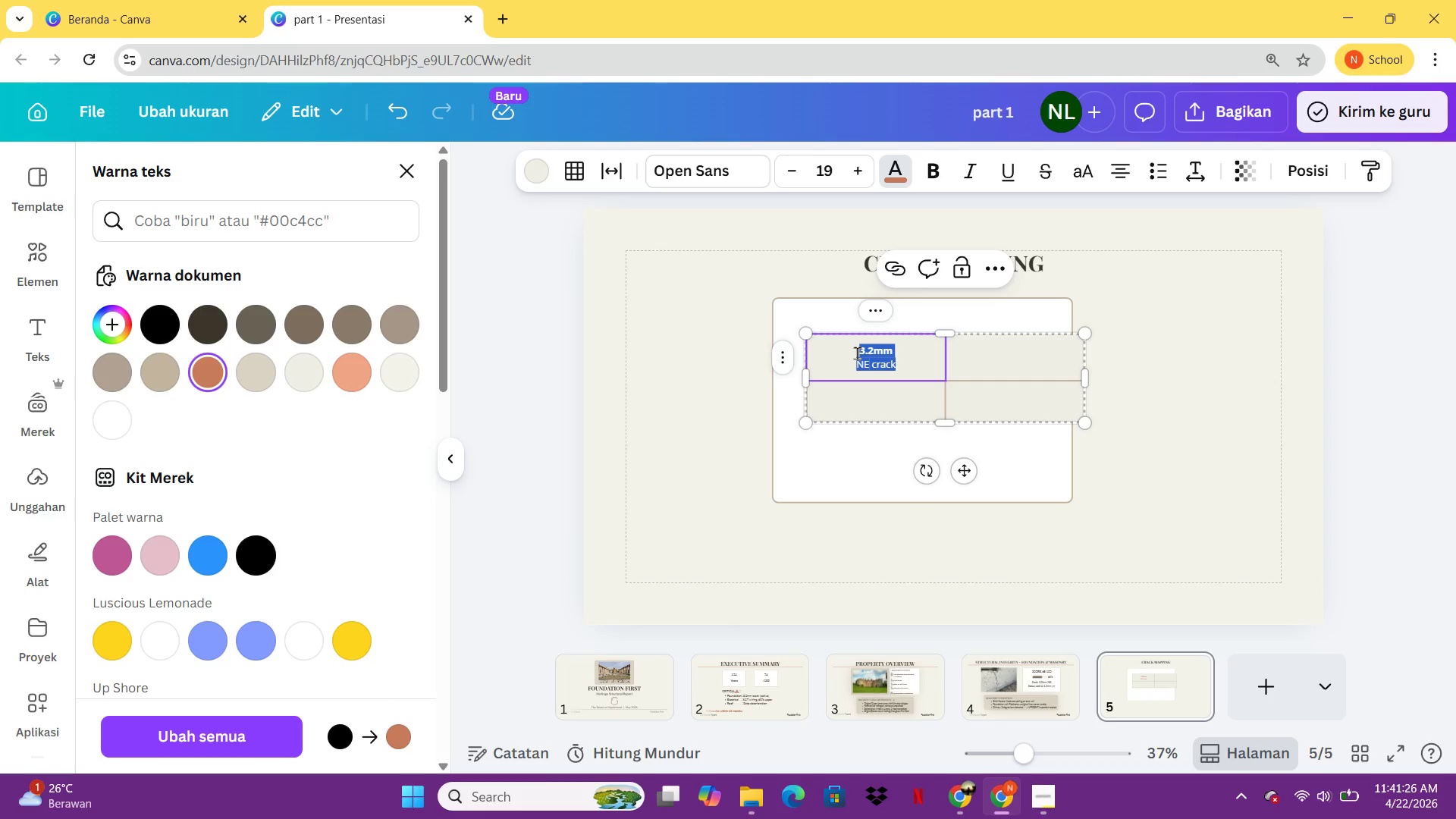 
key(Control+B)
 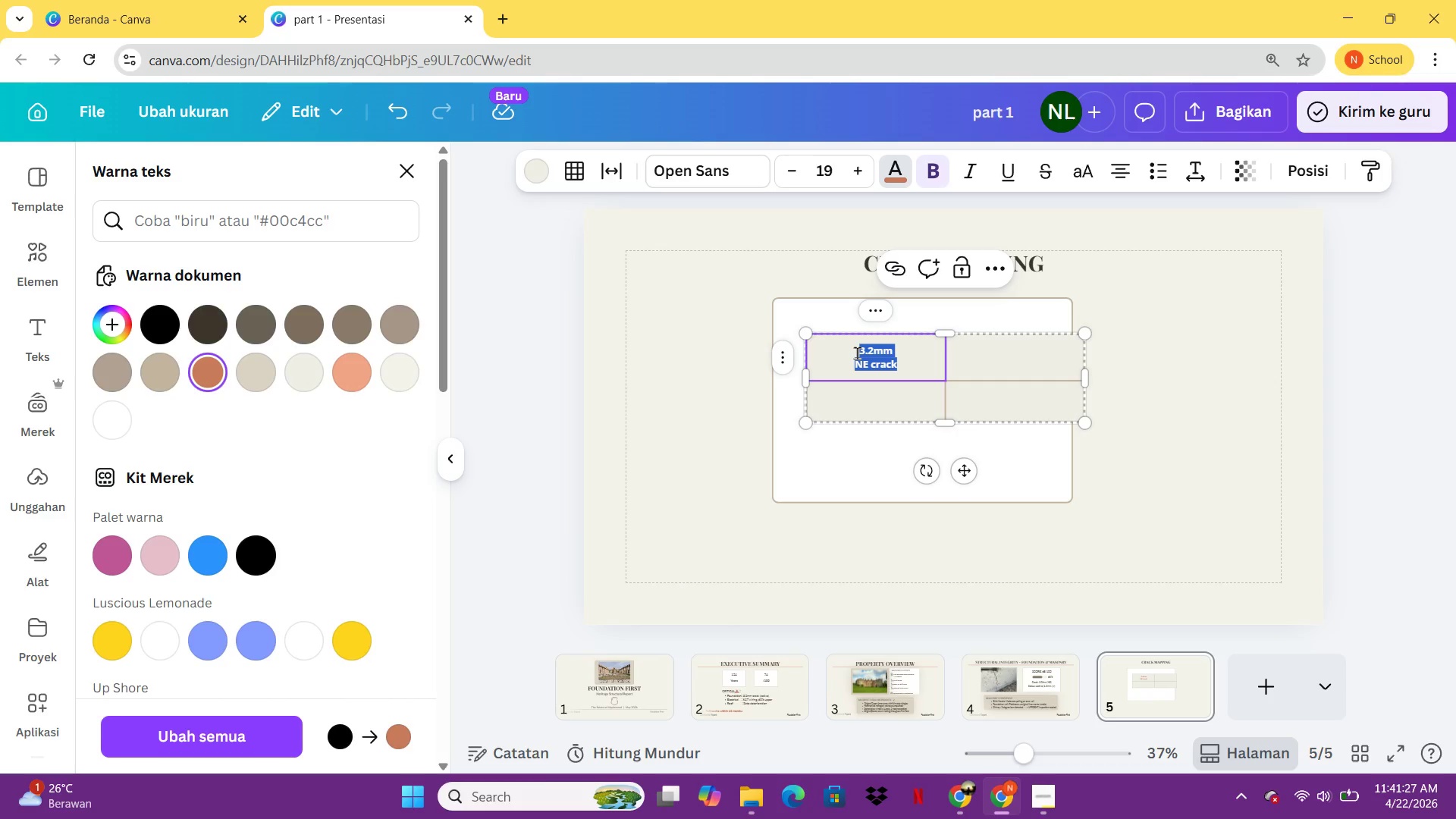 
key(Control+B)
 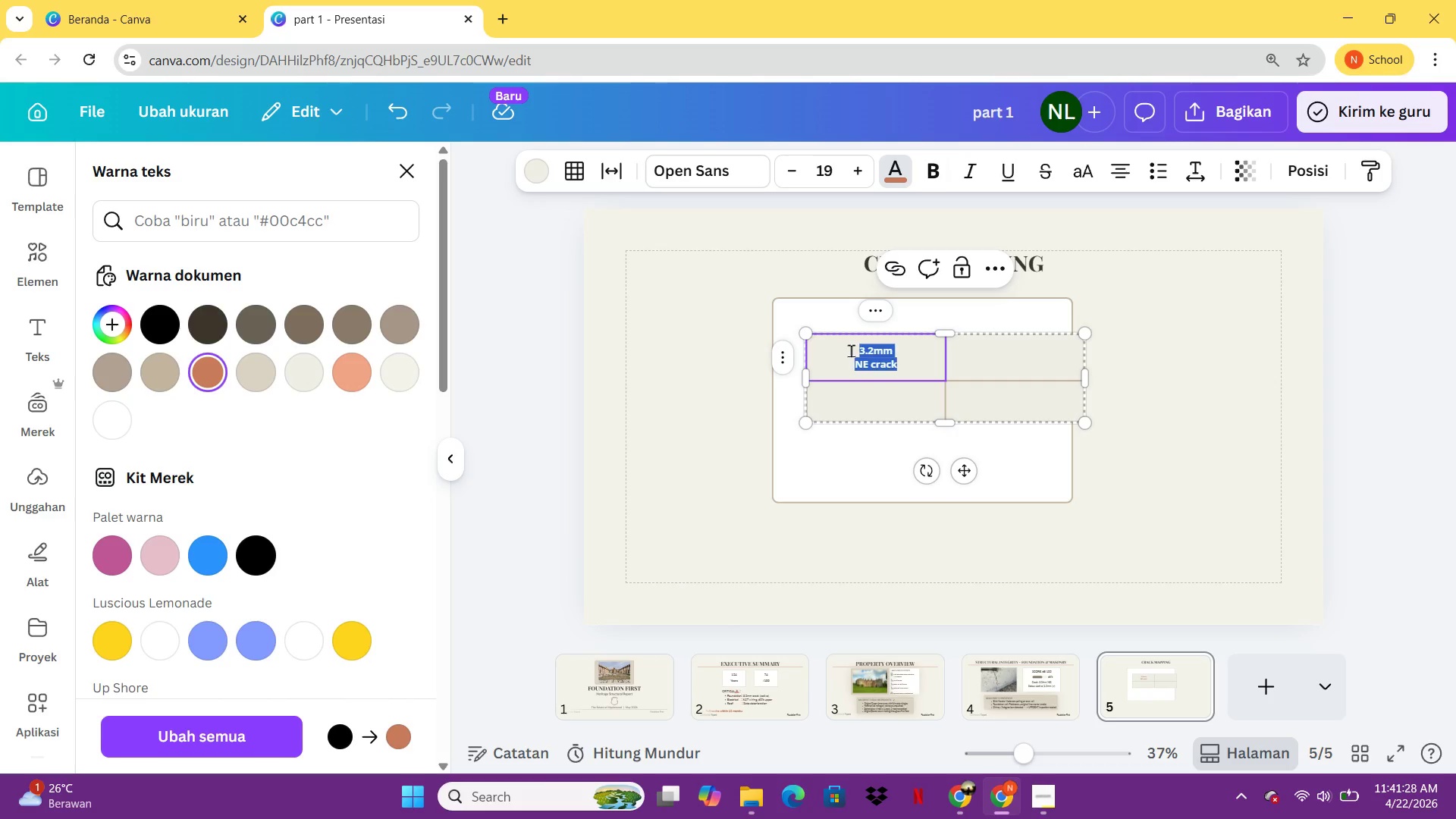 
key(Control+B)
 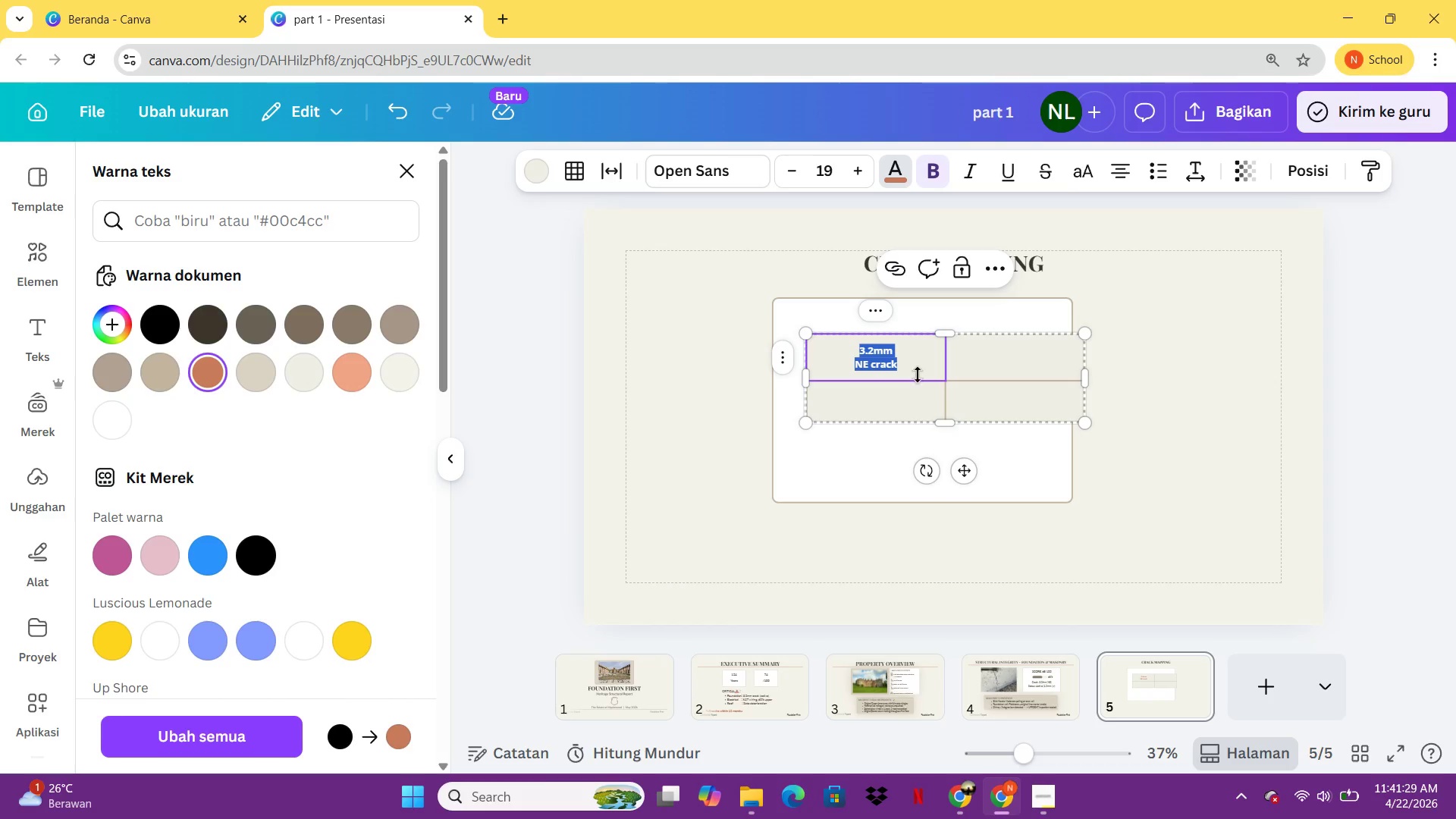 
left_click([918, 375])
 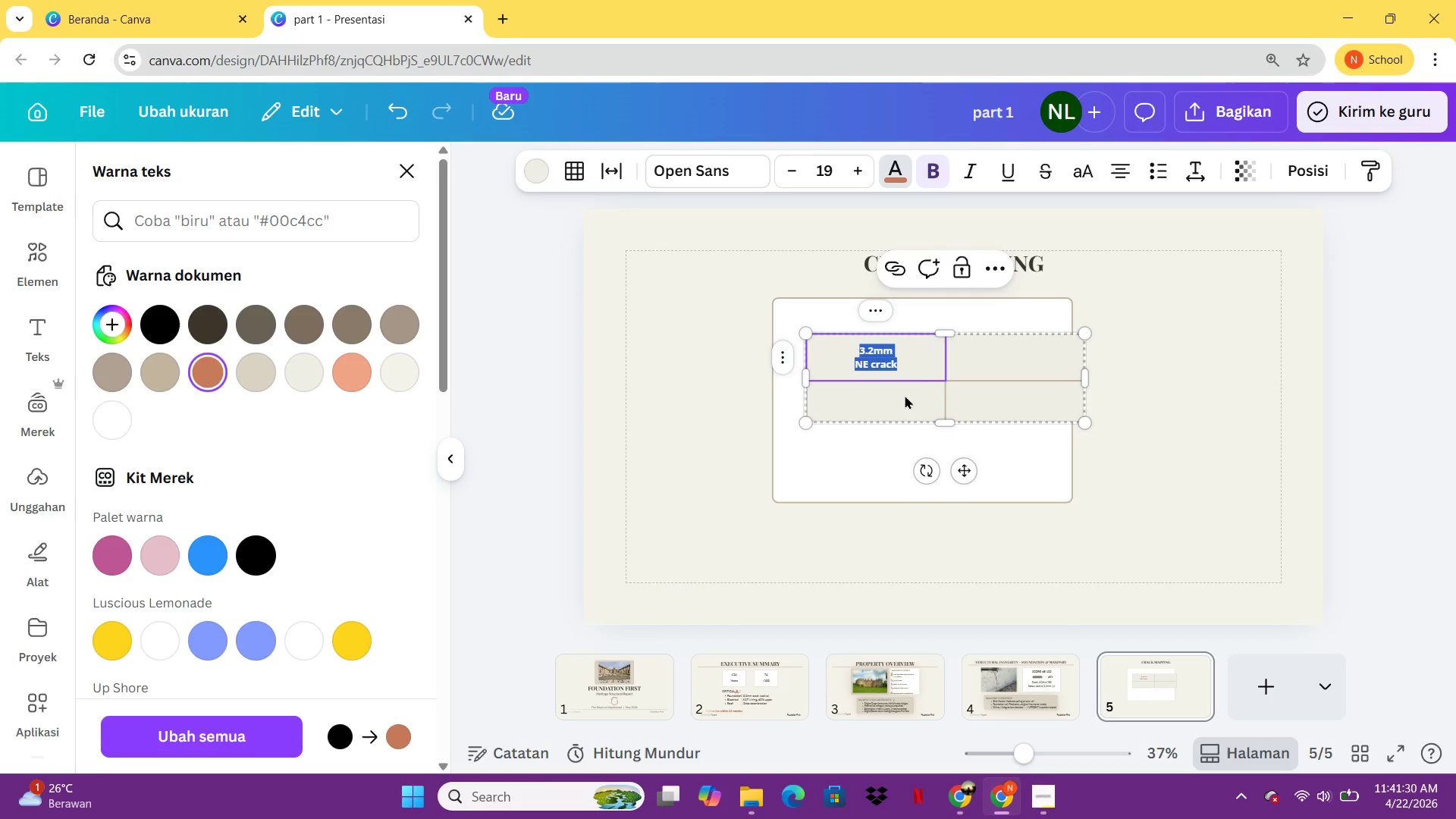 
left_click([905, 395])
 